 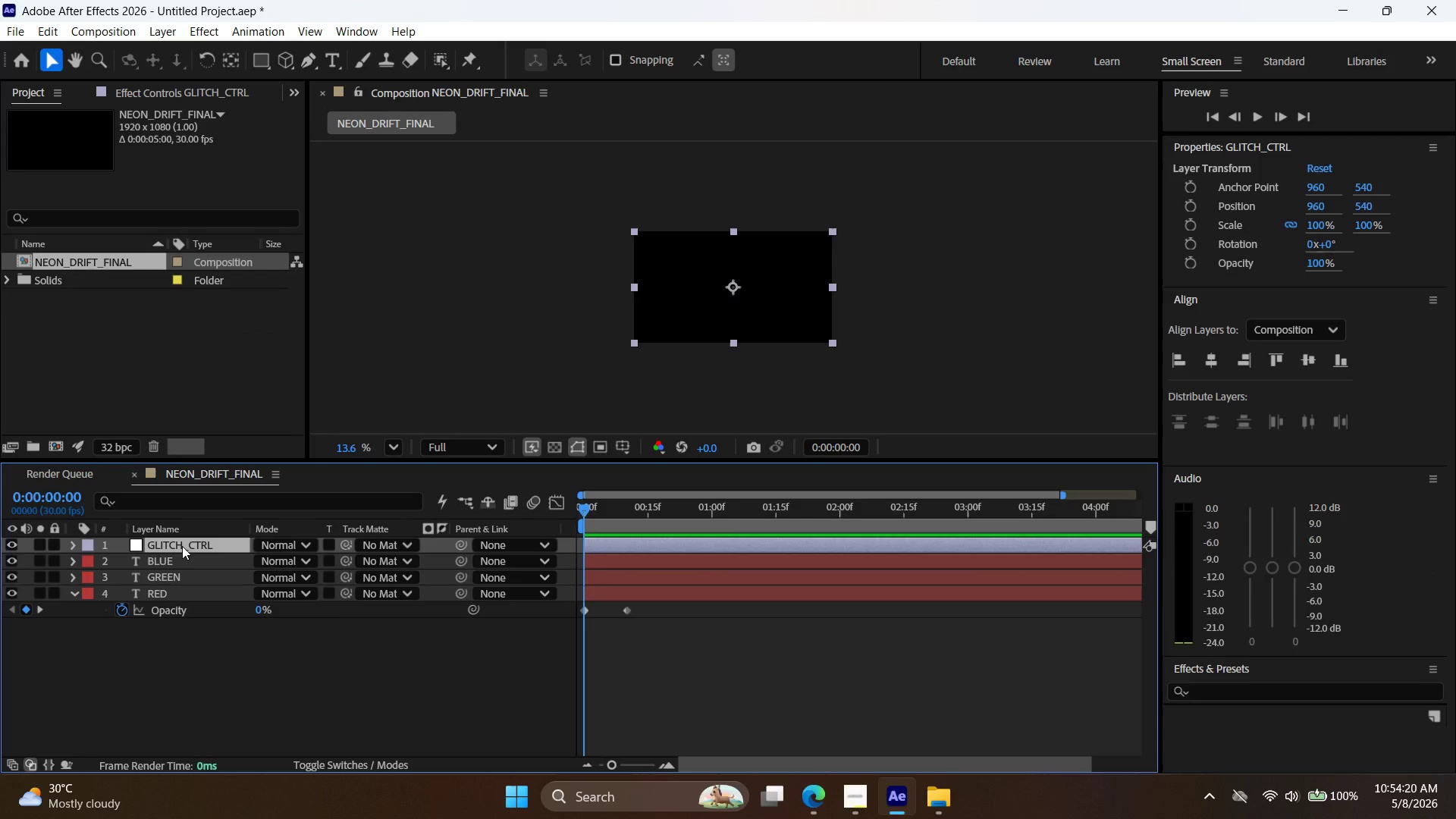 
left_click([218, 27])
 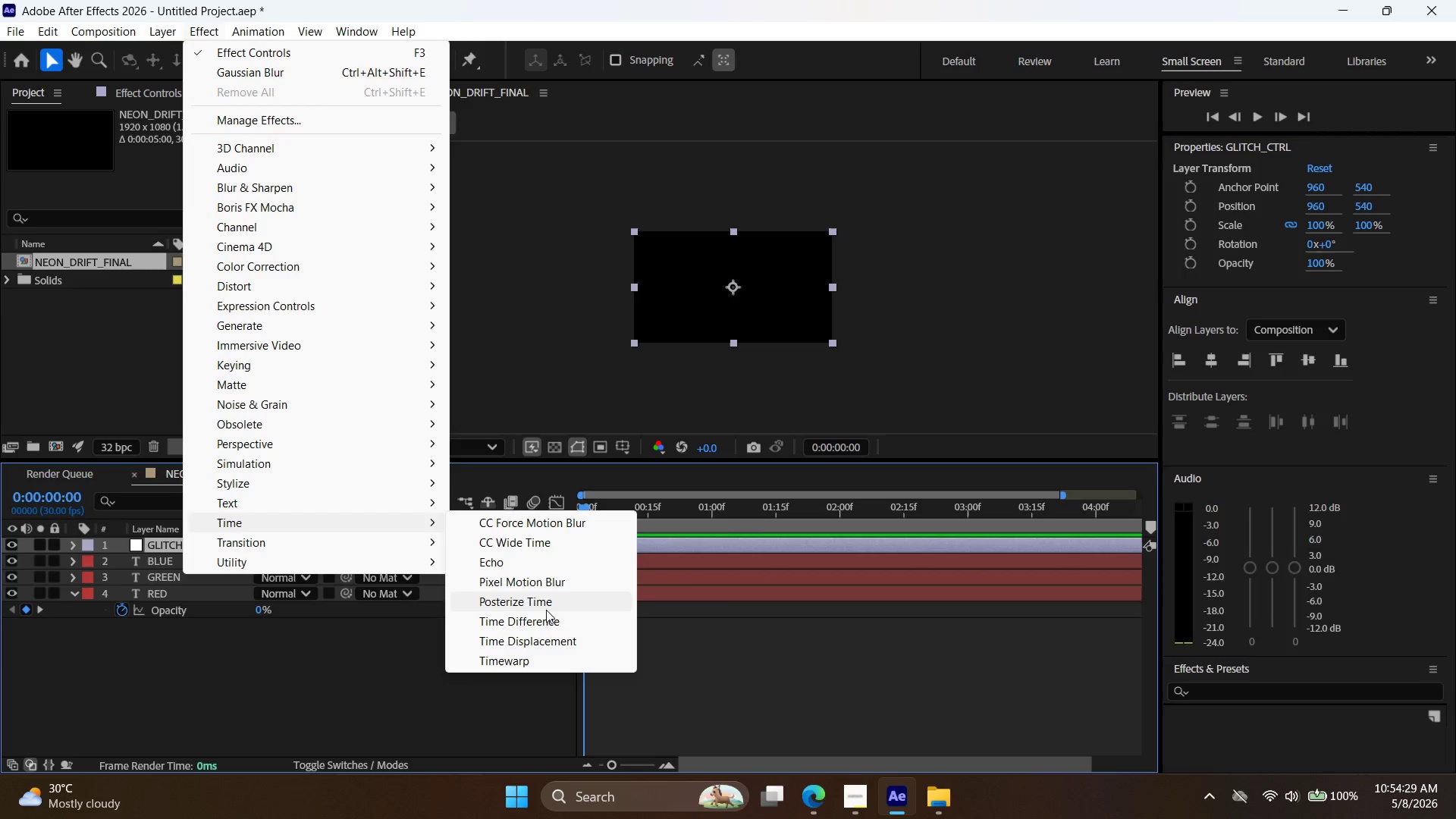 
wait(6.16)
 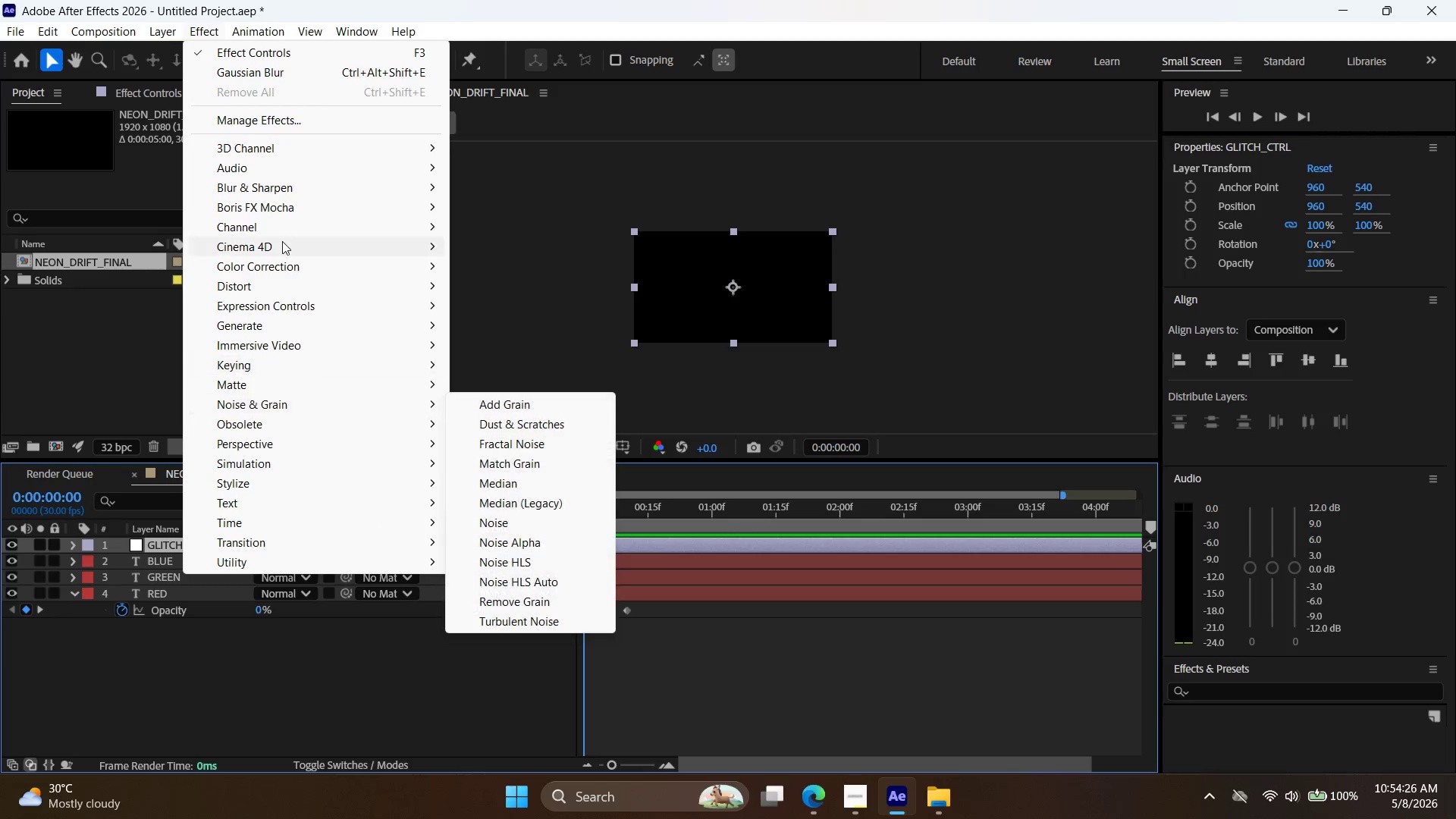 
left_click([551, 604])
 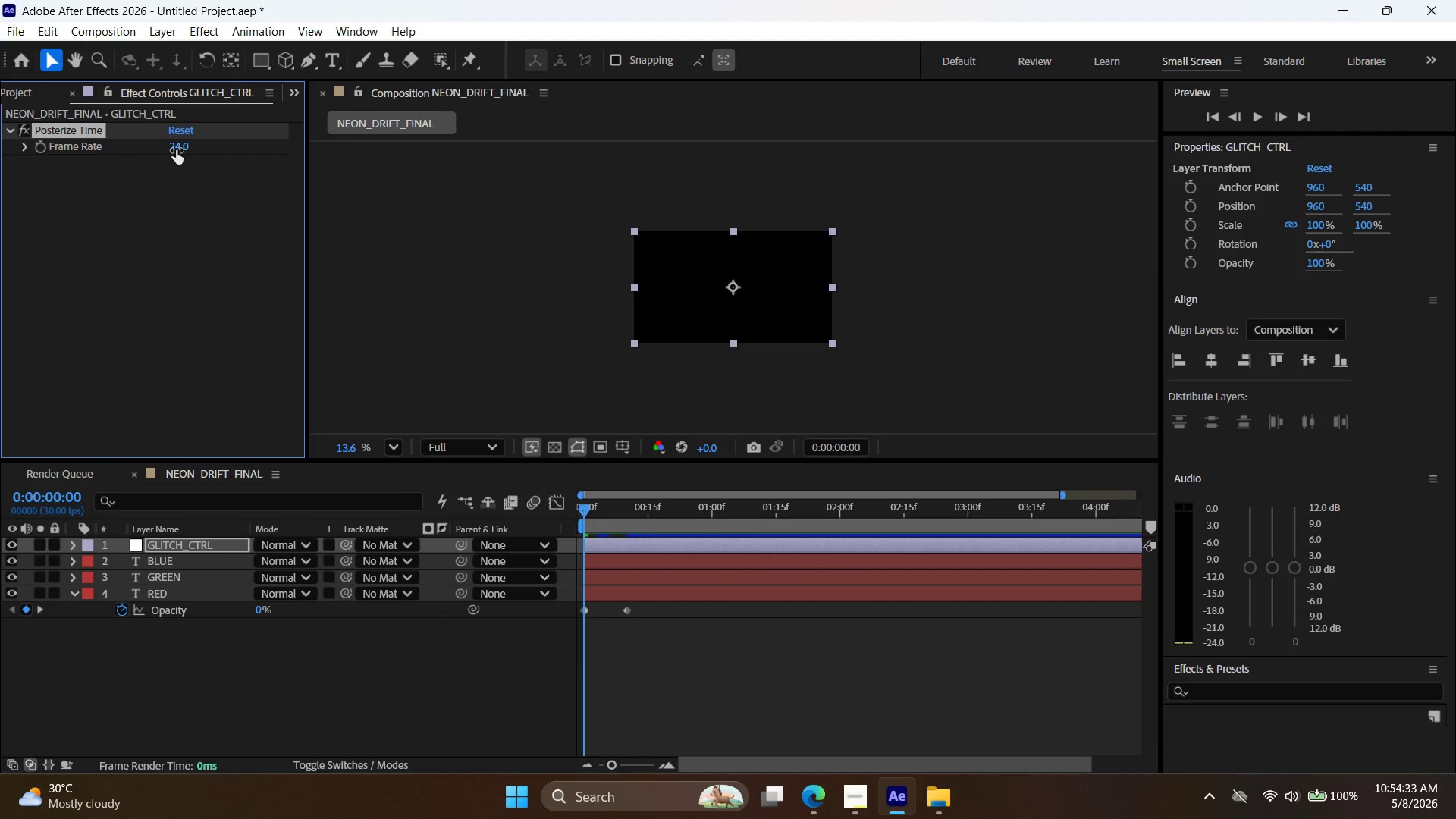 
double_click([180, 149])
 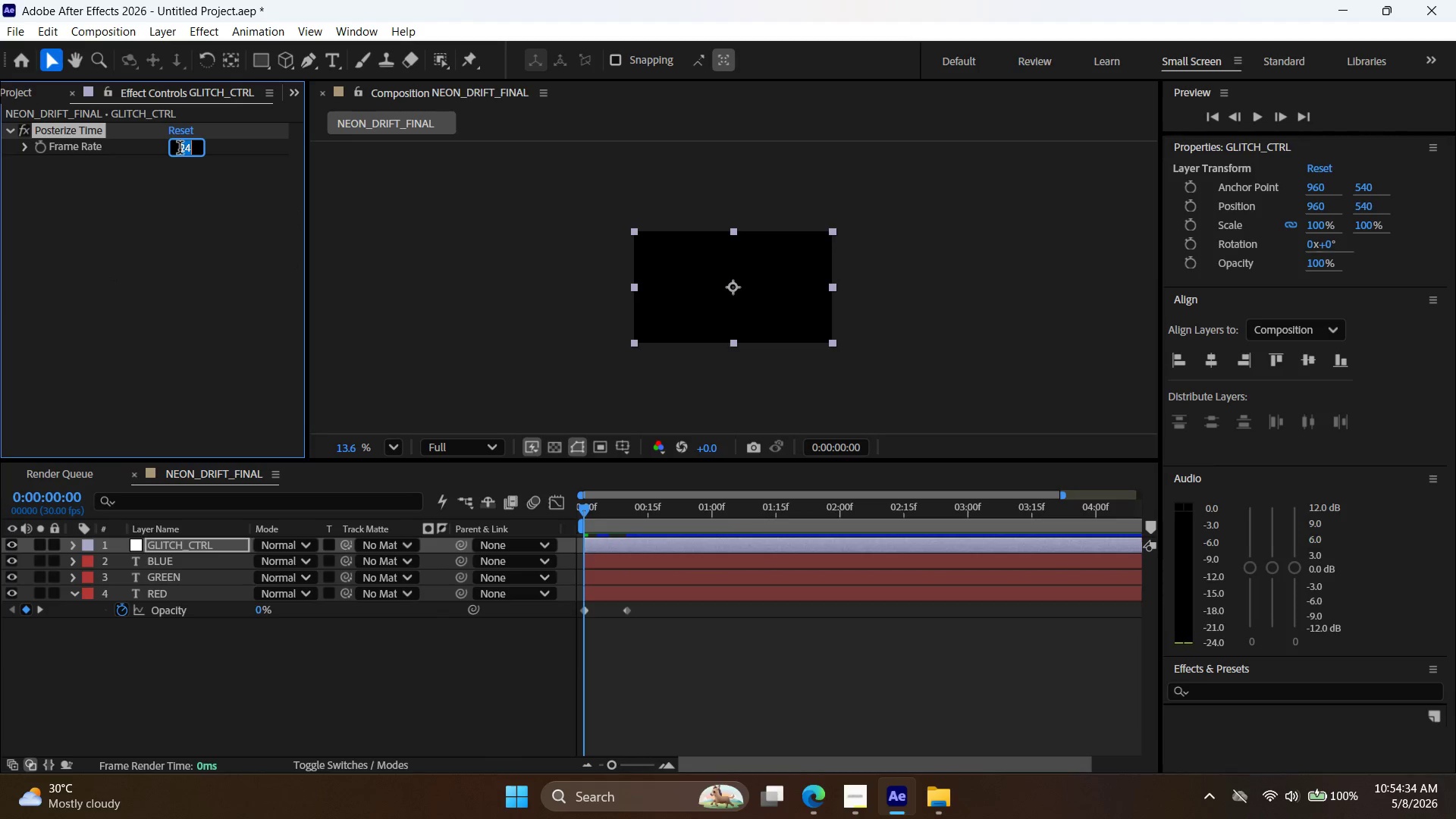 
triple_click([180, 149])
 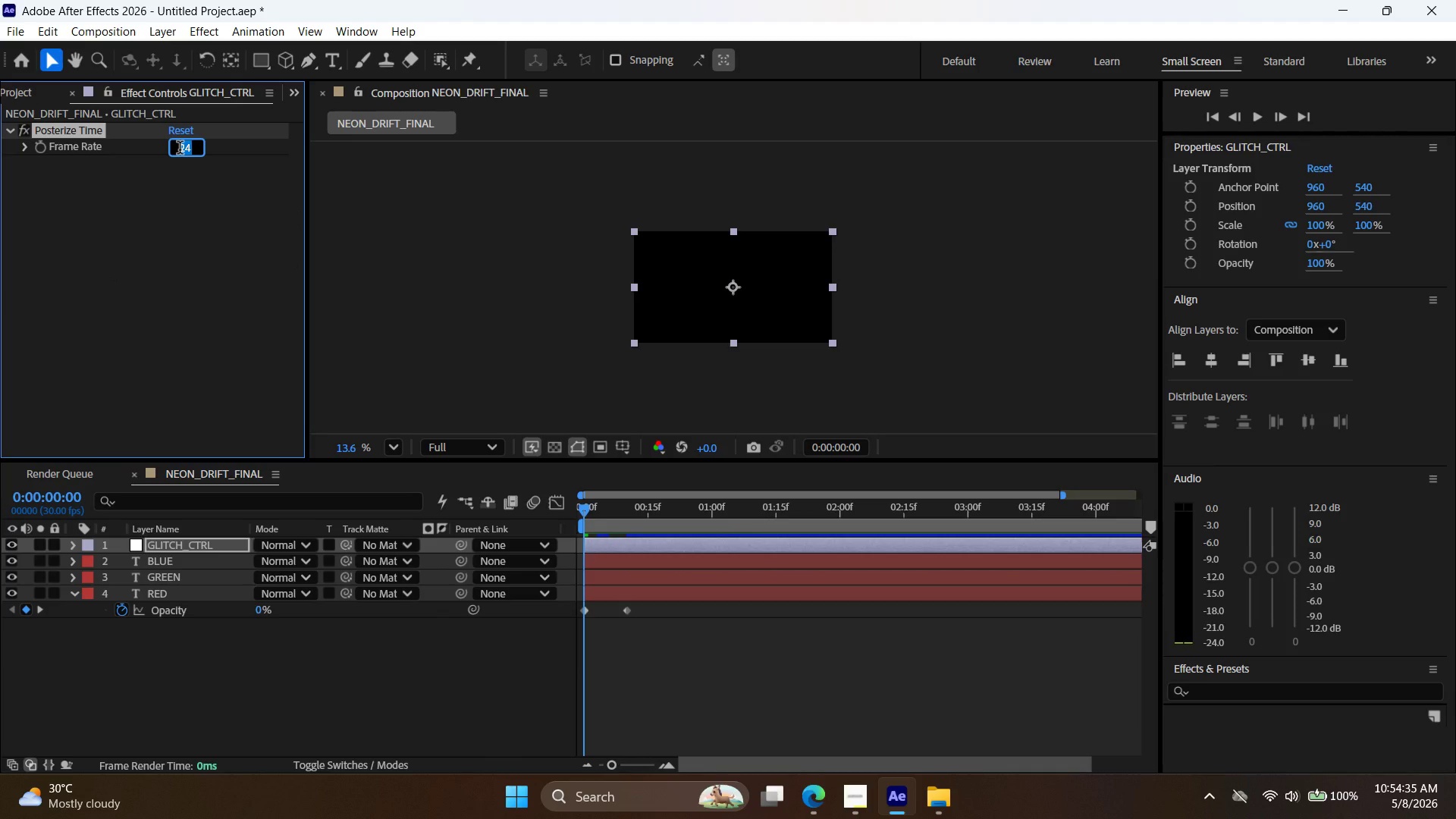 
type(12)
 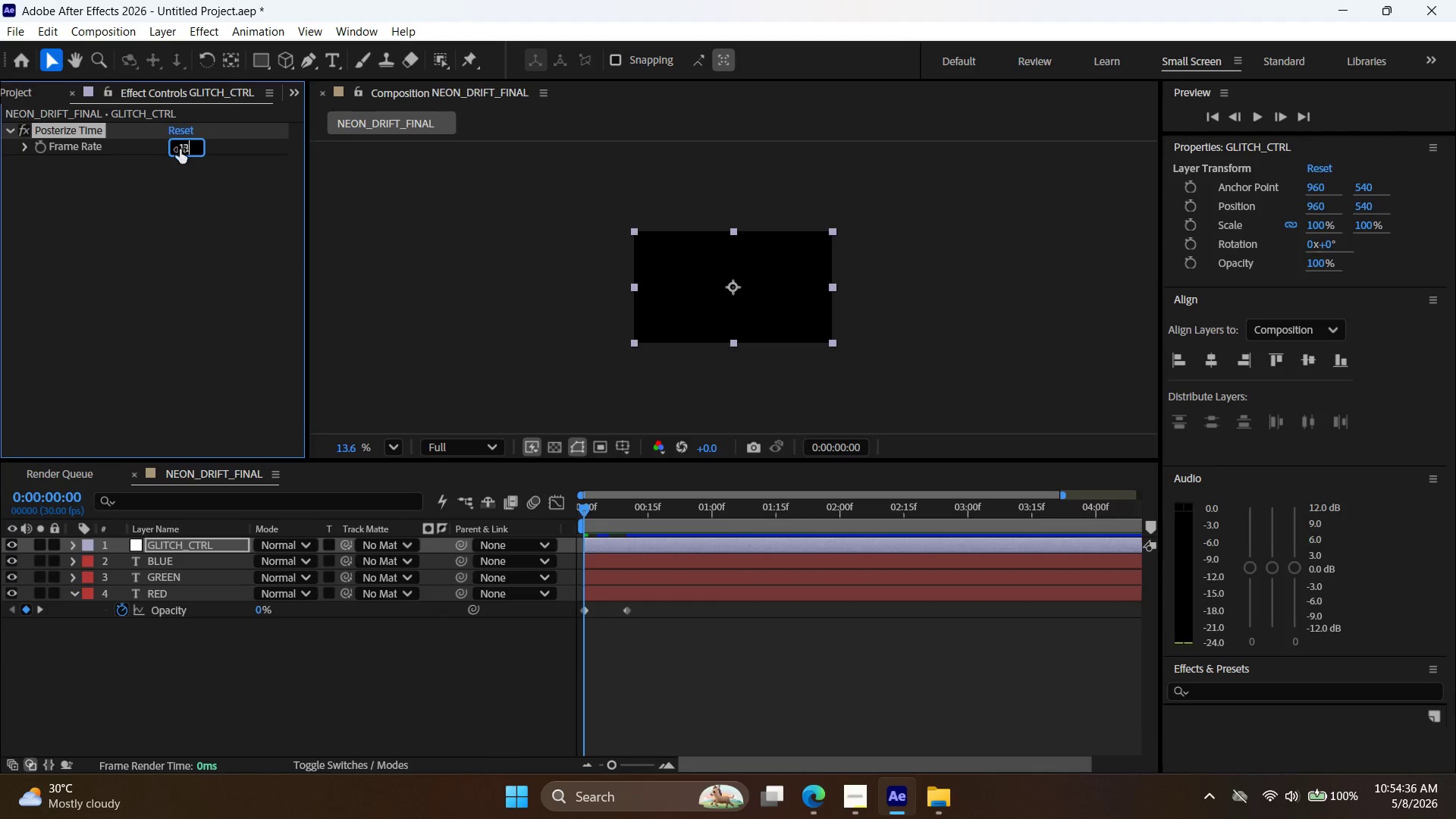 
key(Enter)
 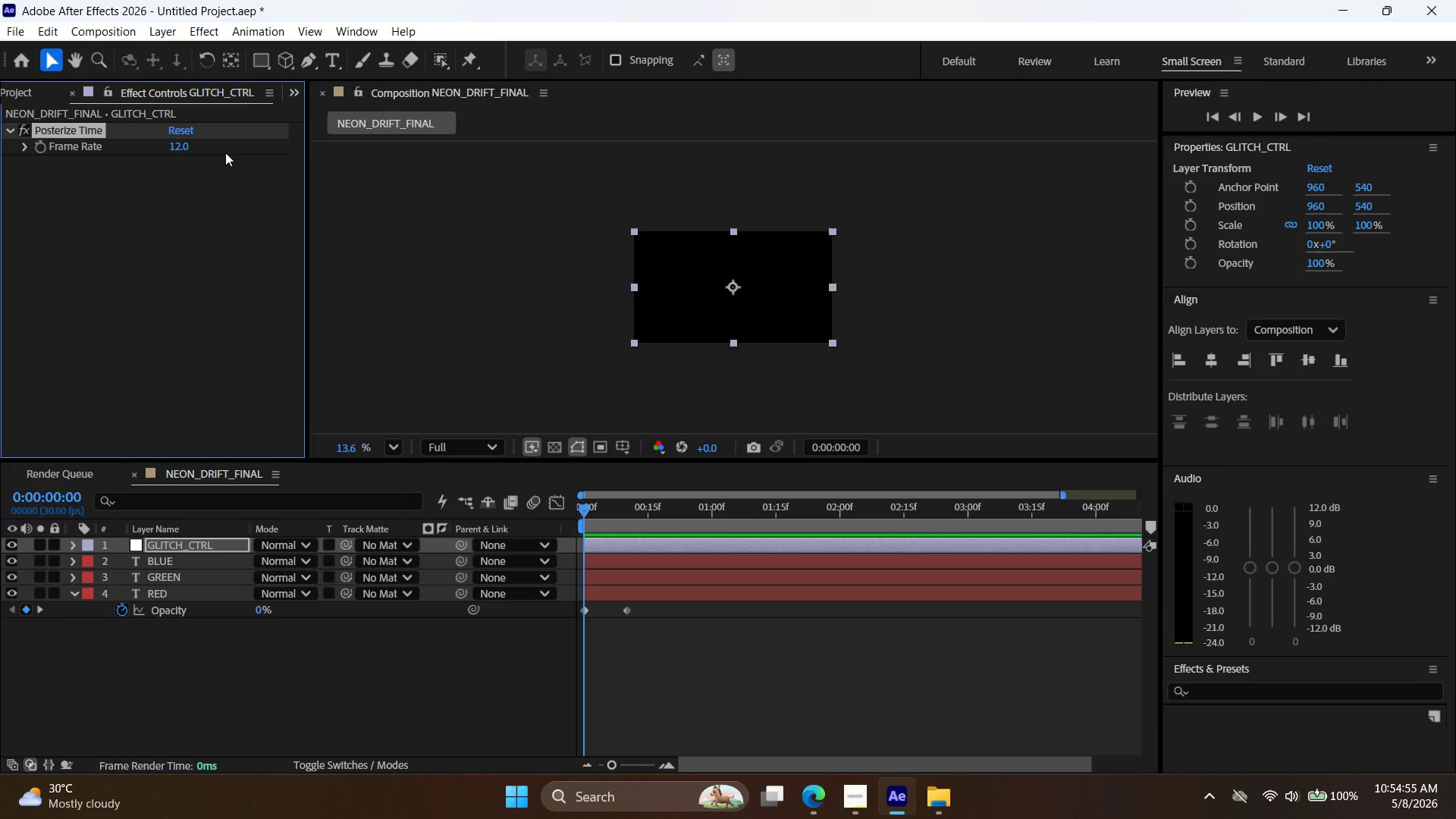 
wait(24.45)
 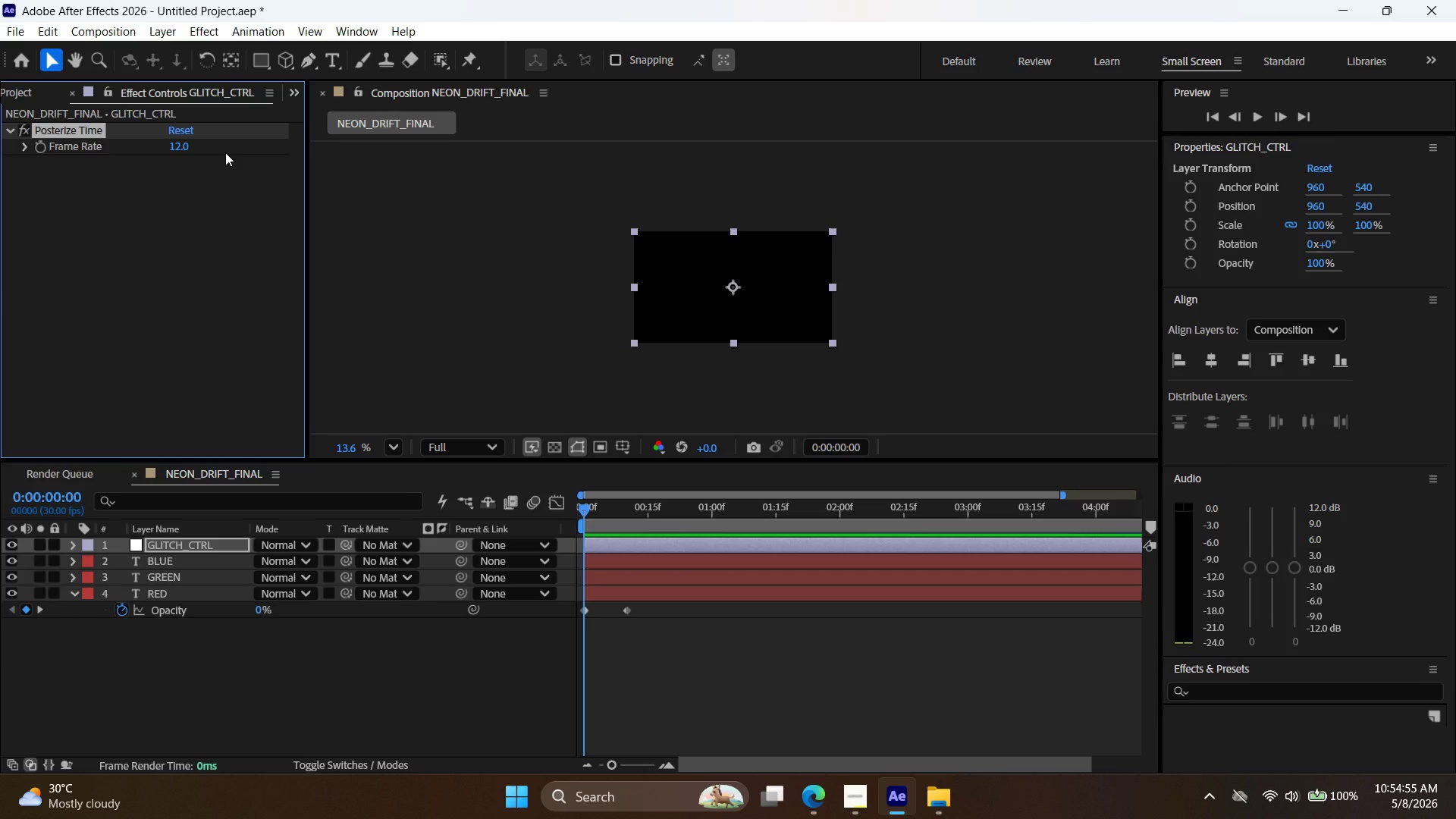 
left_click([206, 28])
 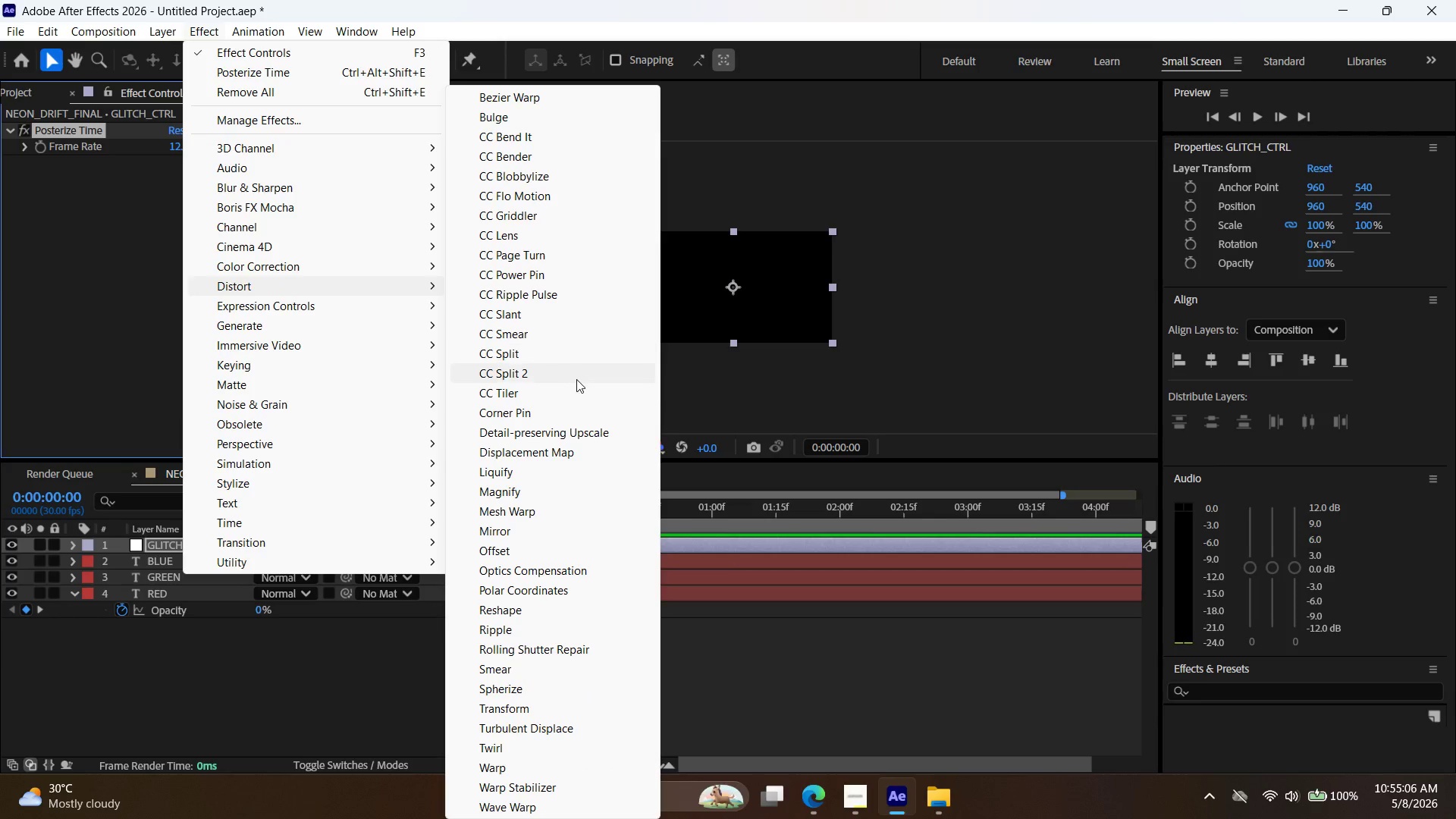 
wait(7.38)
 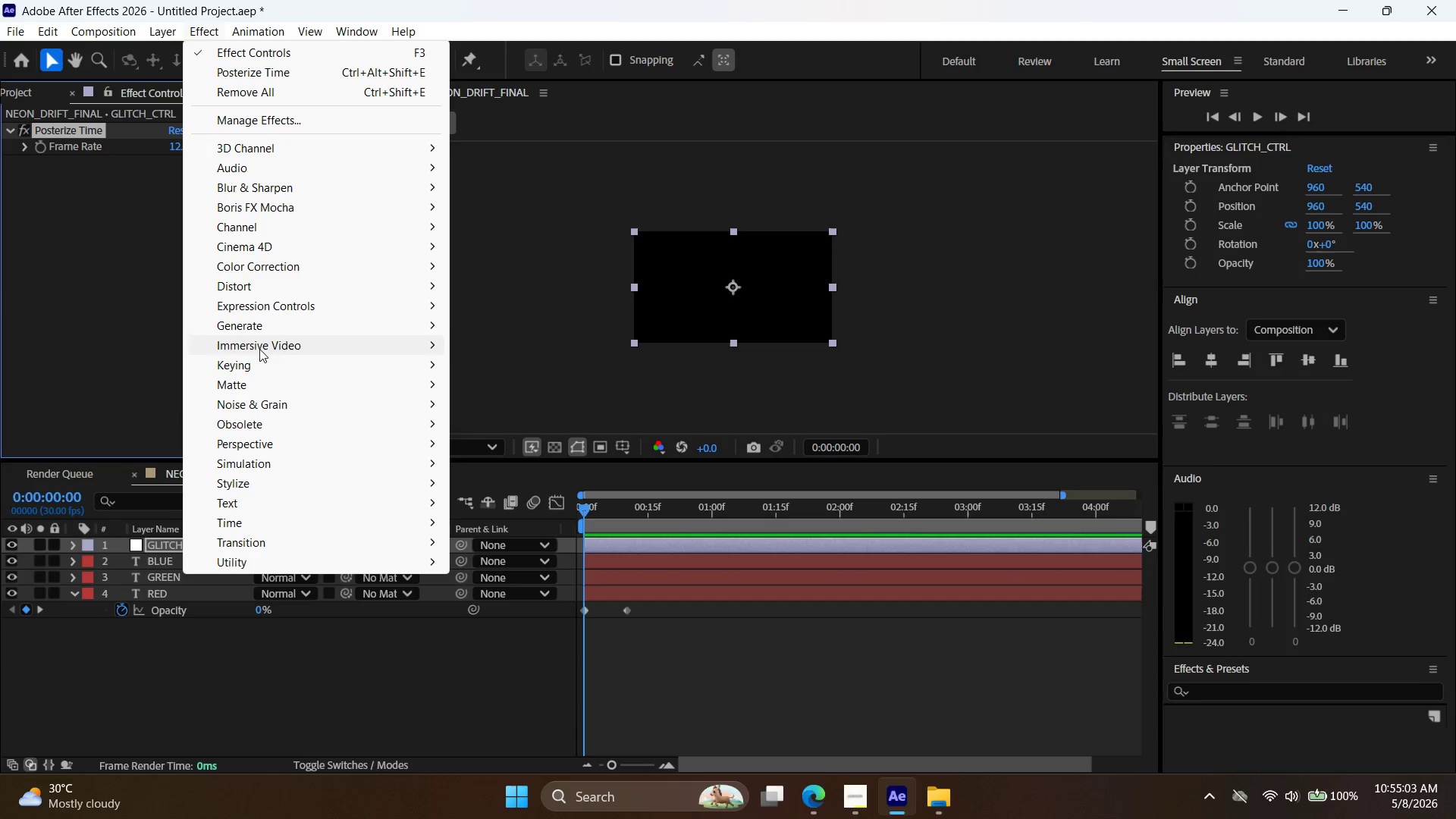 
left_click([557, 730])
 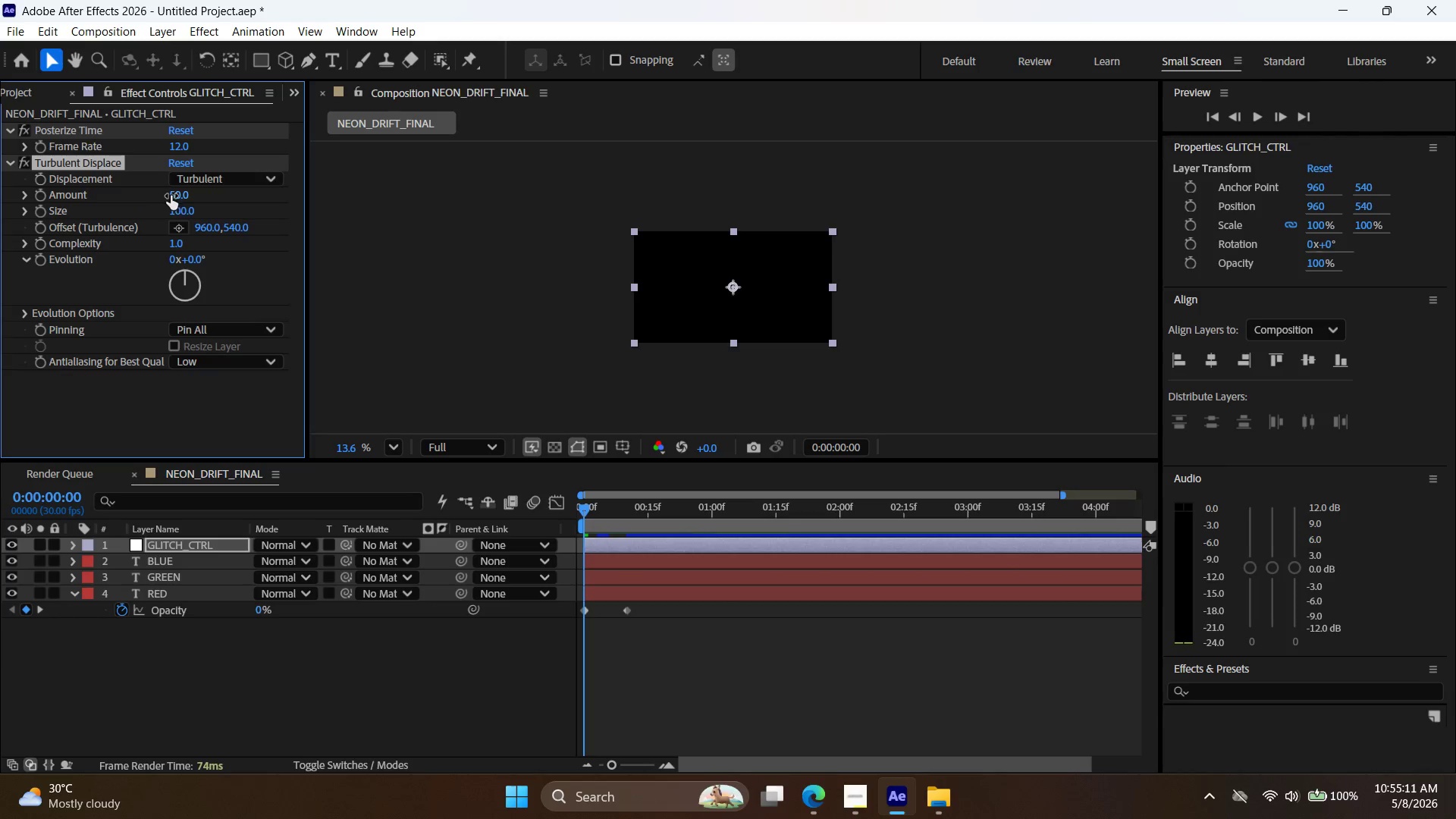 
left_click_drag(start_coordinate=[180, 195], to_coordinate=[156, 200])
 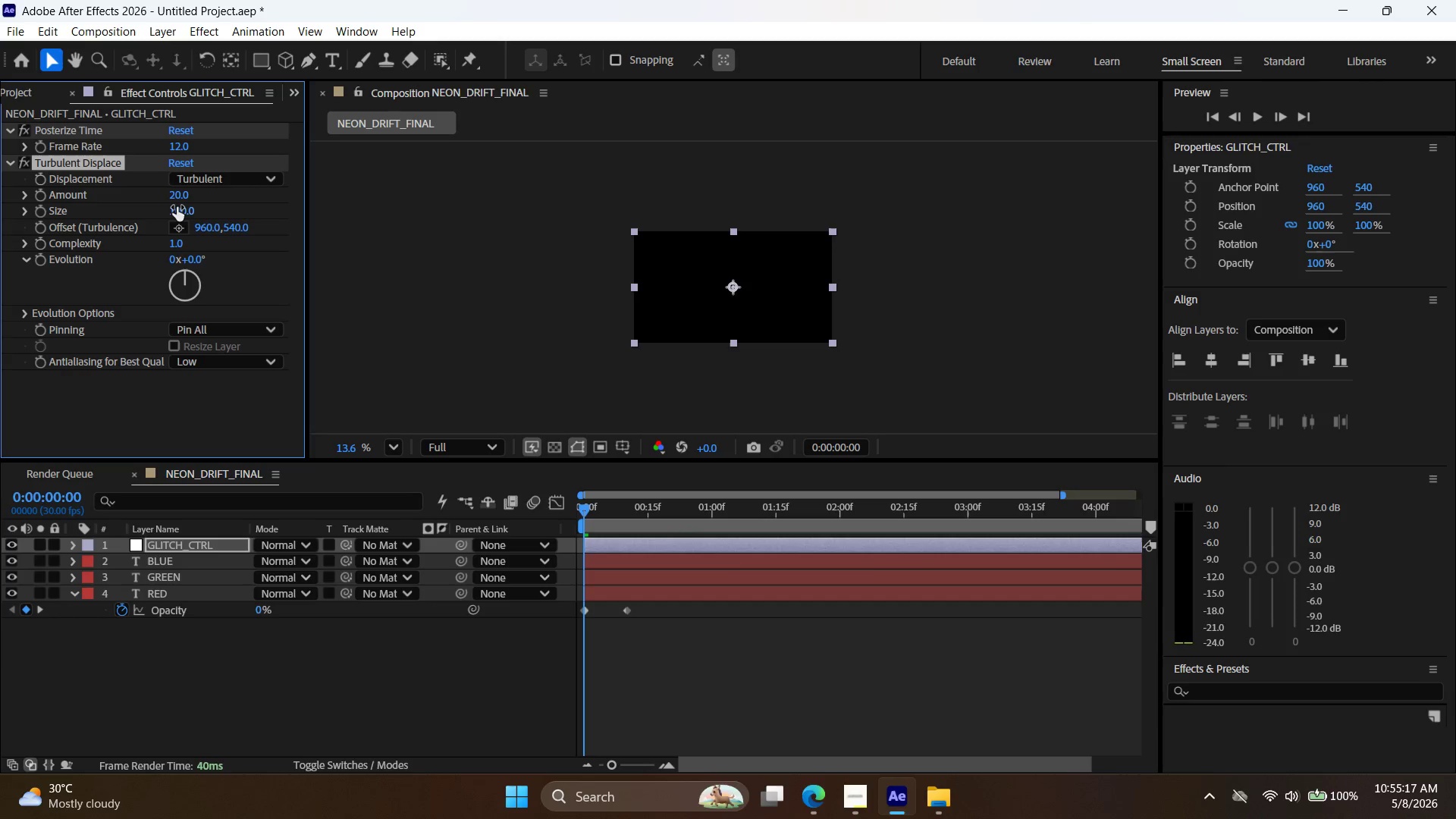 
left_click_drag(start_coordinate=[177, 211], to_coordinate=[131, 227])
 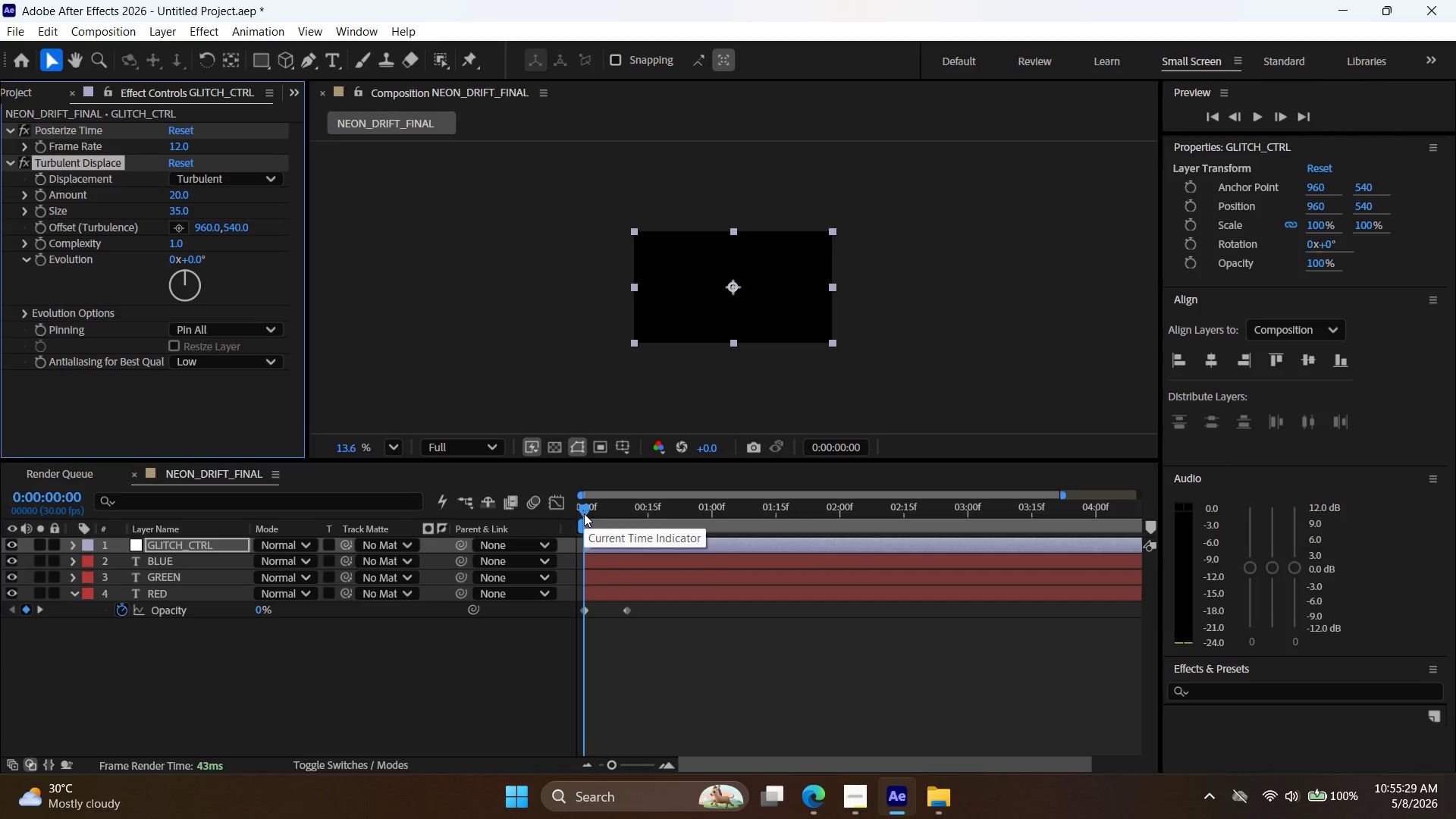 
wait(7.71)
 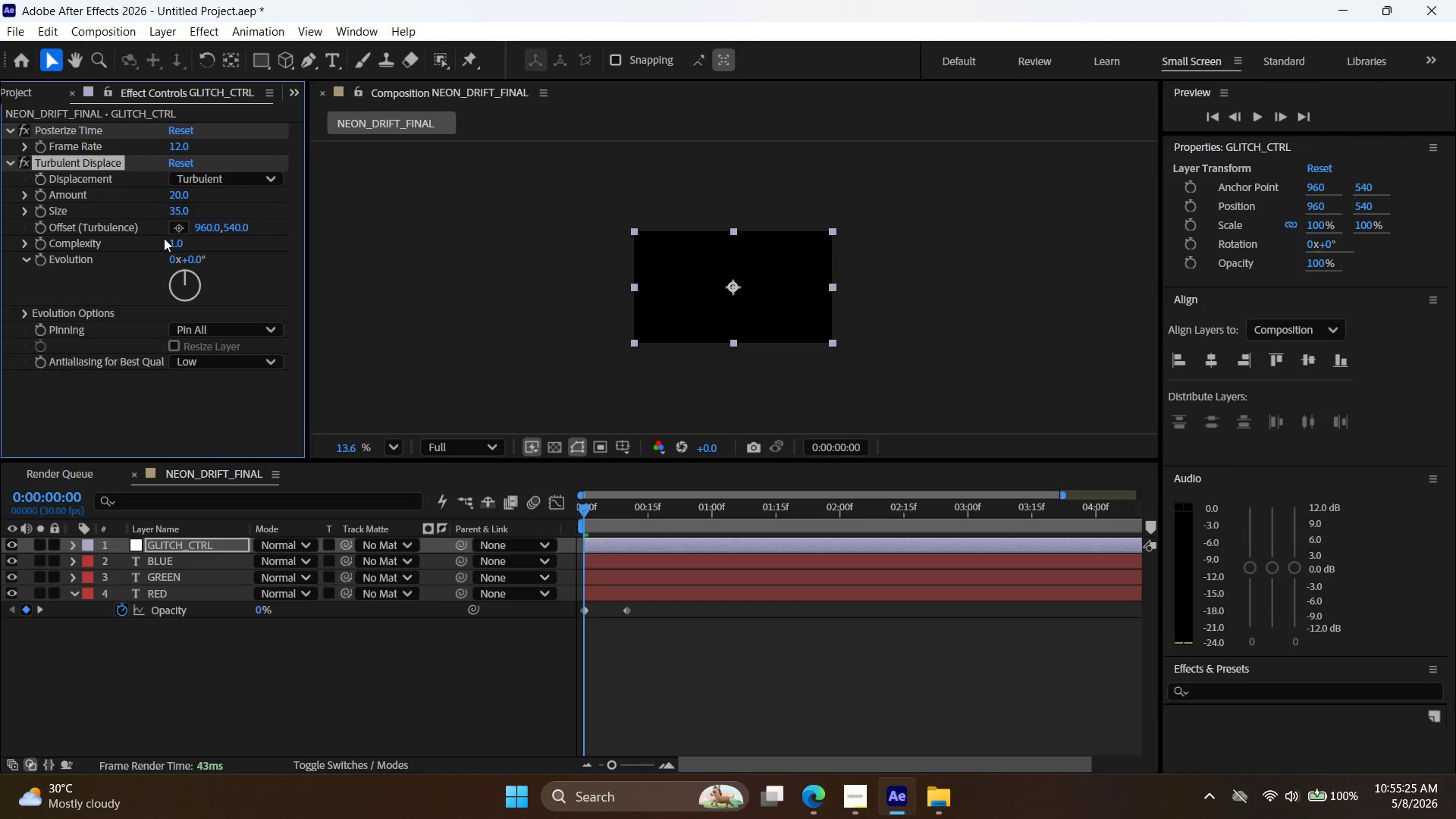 
mouse_move([71, 530])
 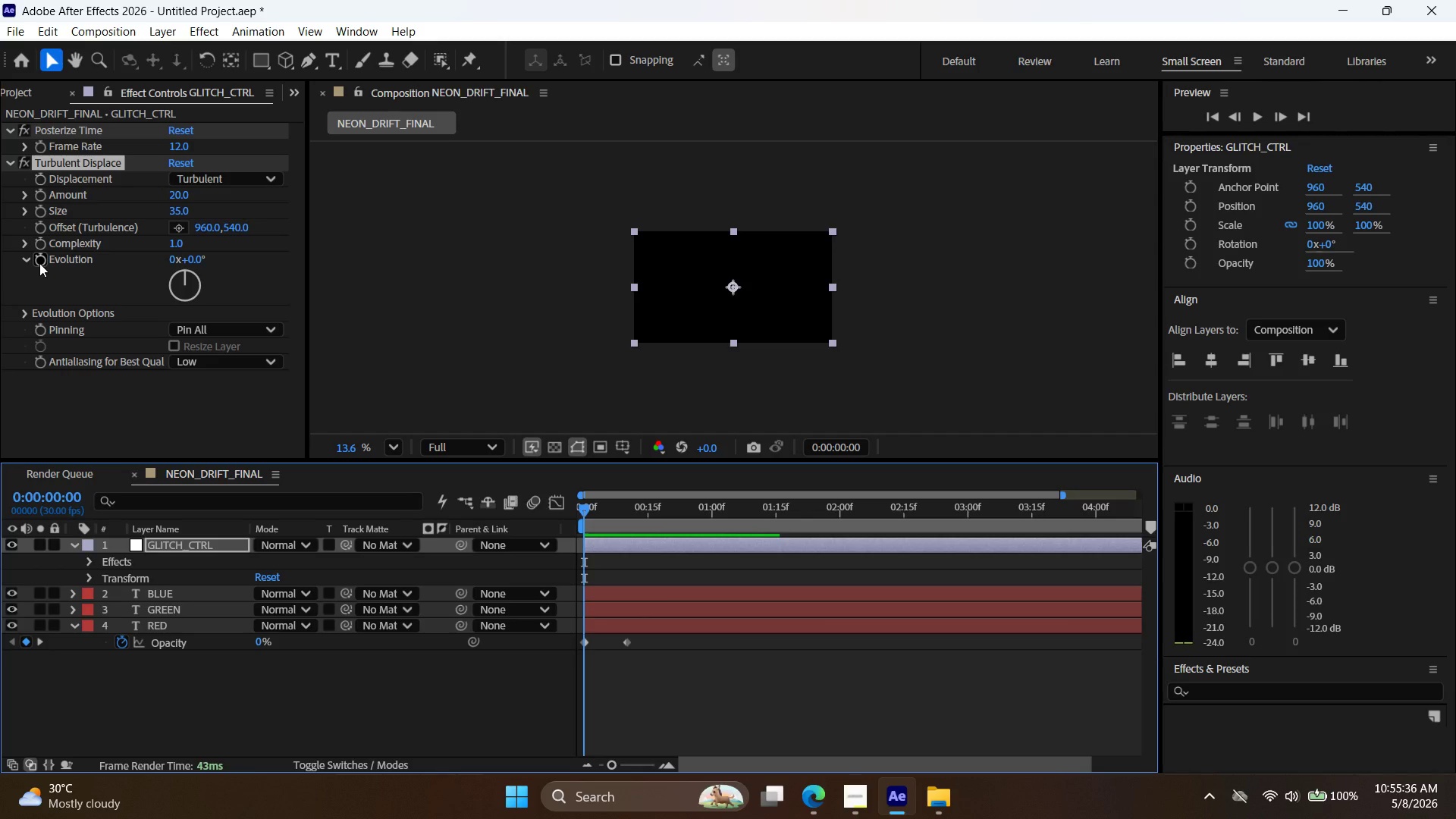 
left_click([40, 260])
 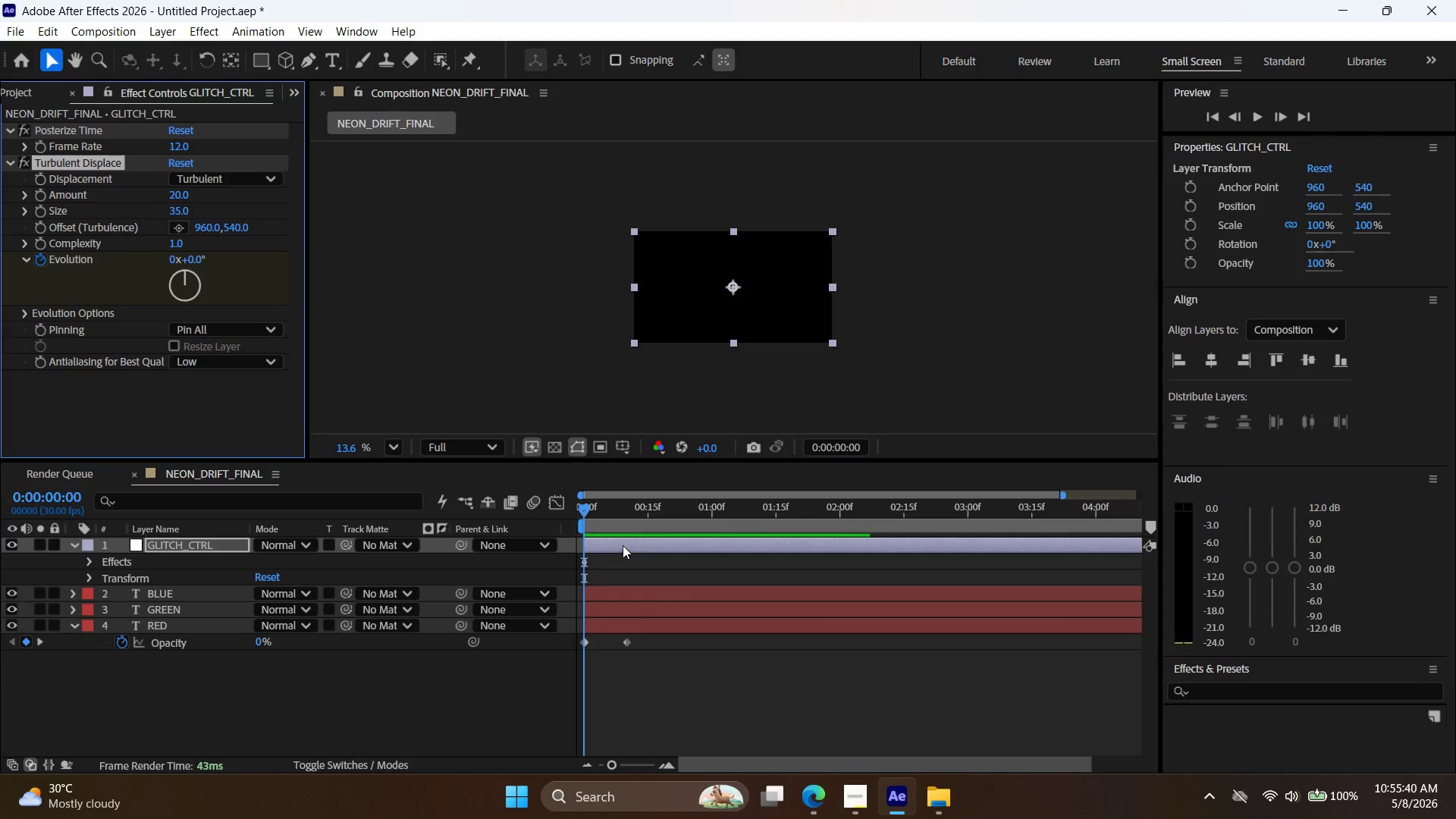 
left_click_drag(start_coordinate=[585, 505], to_coordinate=[839, 531])
 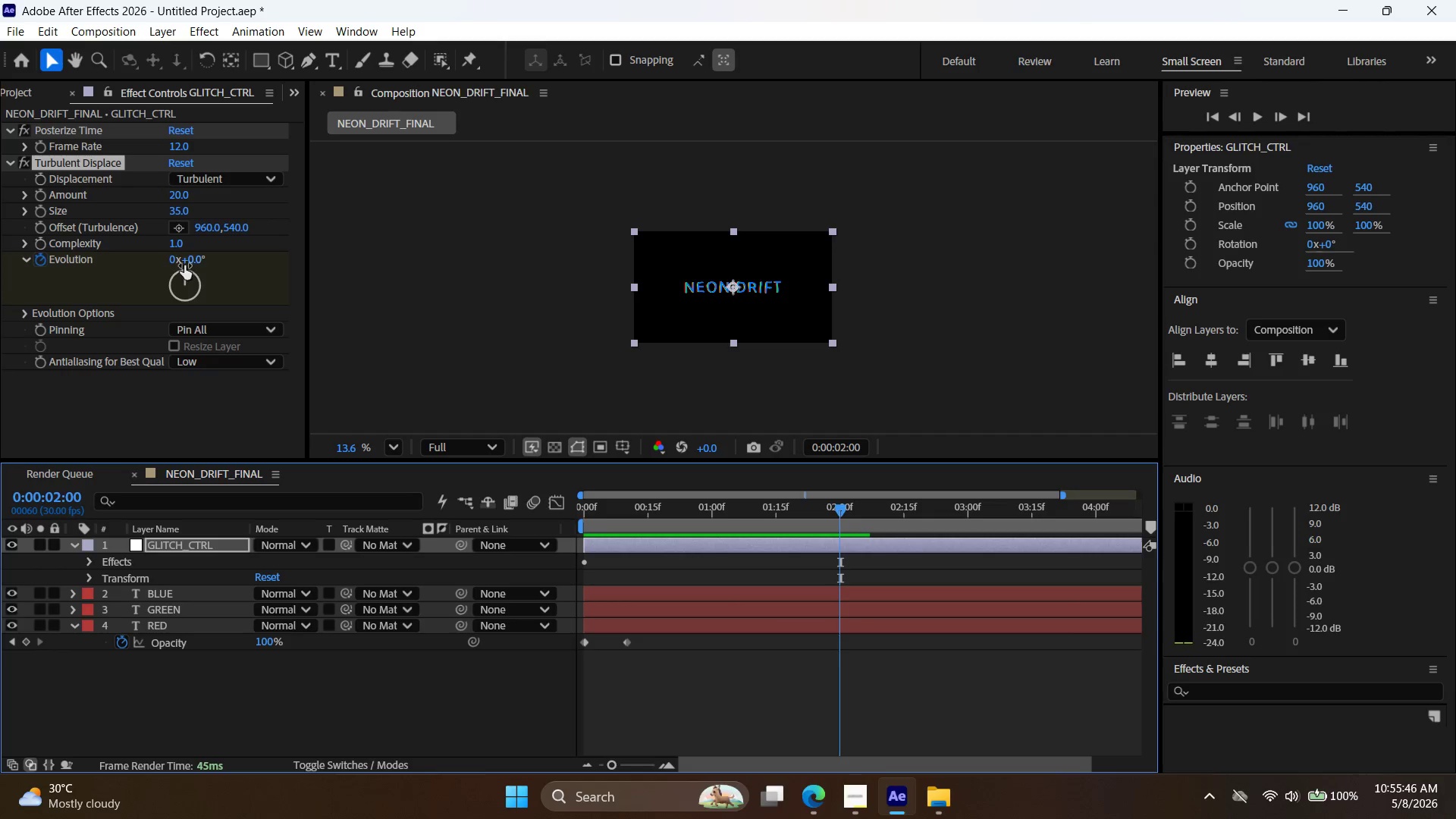 
double_click([172, 260])
 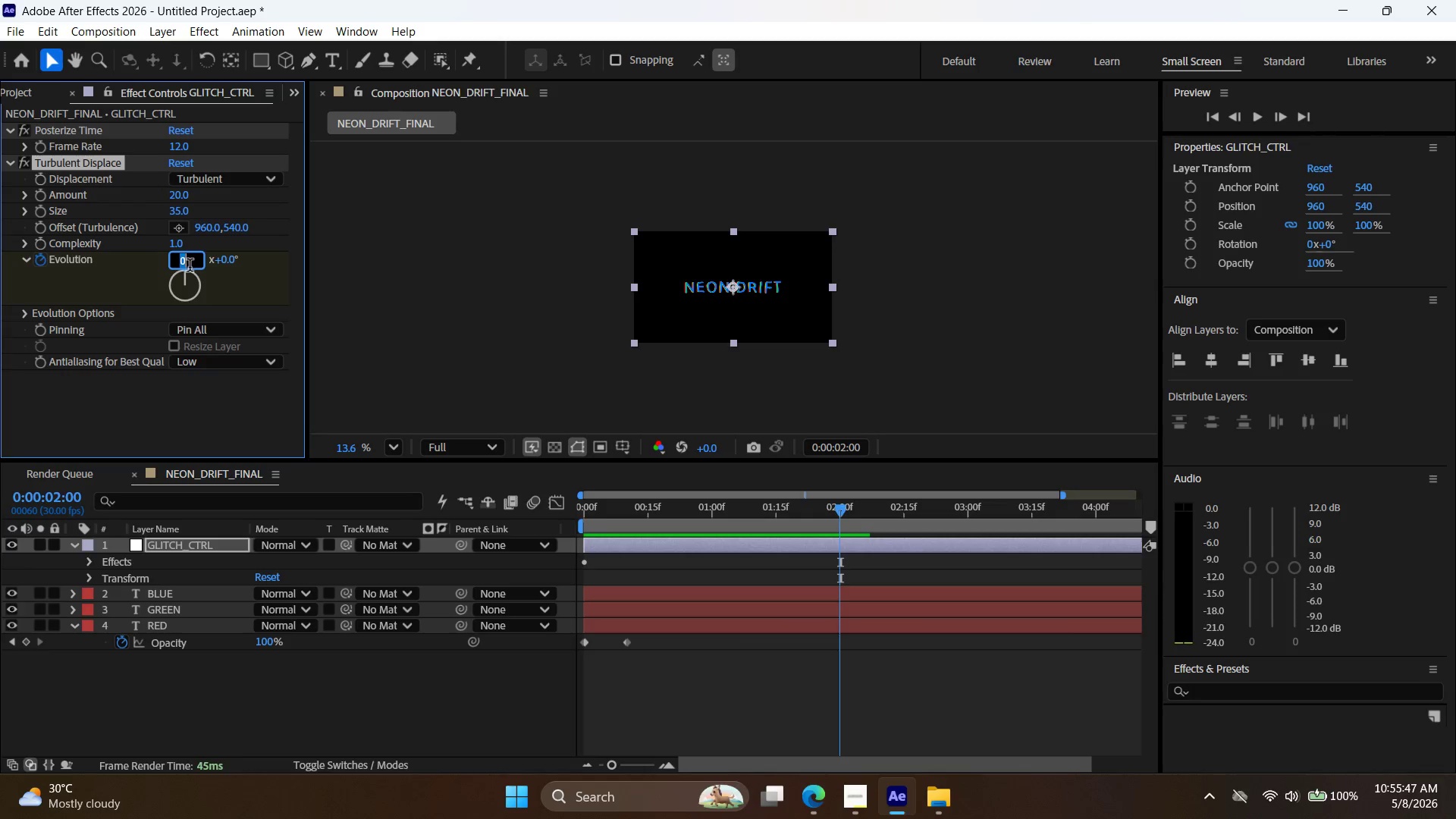 
key(2)
 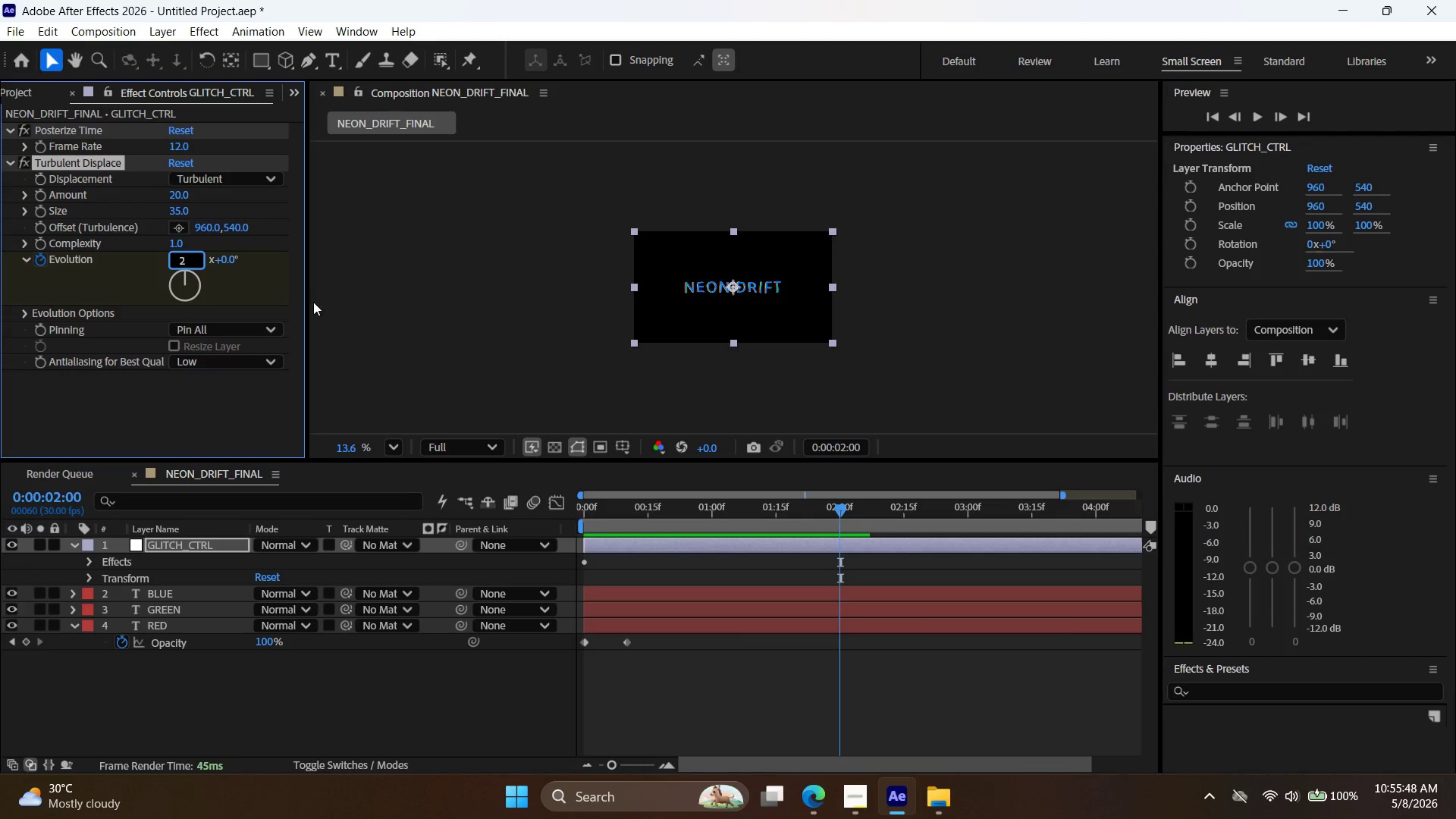 
left_click([315, 301])
 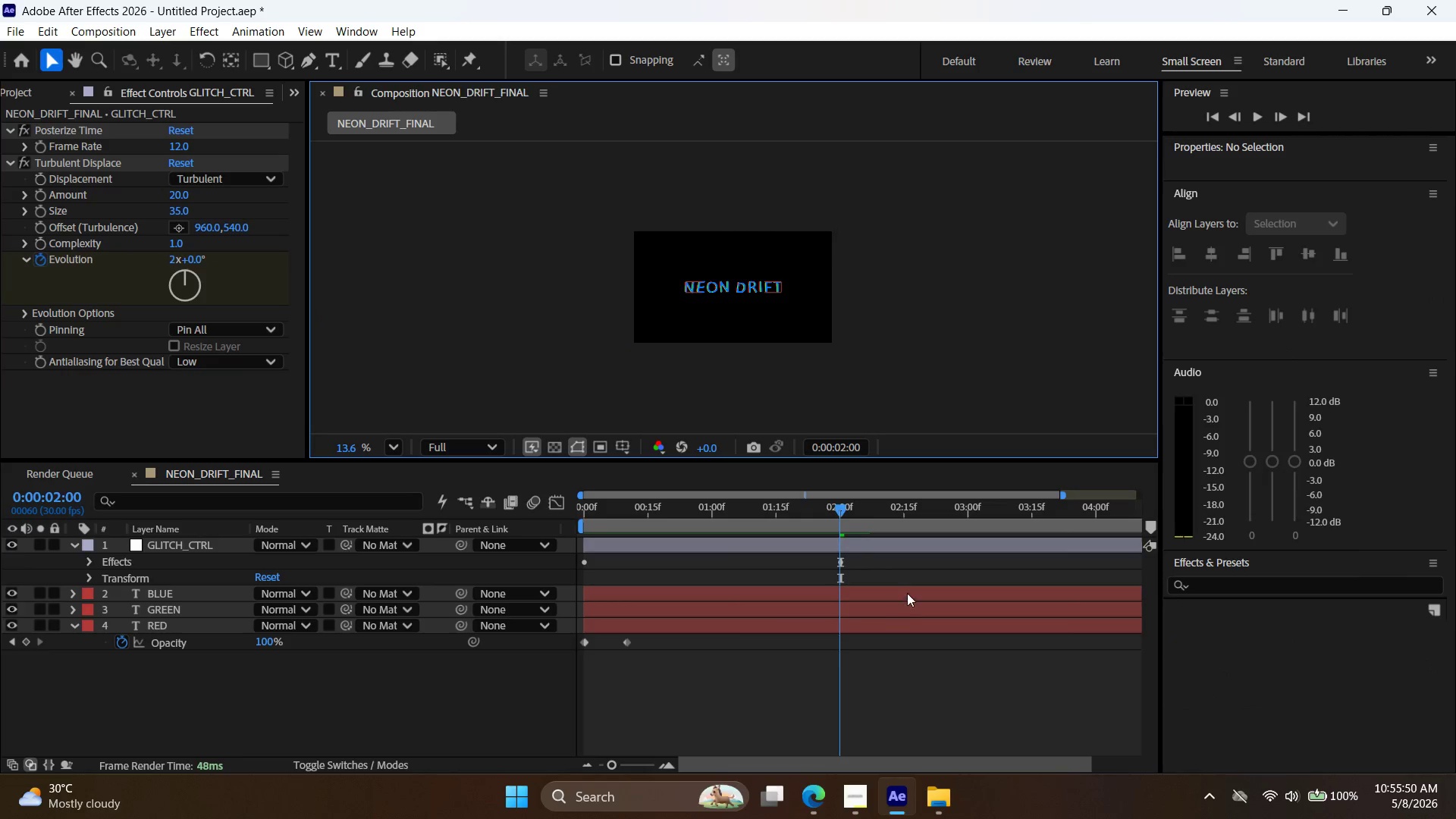 
left_click_drag(start_coordinate=[844, 514], to_coordinate=[497, 514])
 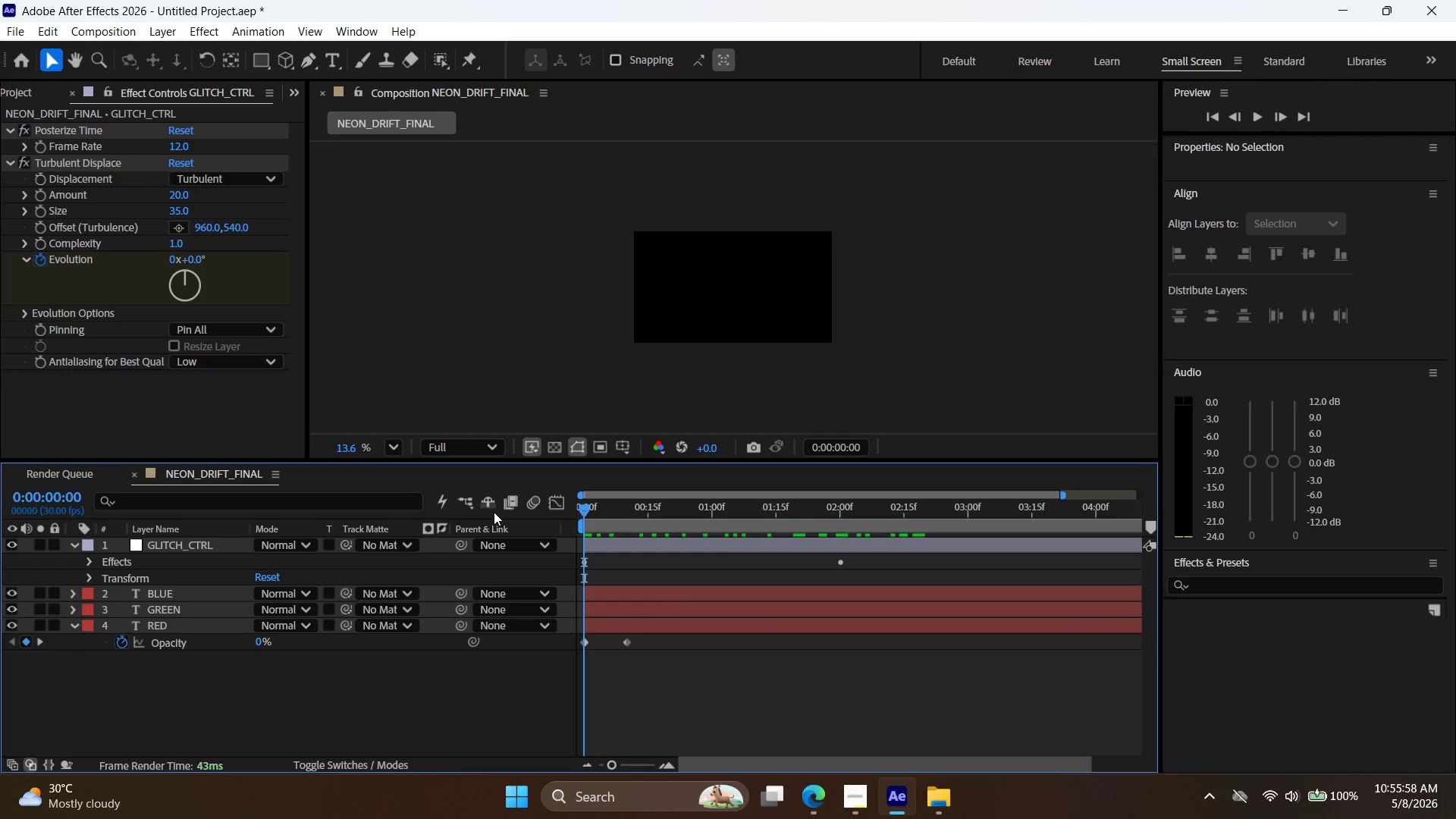 
wait(9.17)
 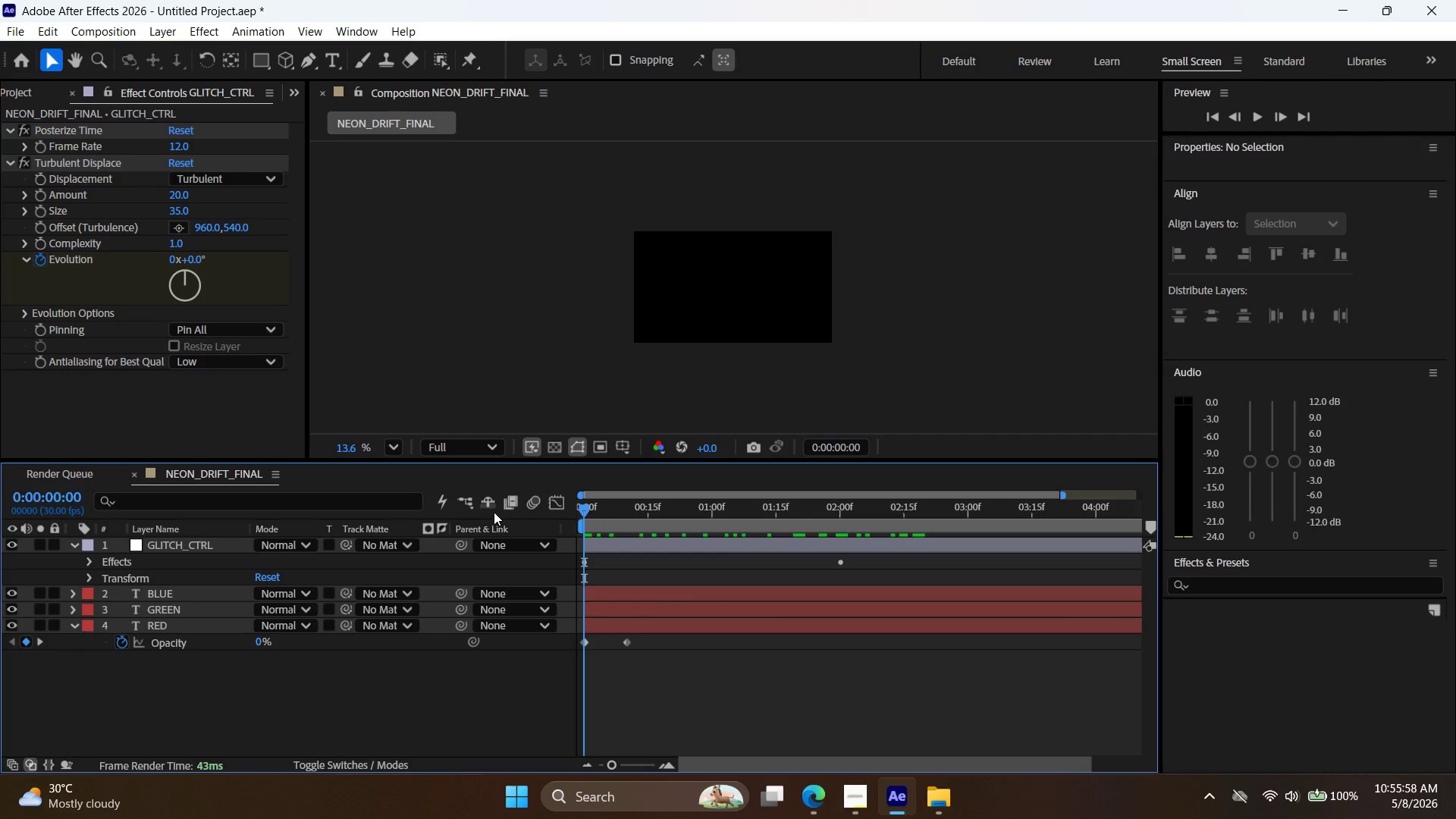 
left_click([671, 549])
 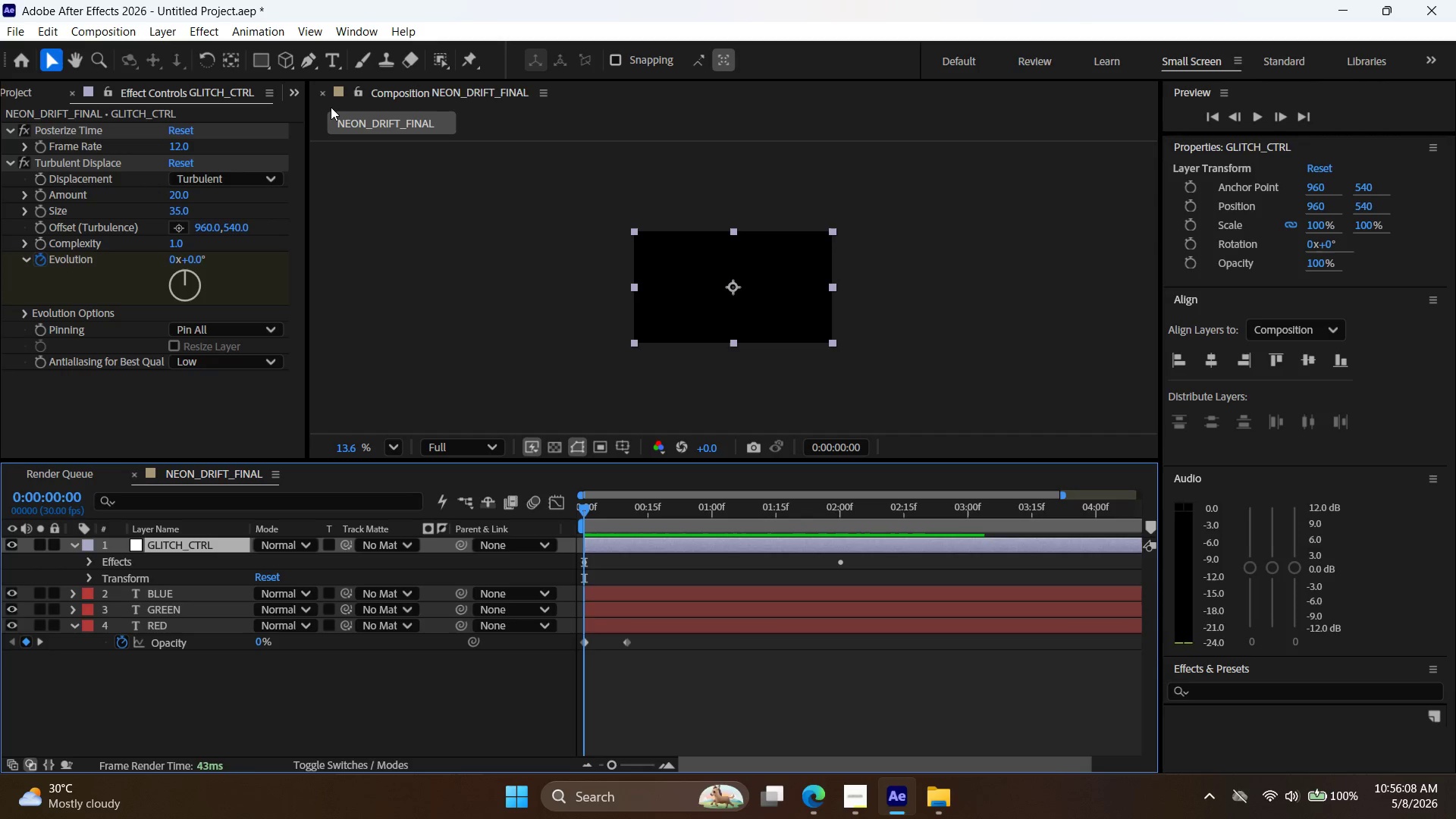 
wait(6.78)
 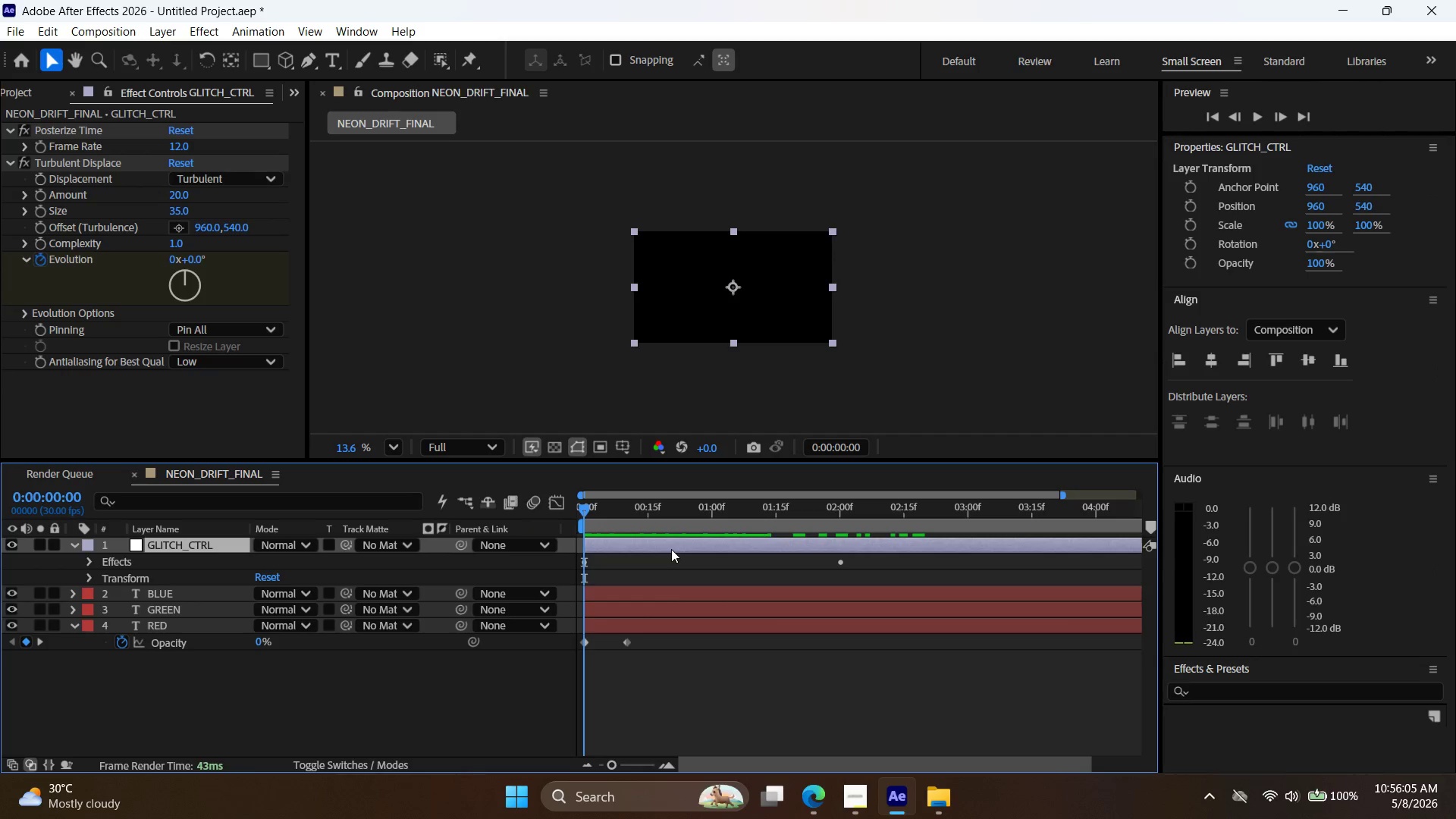 
left_click([197, 33])
 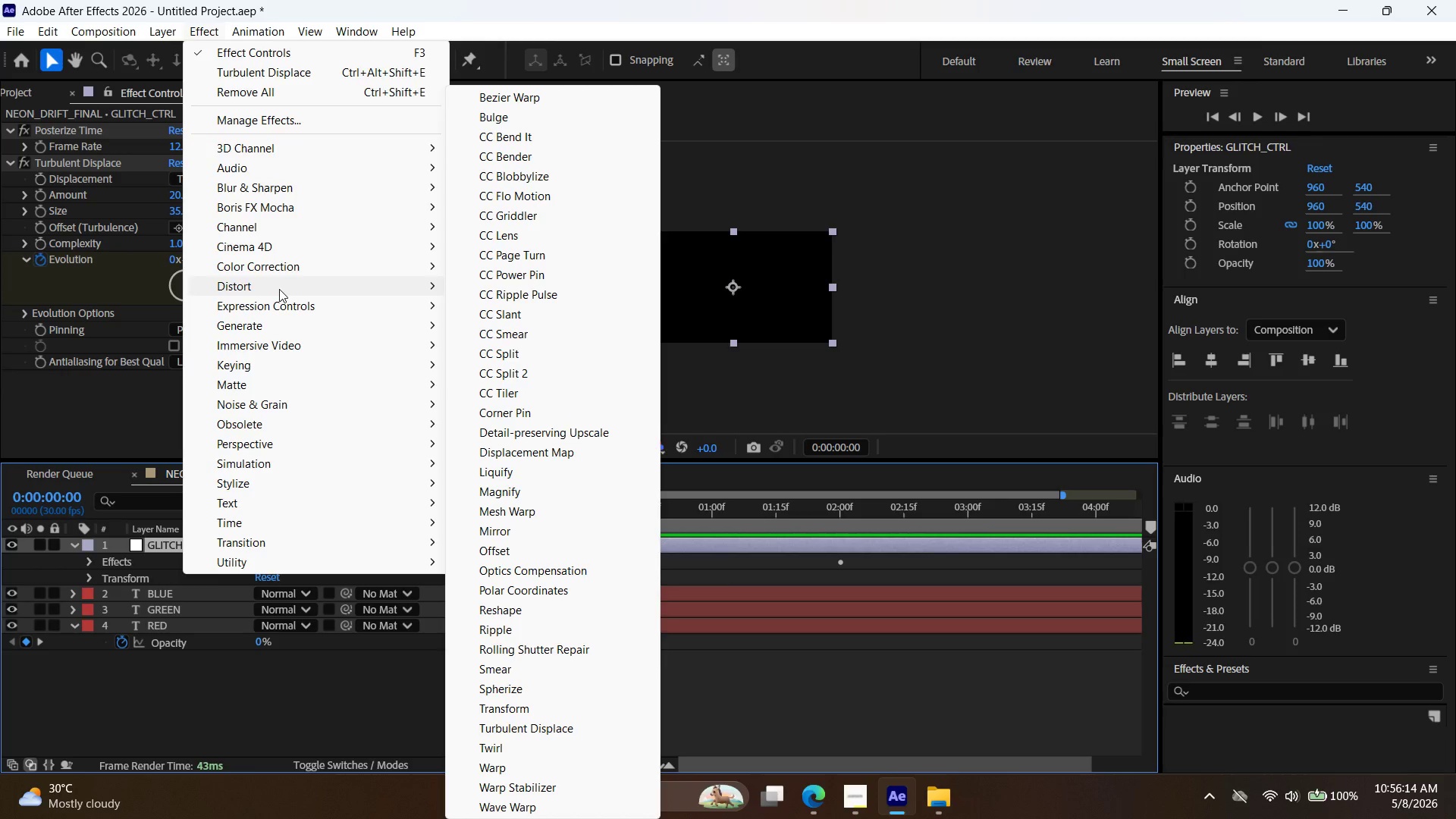 
wait(9.41)
 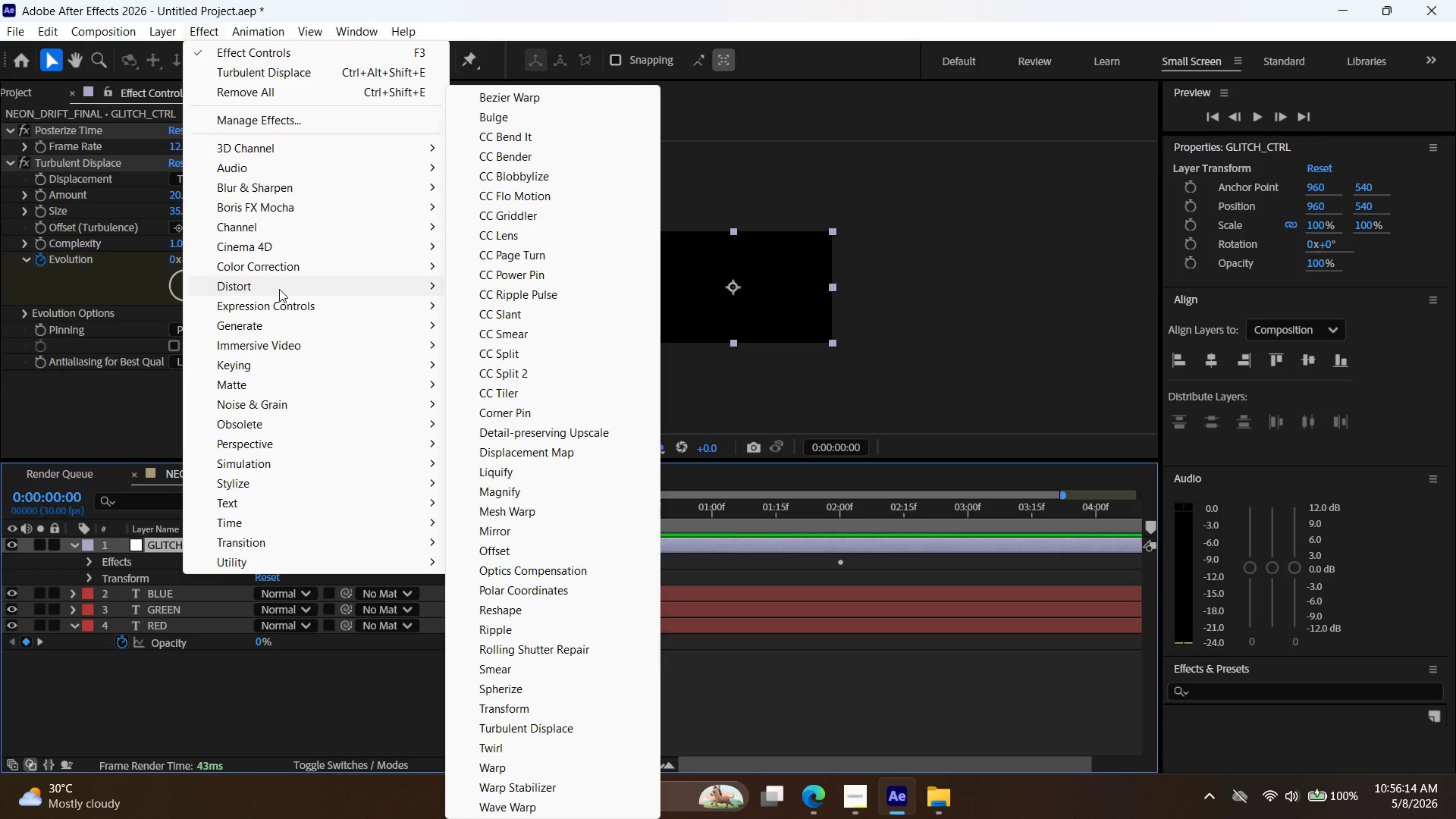 
left_click([548, 803])
 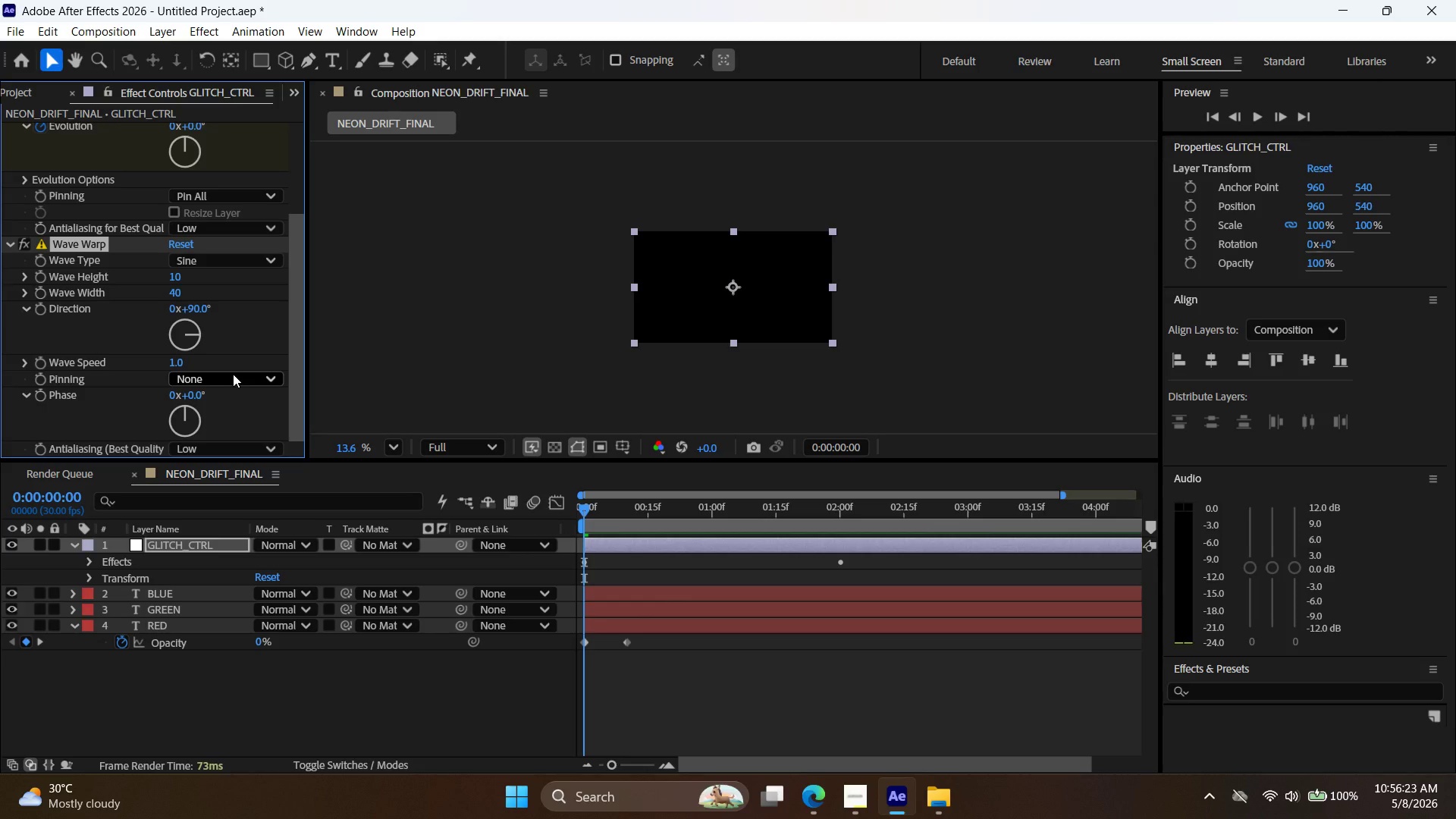 
wait(9.22)
 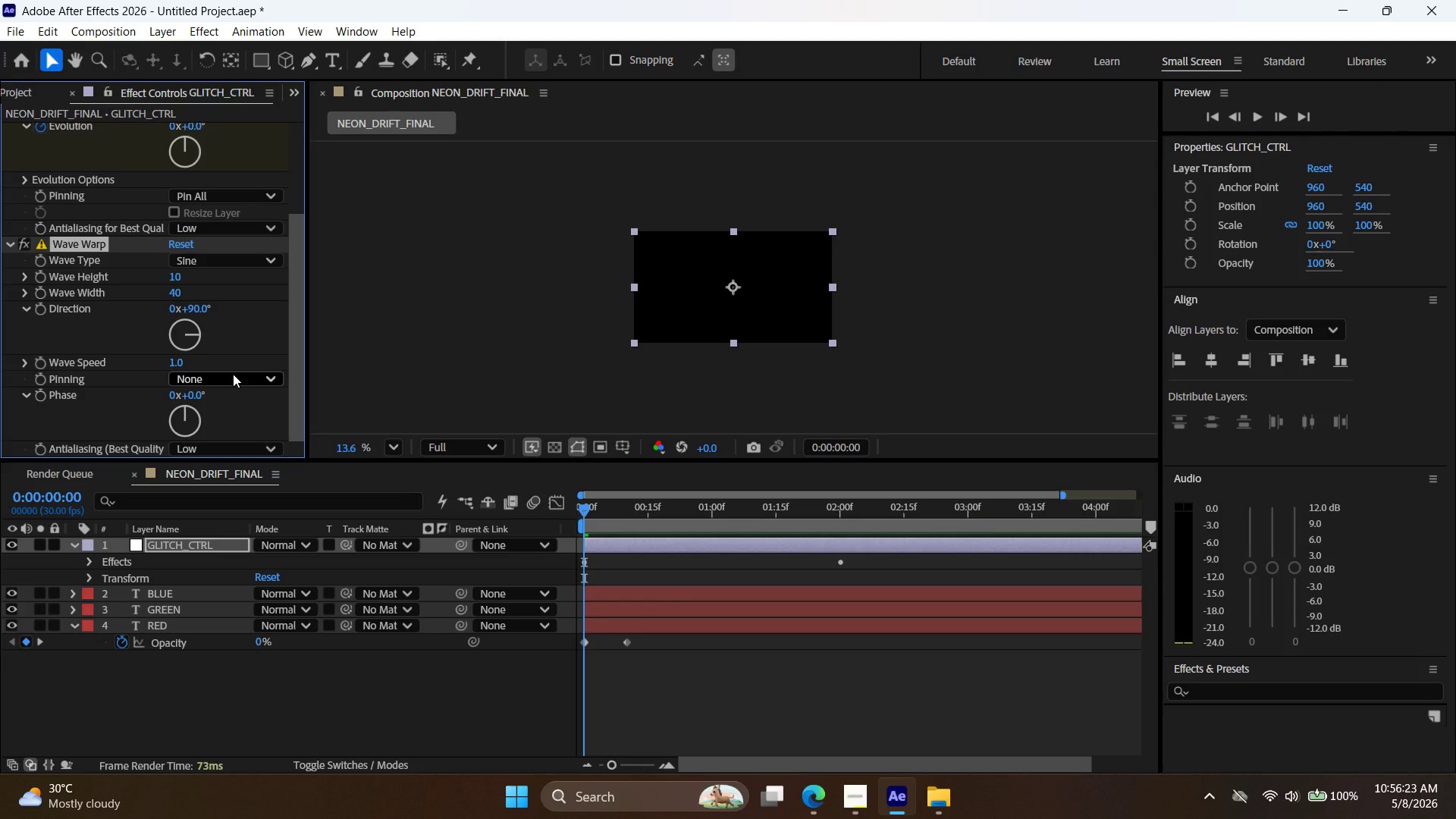 
left_click_drag(start_coordinate=[174, 297], to_coordinate=[568, 328])
 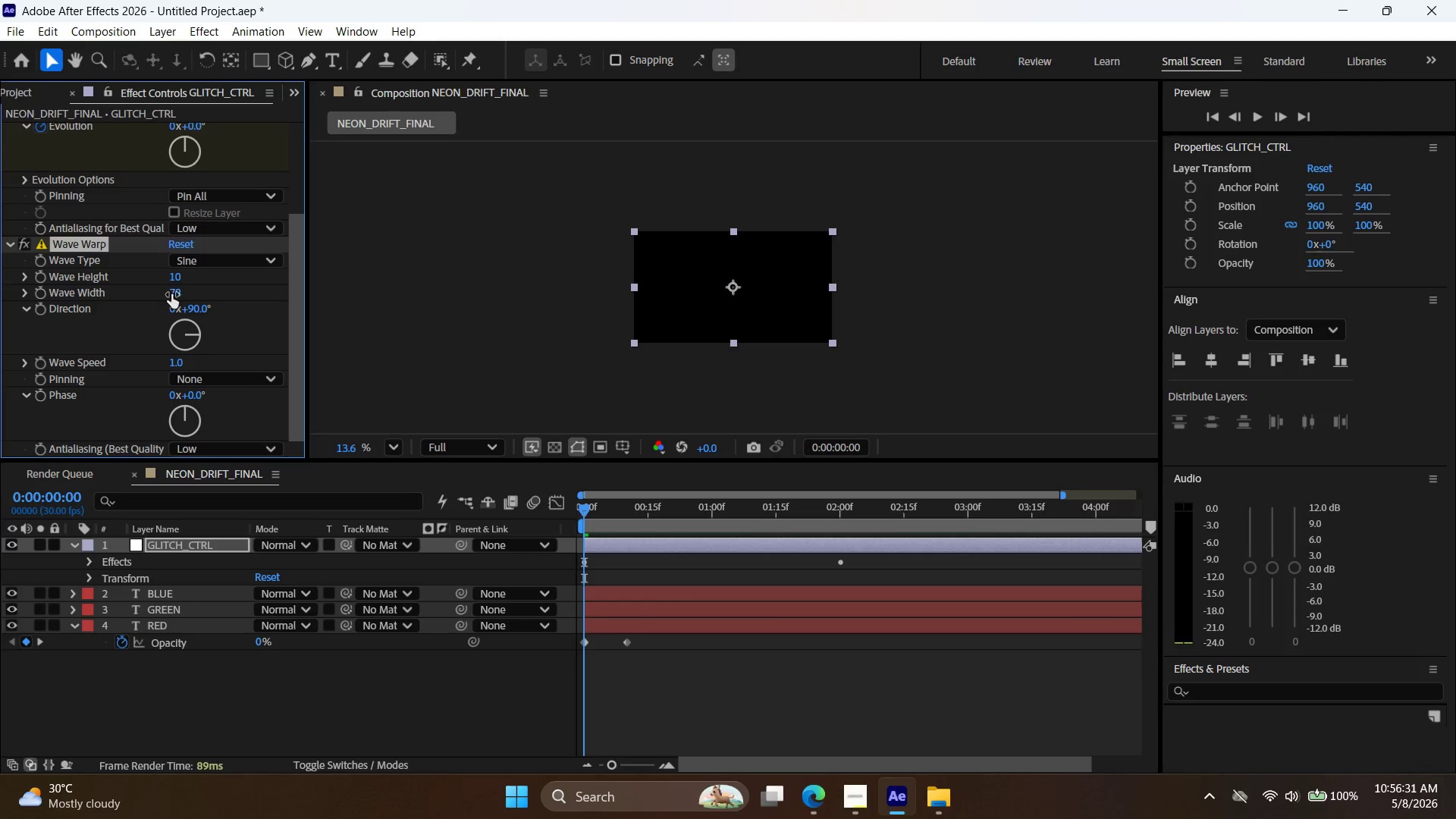 
left_click_drag(start_coordinate=[177, 295], to_coordinate=[770, 316])
 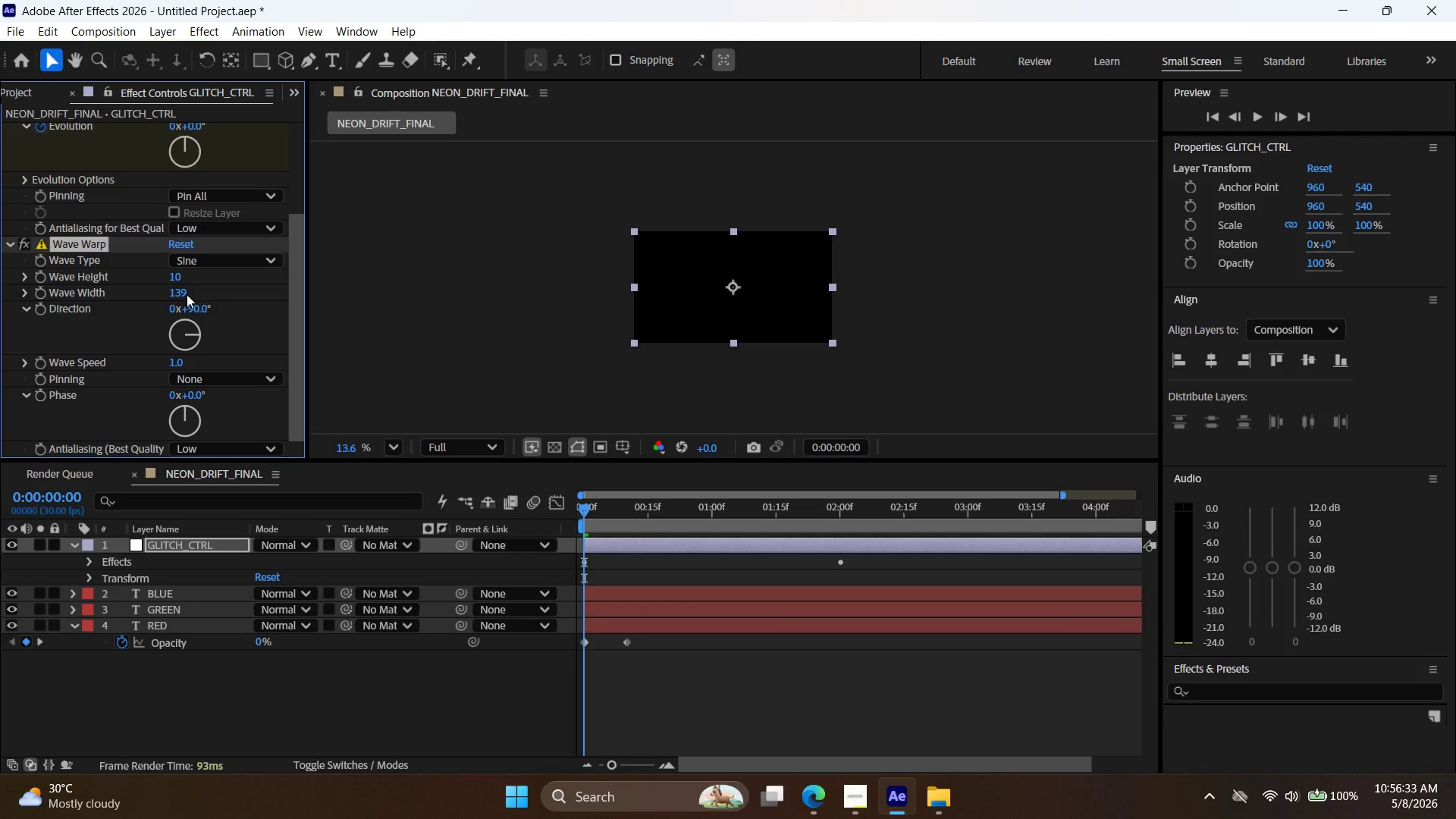 
left_click_drag(start_coordinate=[172, 294], to_coordinate=[767, 303])
 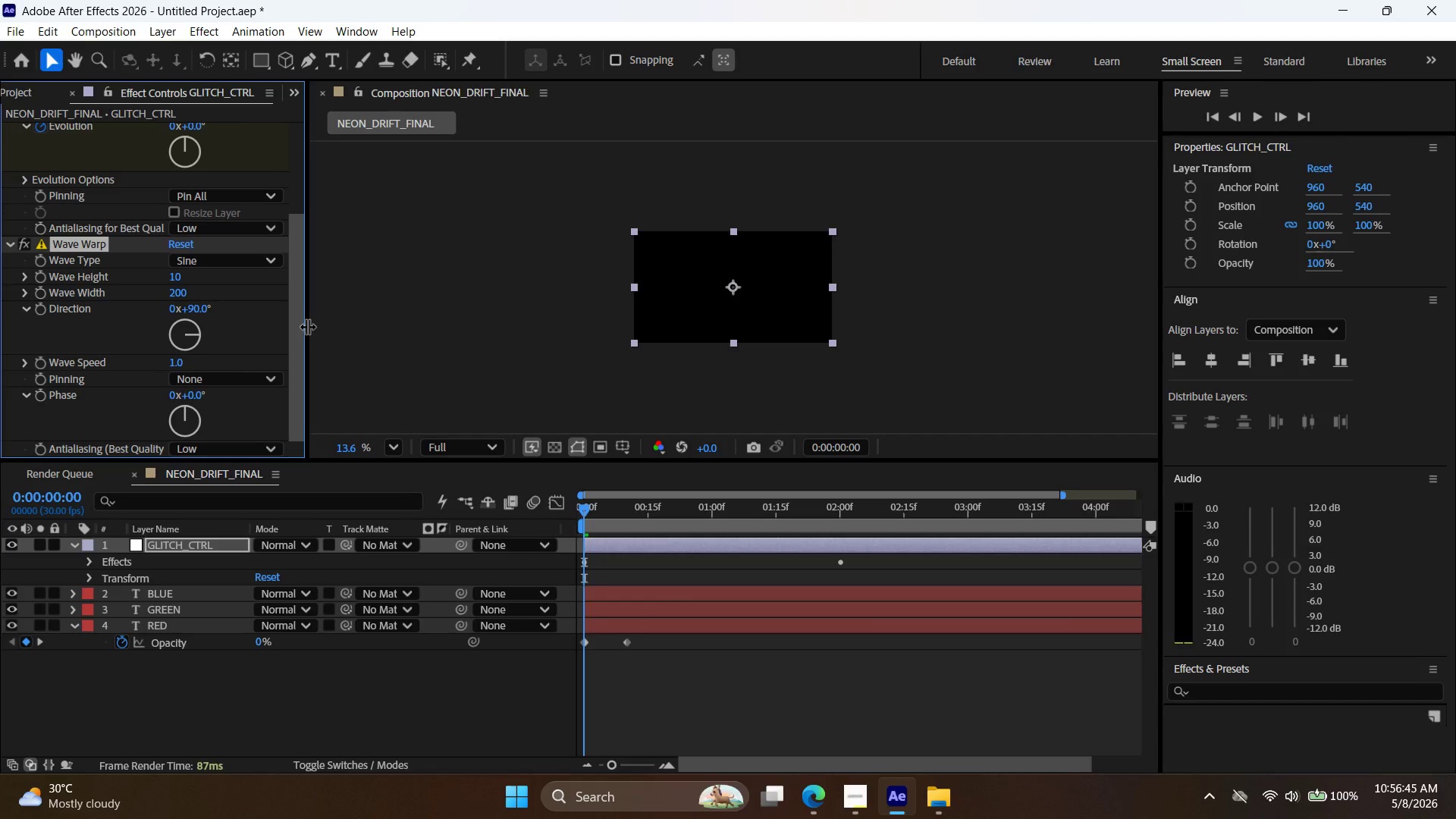 
wait(11.11)
 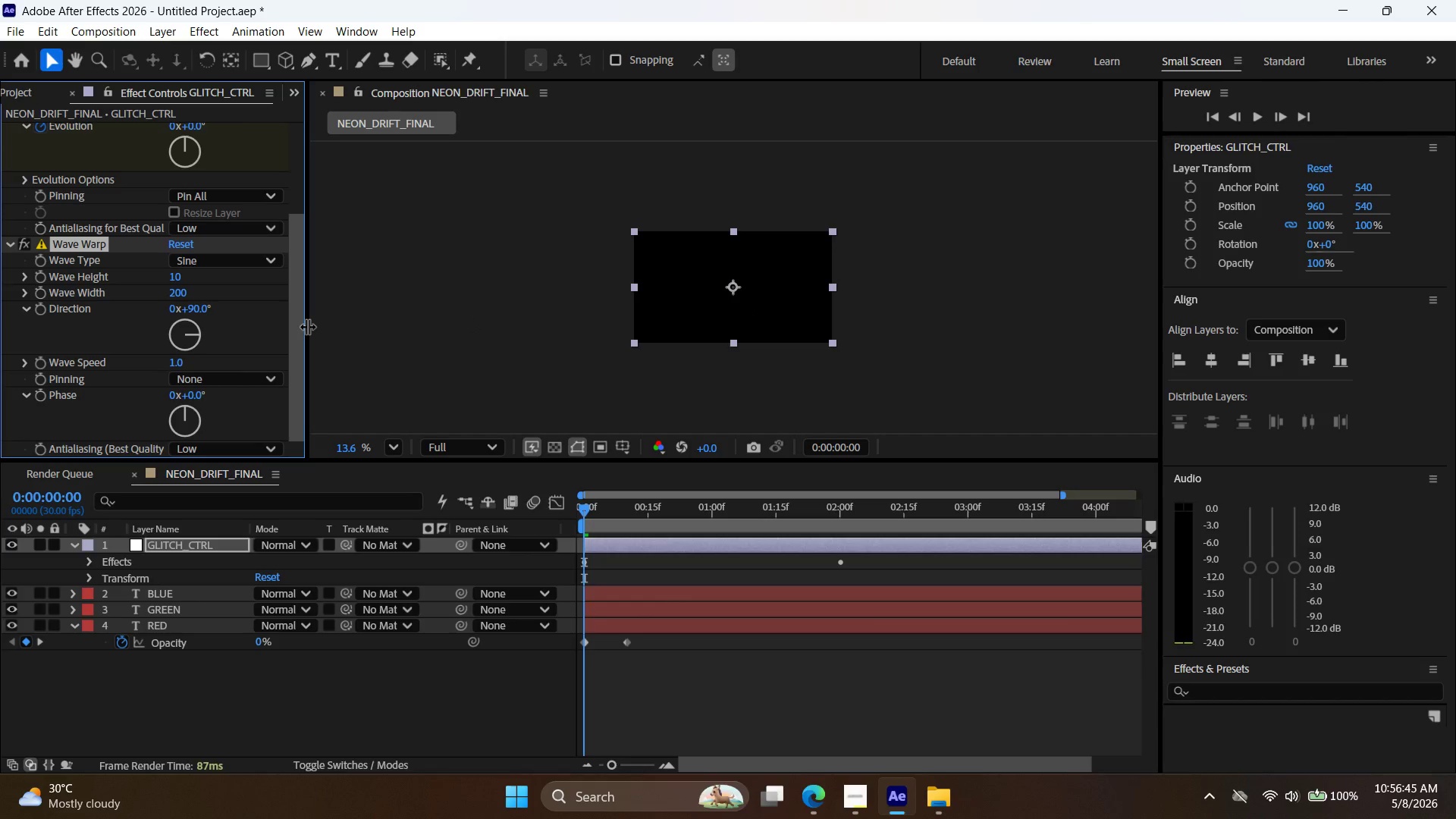 
left_click_drag(start_coordinate=[176, 362], to_coordinate=[277, 367])
 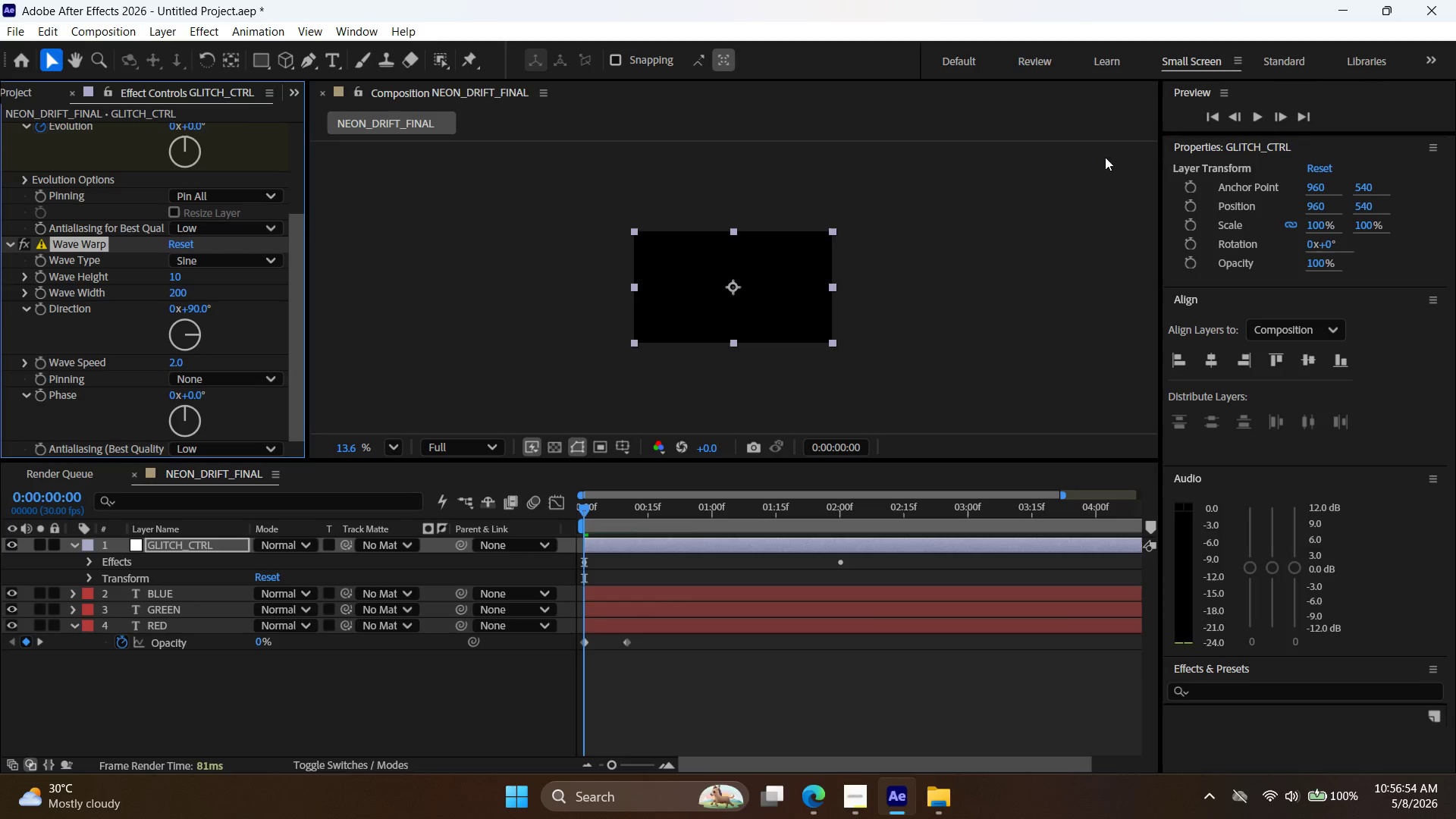 
left_click([1219, 117])
 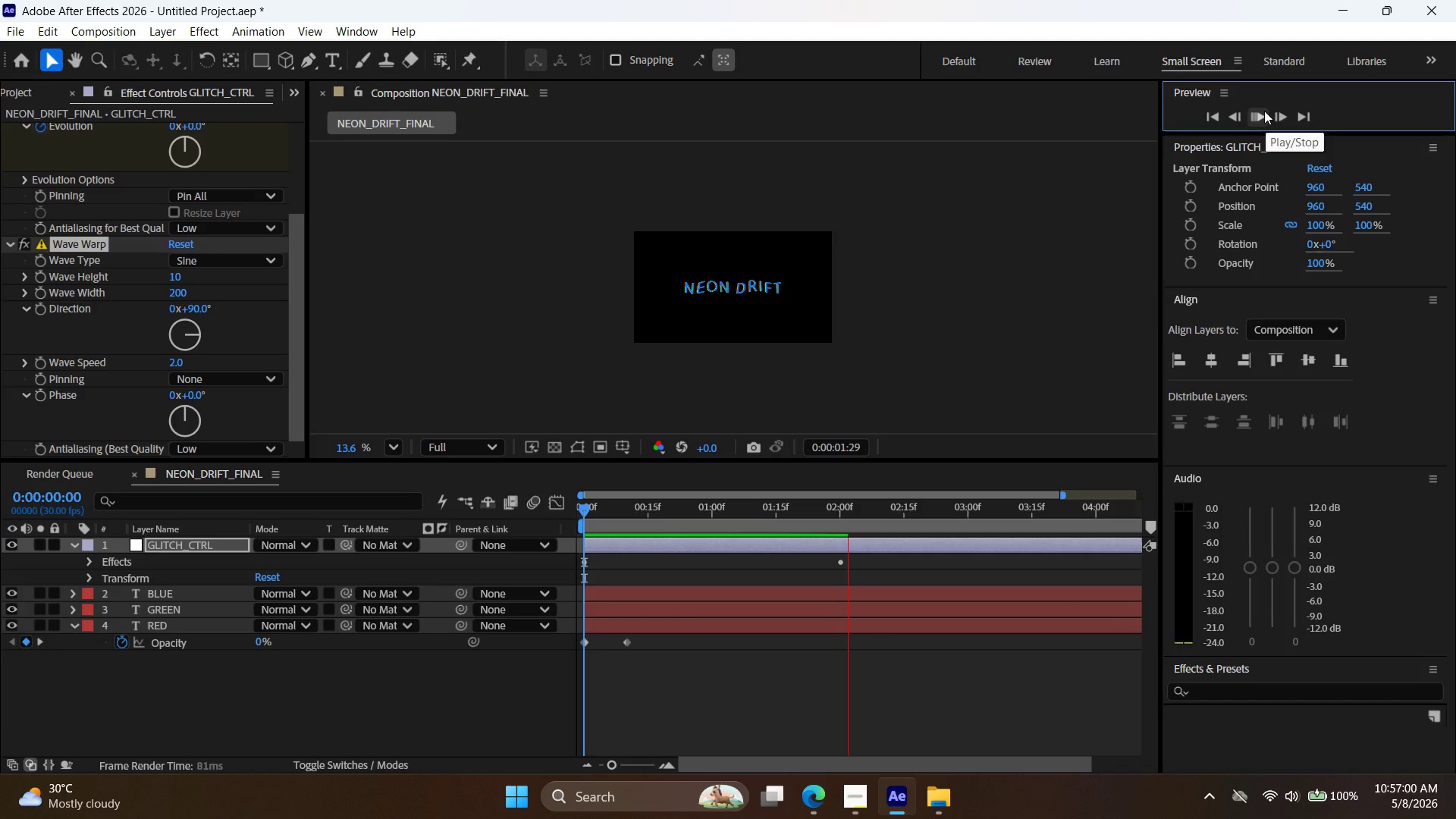 
wait(7.27)
 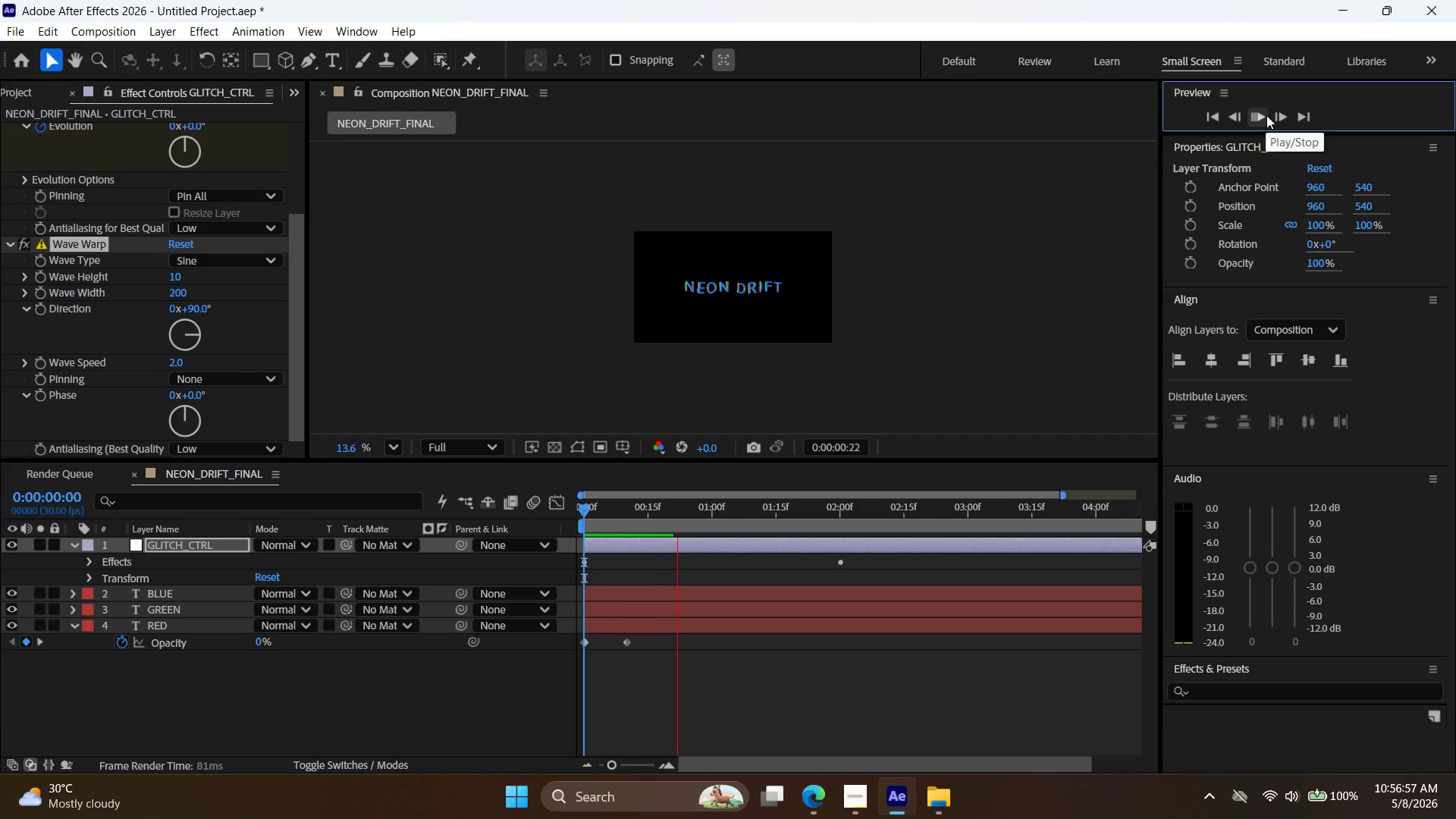 
left_click([1264, 111])
 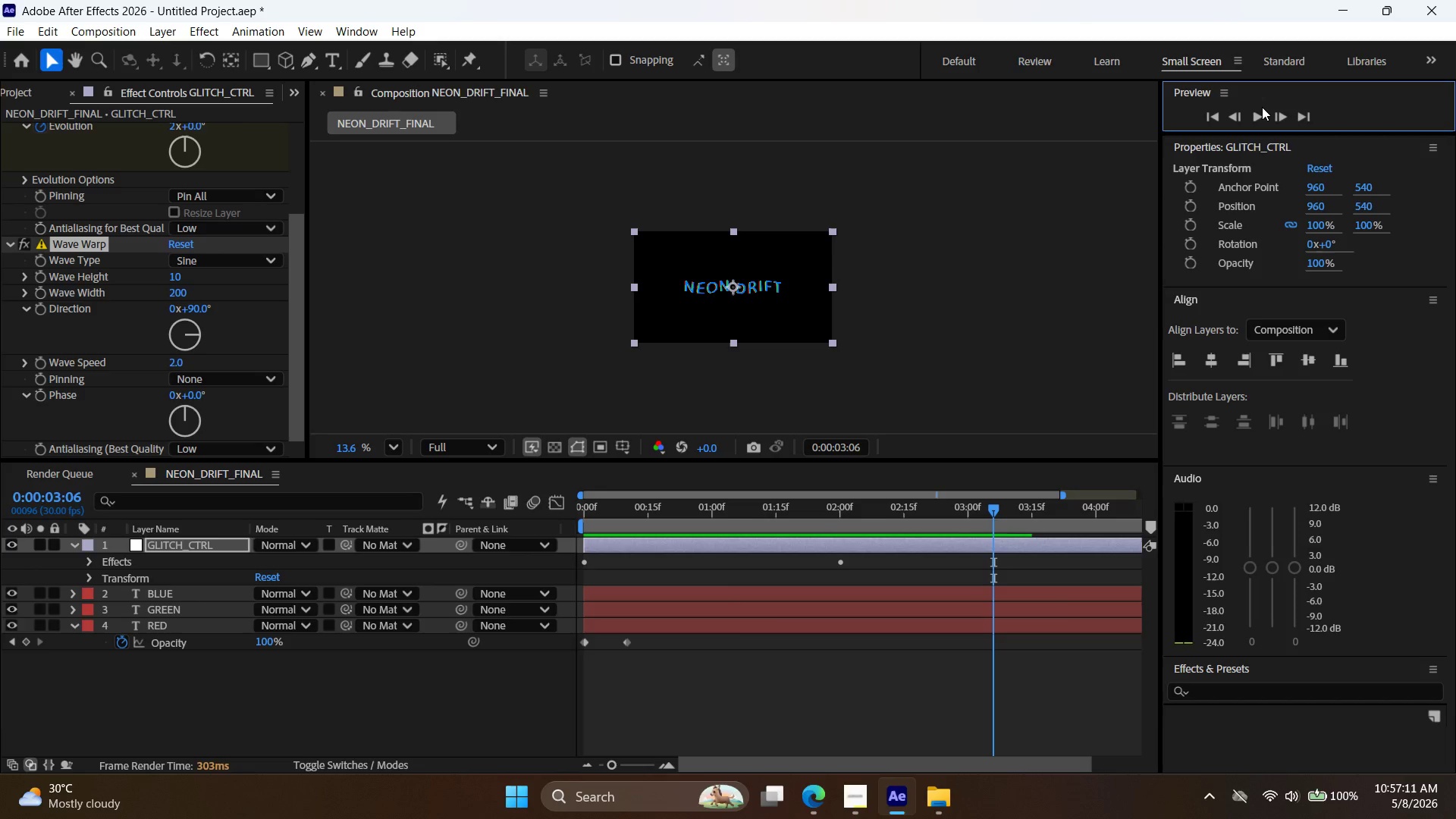 
wait(13.88)
 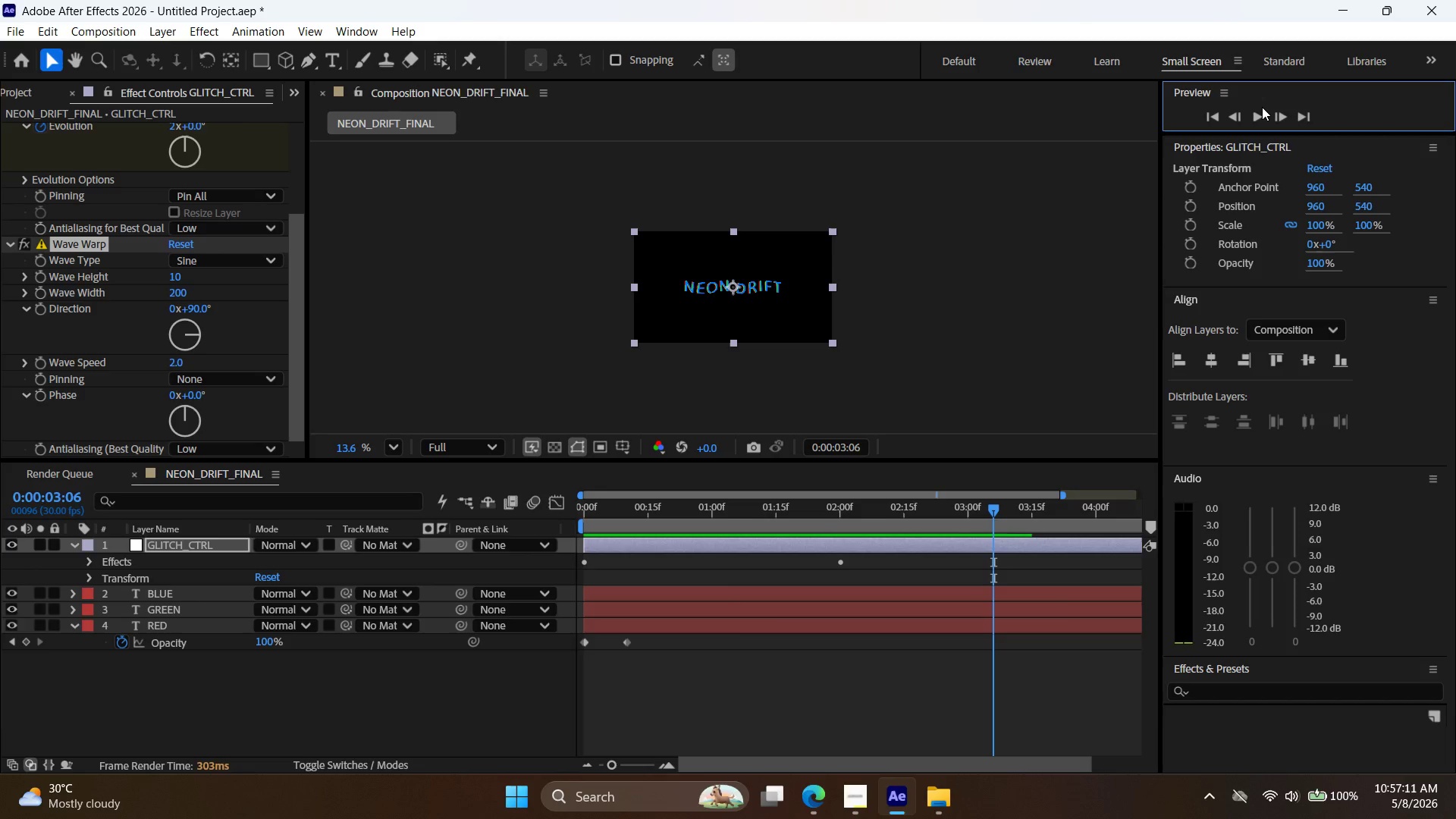 
left_click_drag(start_coordinate=[182, 293], to_coordinate=[9, 322])
 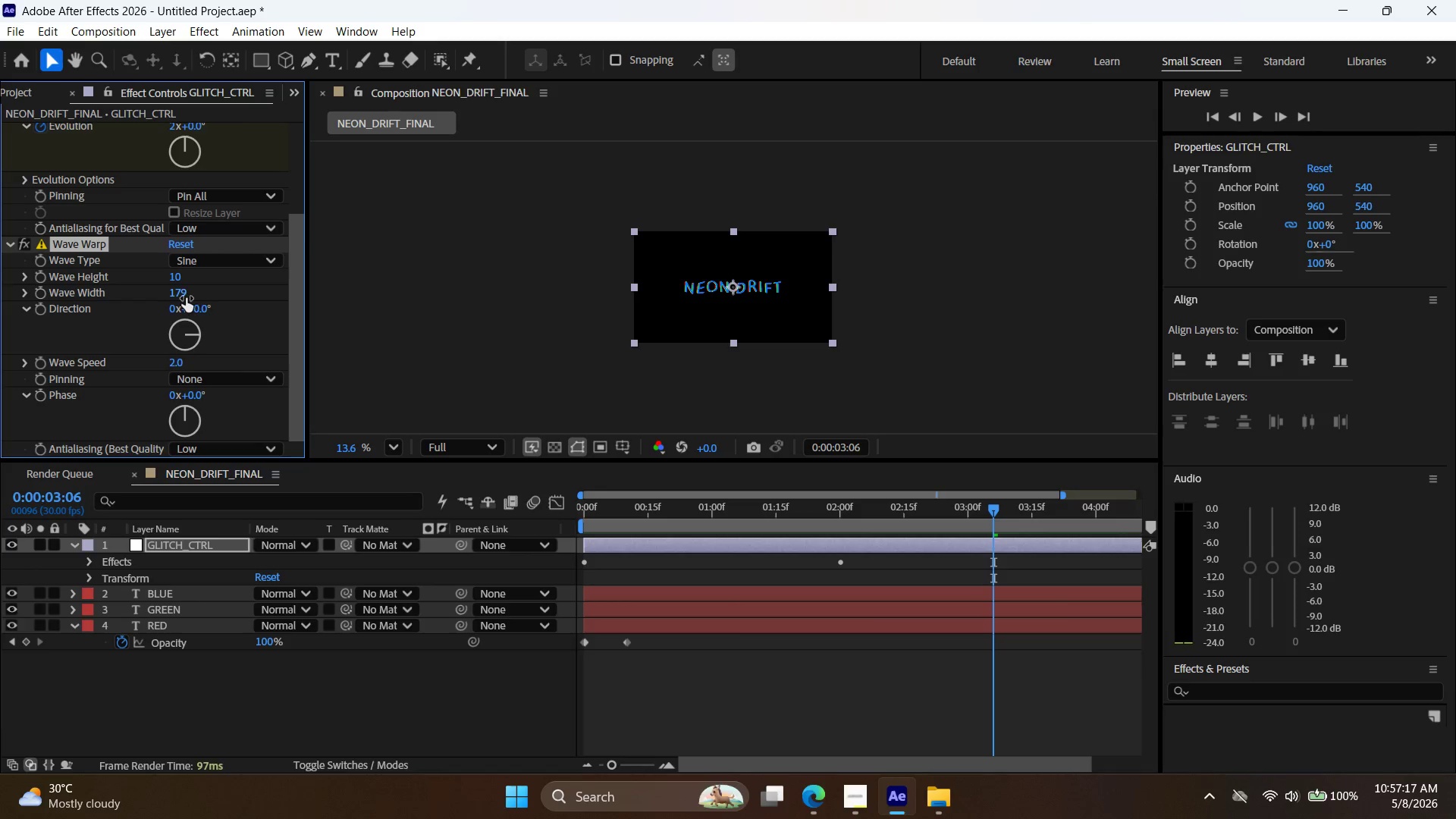 
left_click_drag(start_coordinate=[184, 298], to_coordinate=[65, 299])
 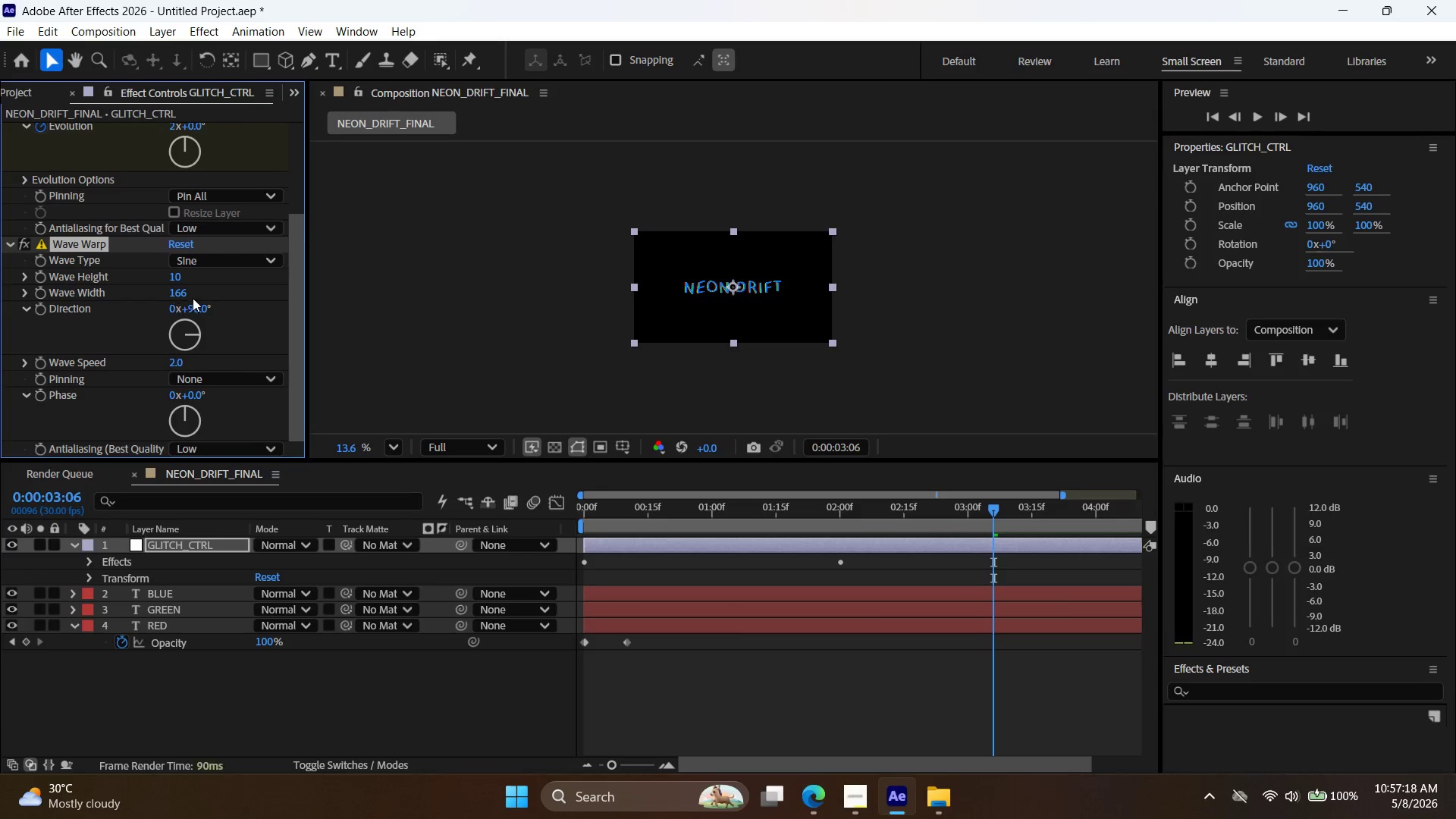 
left_click_drag(start_coordinate=[189, 298], to_coordinate=[130, 298])
 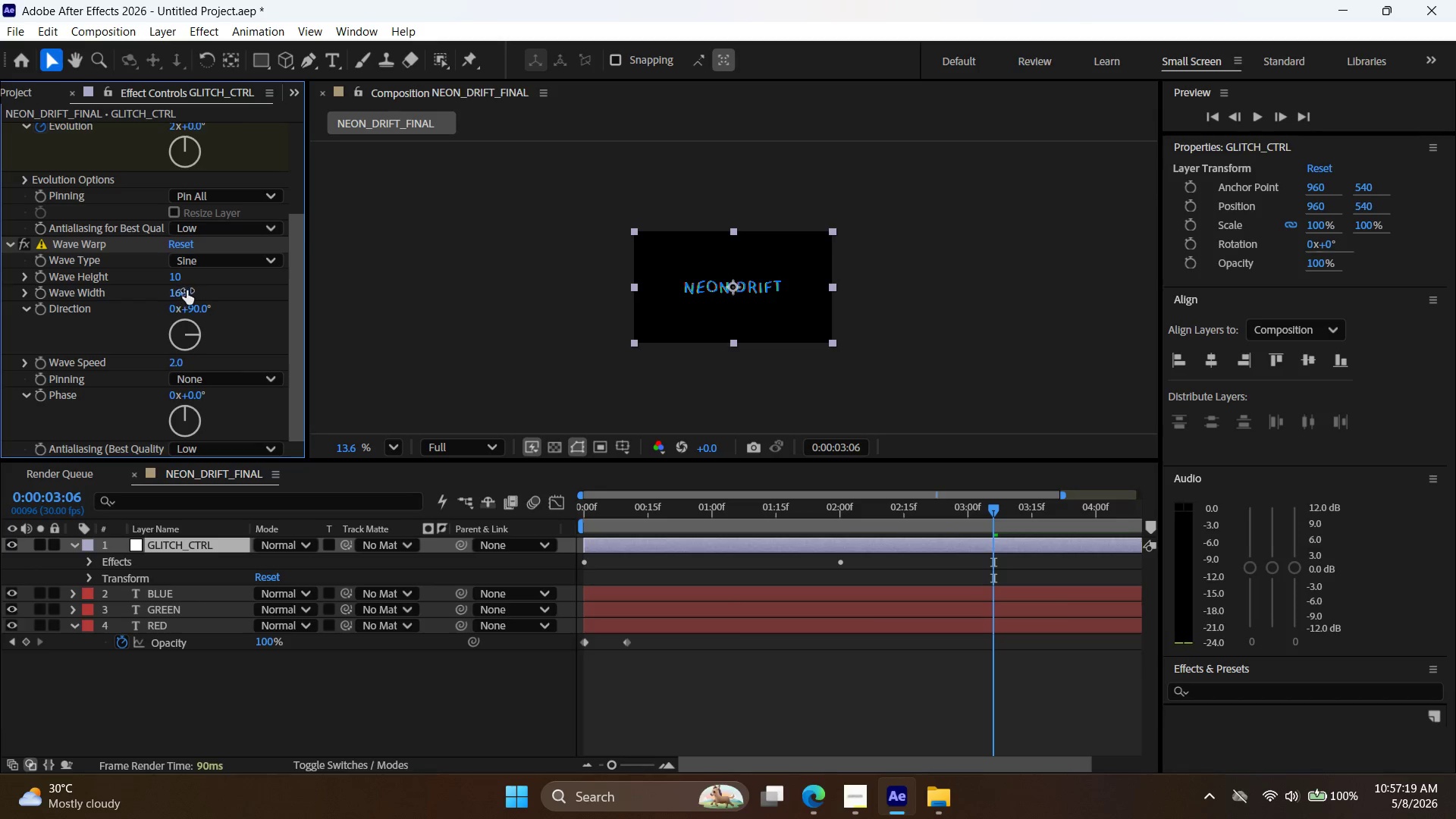 
left_click_drag(start_coordinate=[184, 290], to_coordinate=[118, 294])
 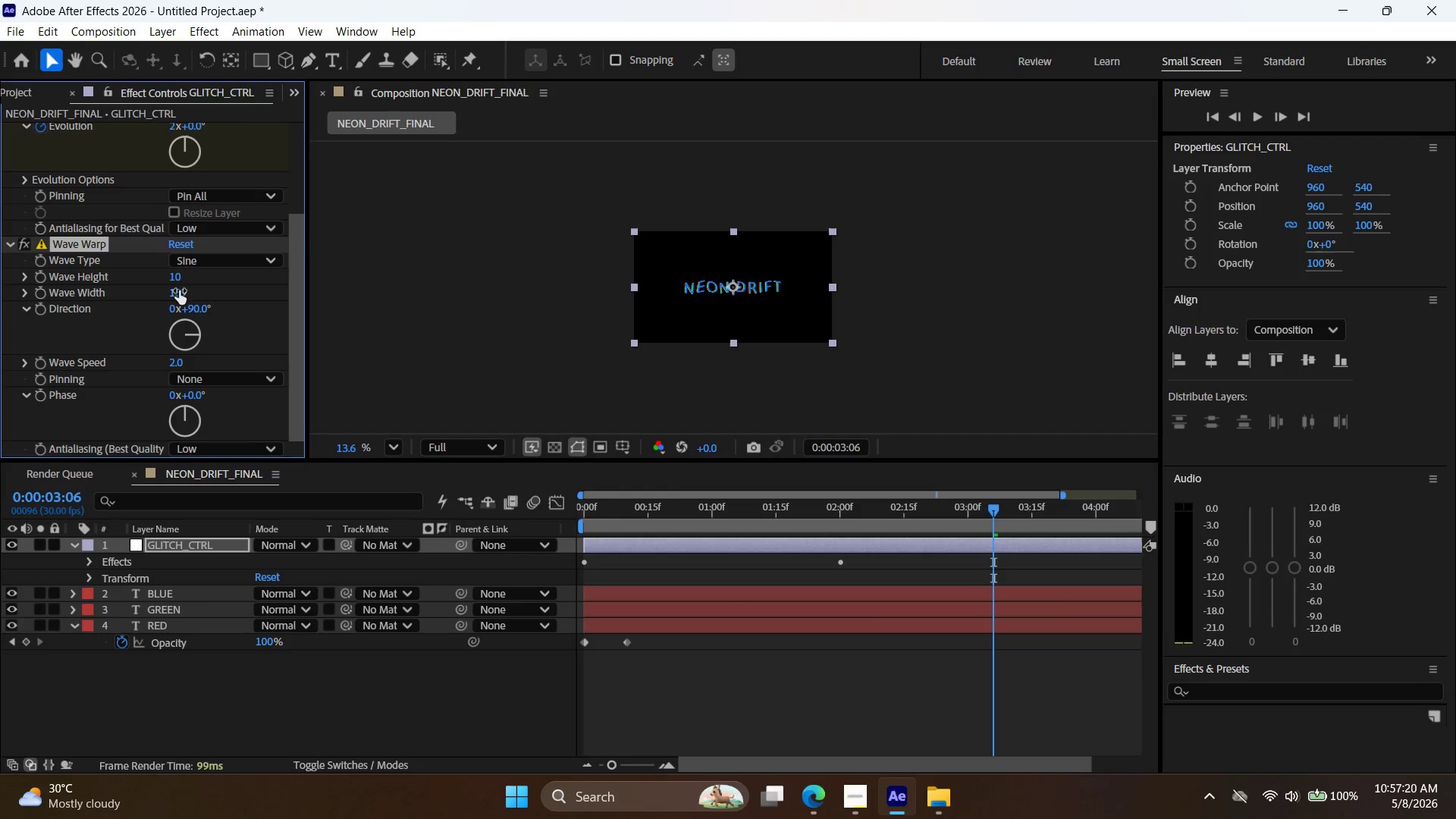 
left_click_drag(start_coordinate=[181, 290], to_coordinate=[116, 294])
 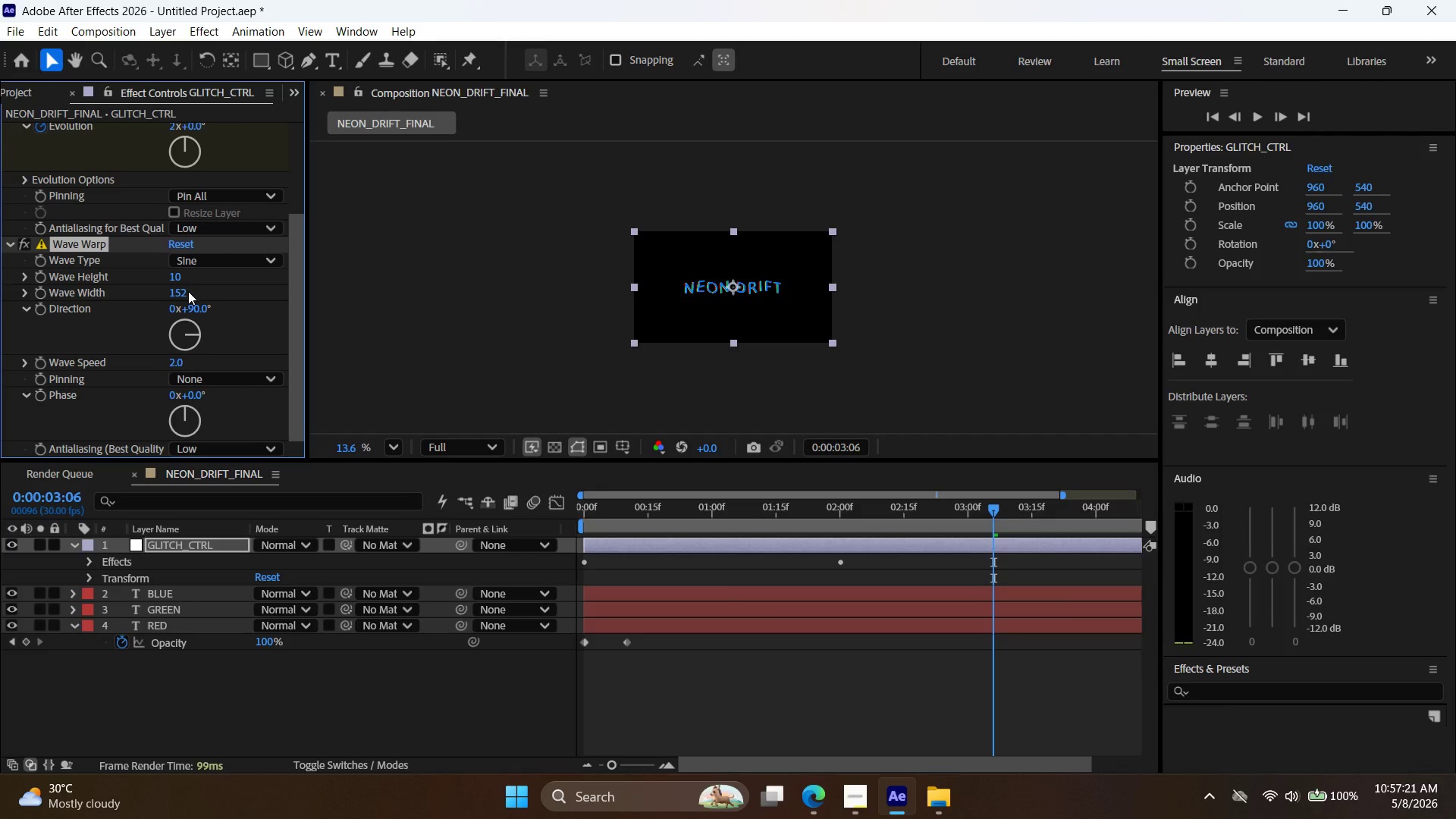 
left_click_drag(start_coordinate=[184, 295], to_coordinate=[121, 294])
 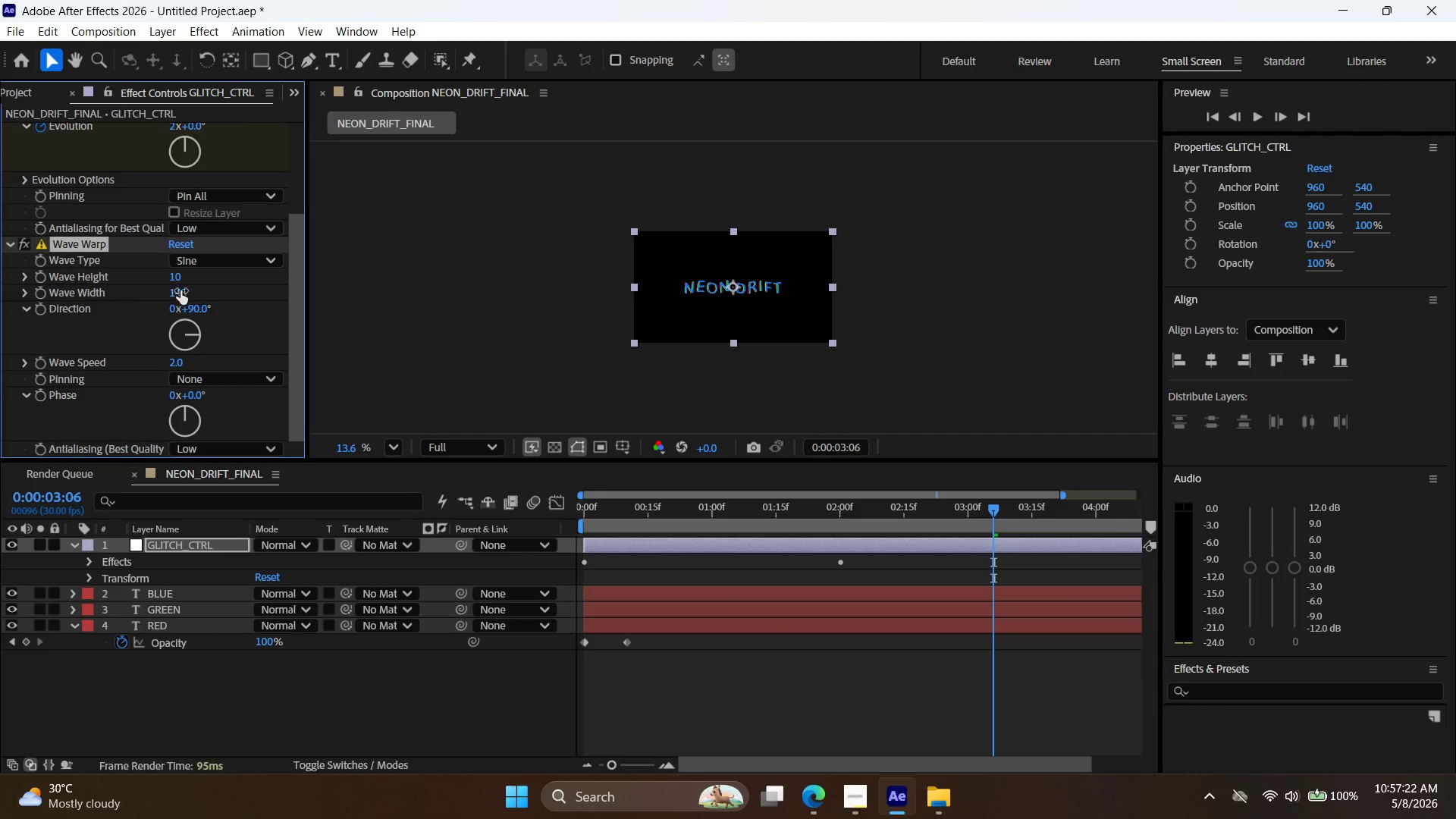 
left_click_drag(start_coordinate=[180, 290], to_coordinate=[133, 290])
 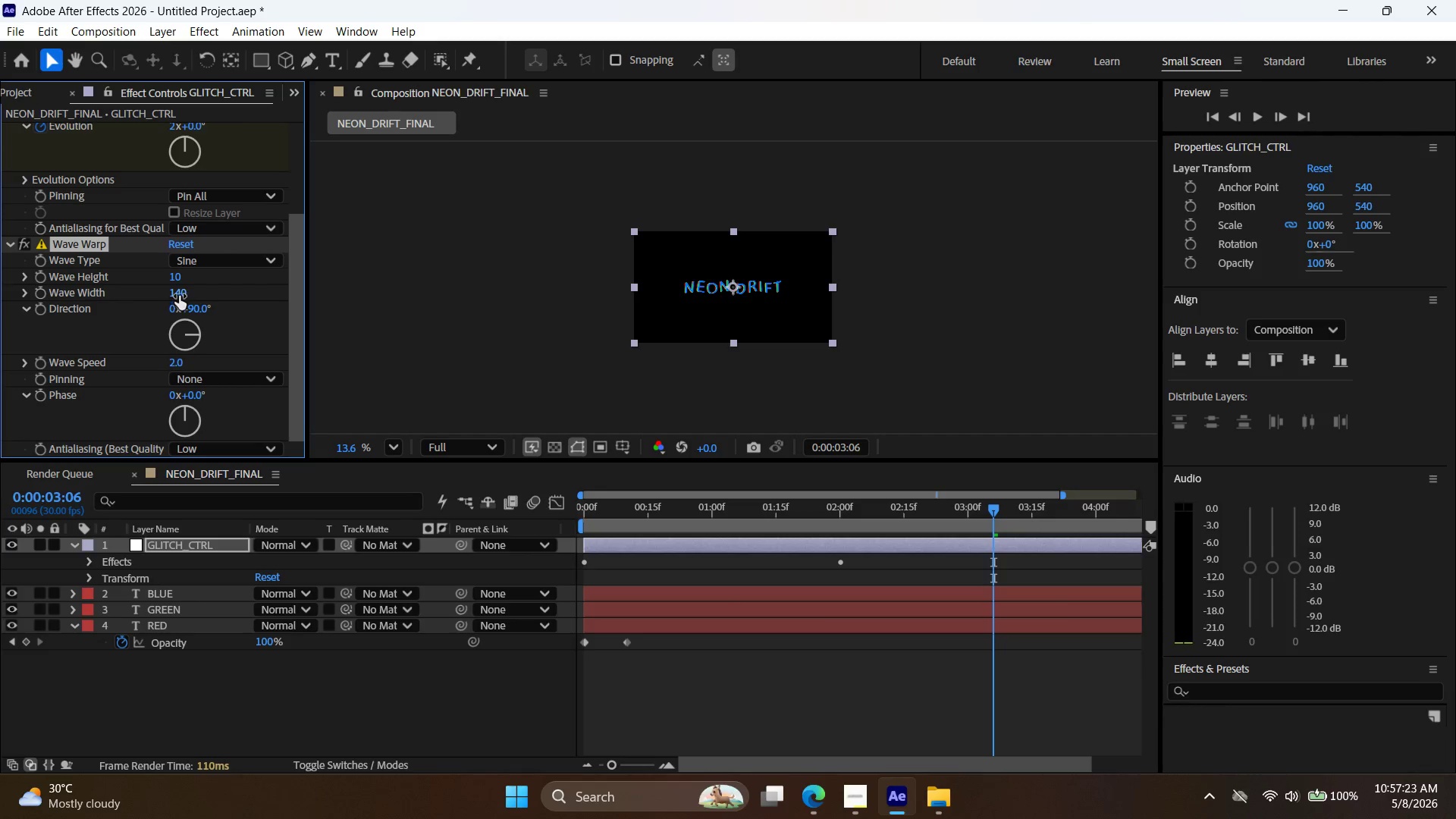 
left_click_drag(start_coordinate=[179, 296], to_coordinate=[127, 297])
 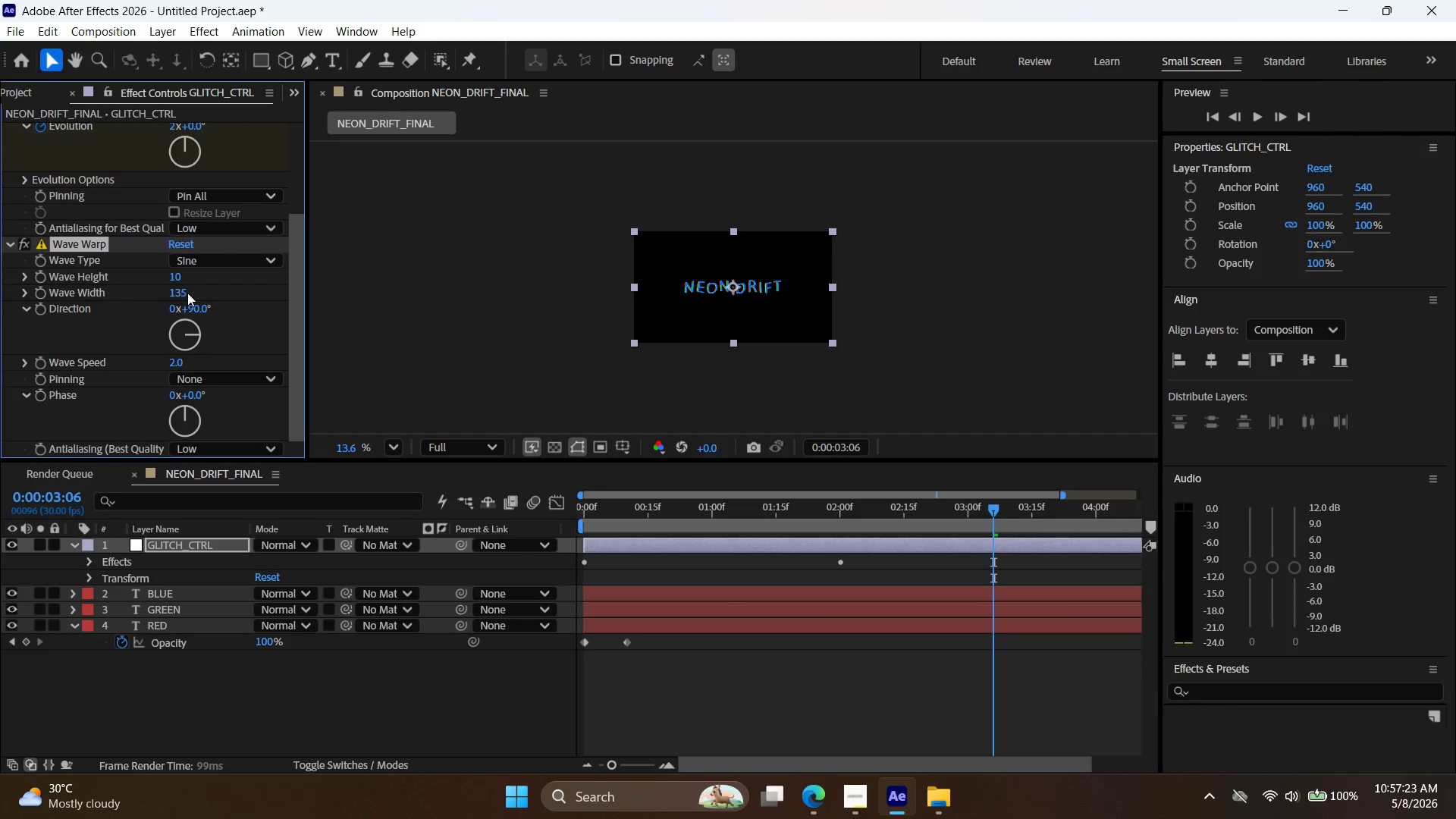 
left_click_drag(start_coordinate=[181, 293], to_coordinate=[138, 293])
 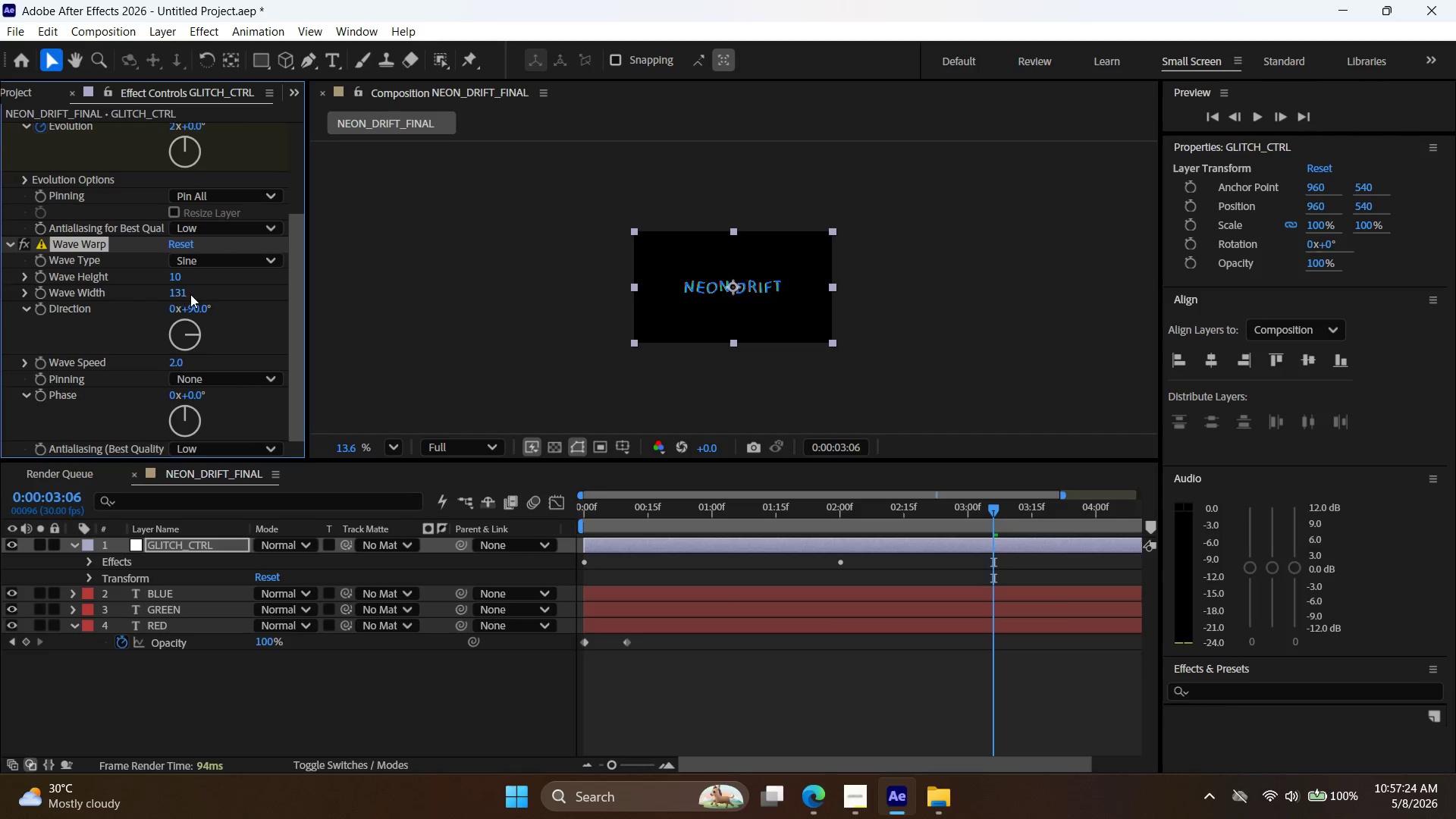 
left_click_drag(start_coordinate=[188, 293], to_coordinate=[142, 293])
 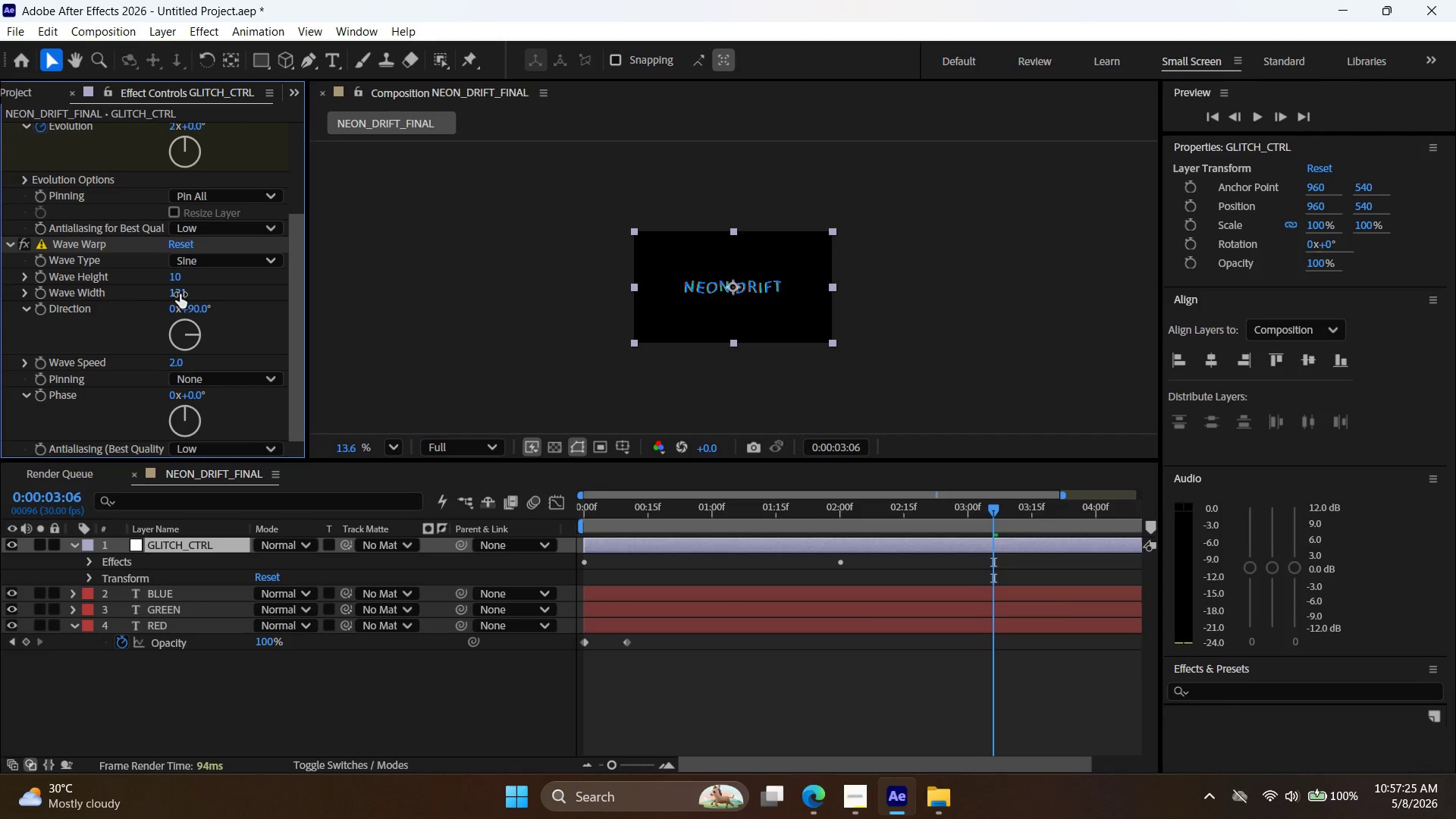 
left_click_drag(start_coordinate=[180, 294], to_coordinate=[148, 294])
 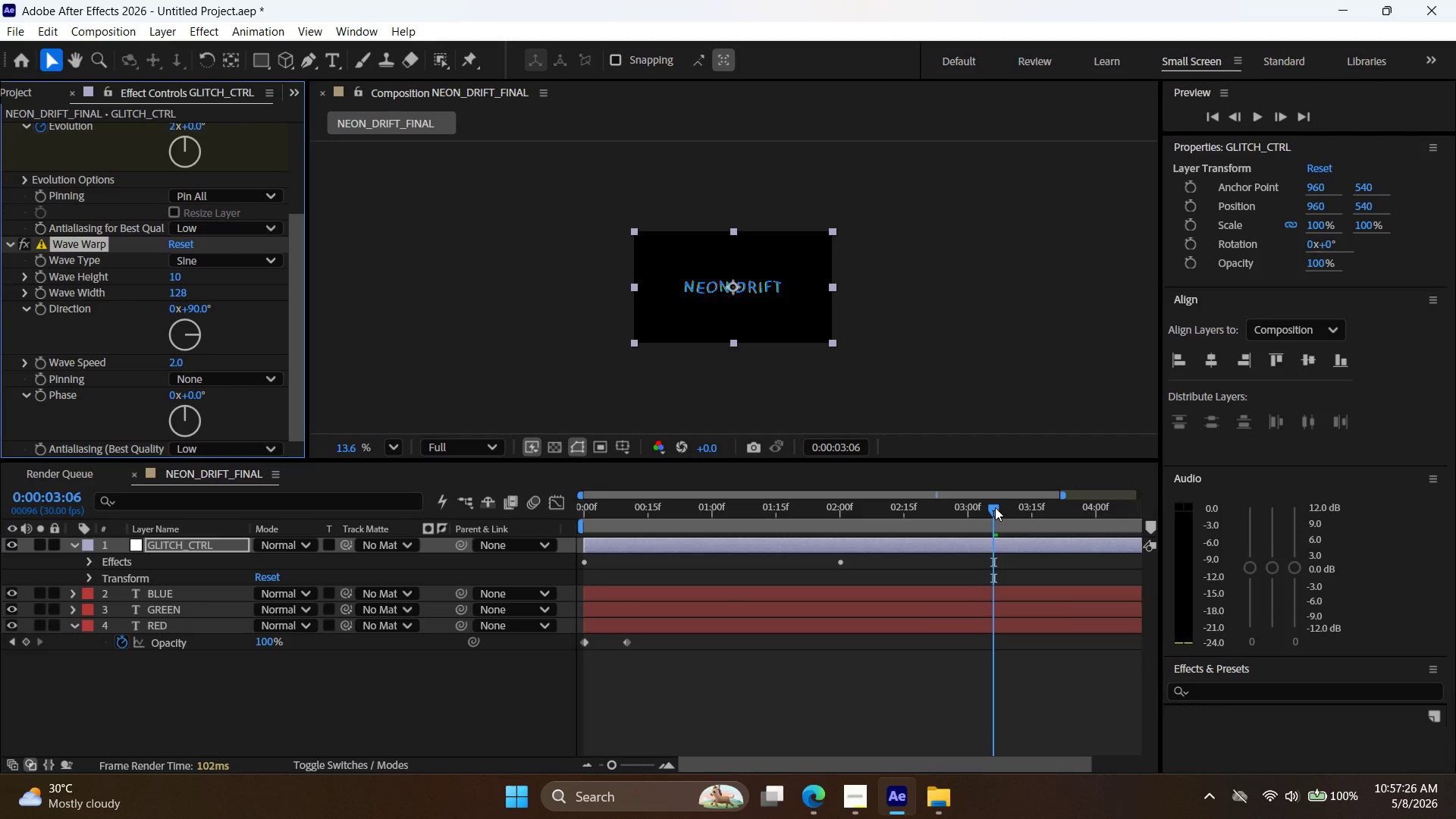 
left_click_drag(start_coordinate=[993, 507], to_coordinate=[549, 508])
 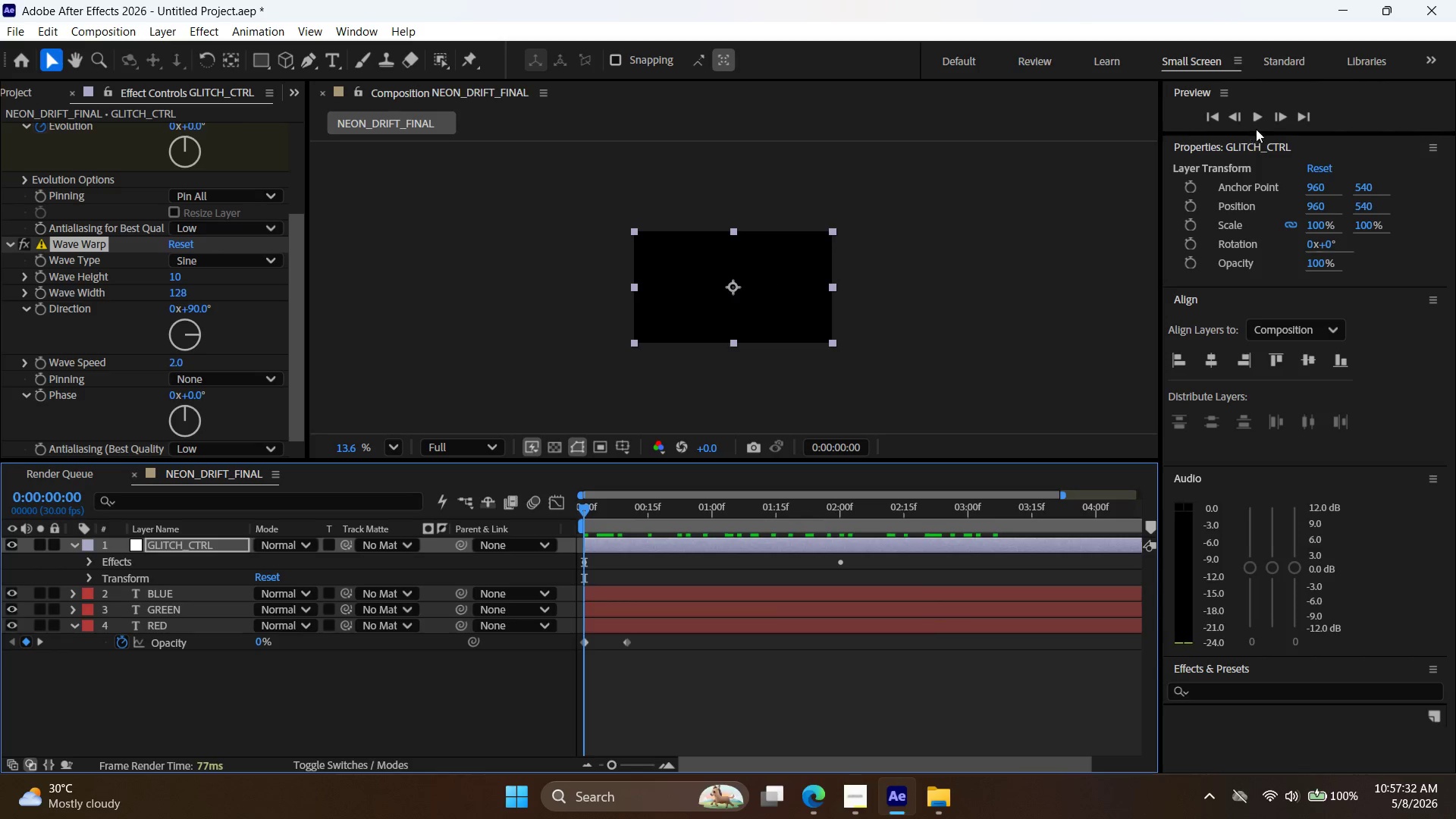 
left_click([1260, 124])
 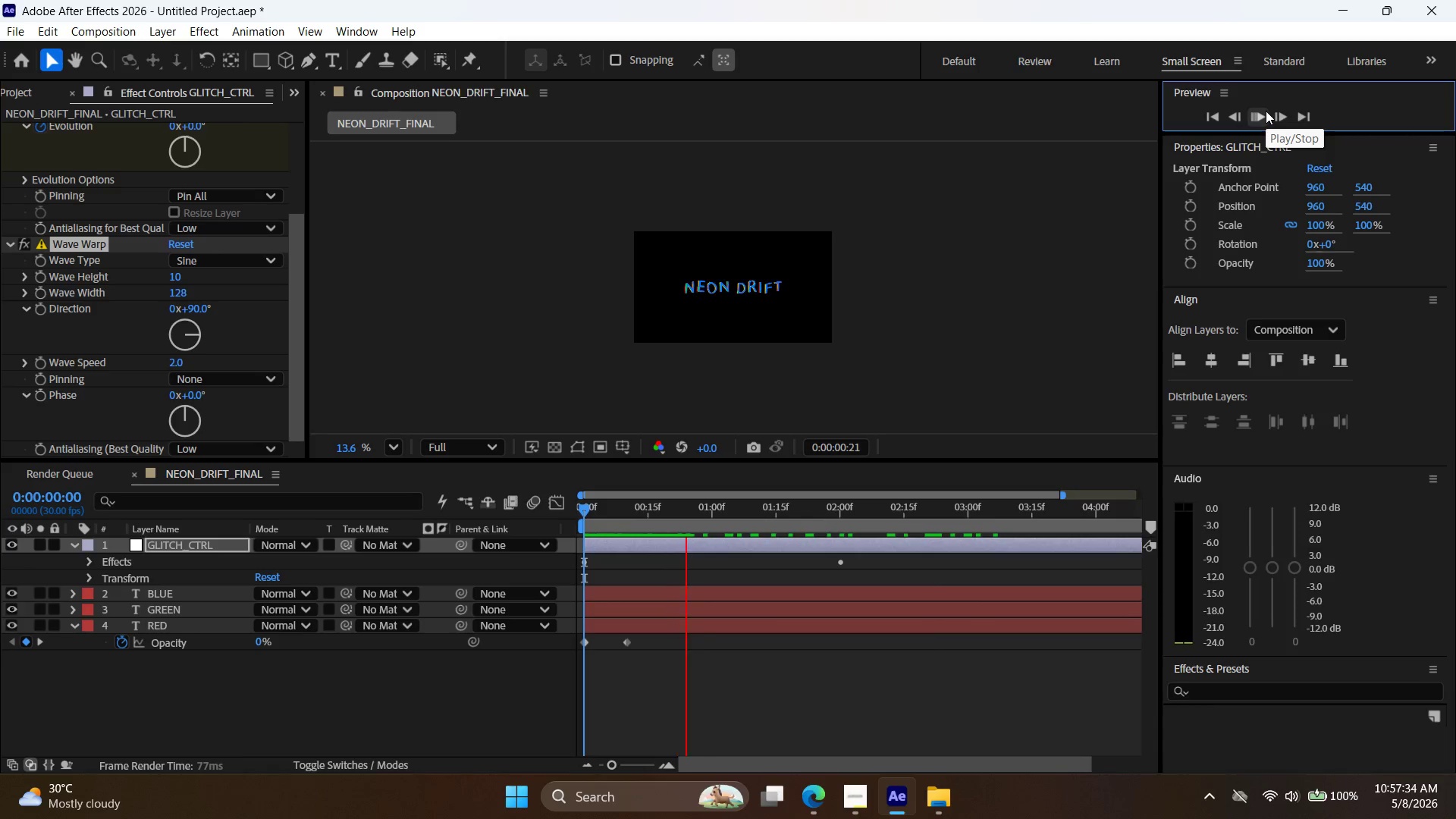 
left_click([1266, 109])
 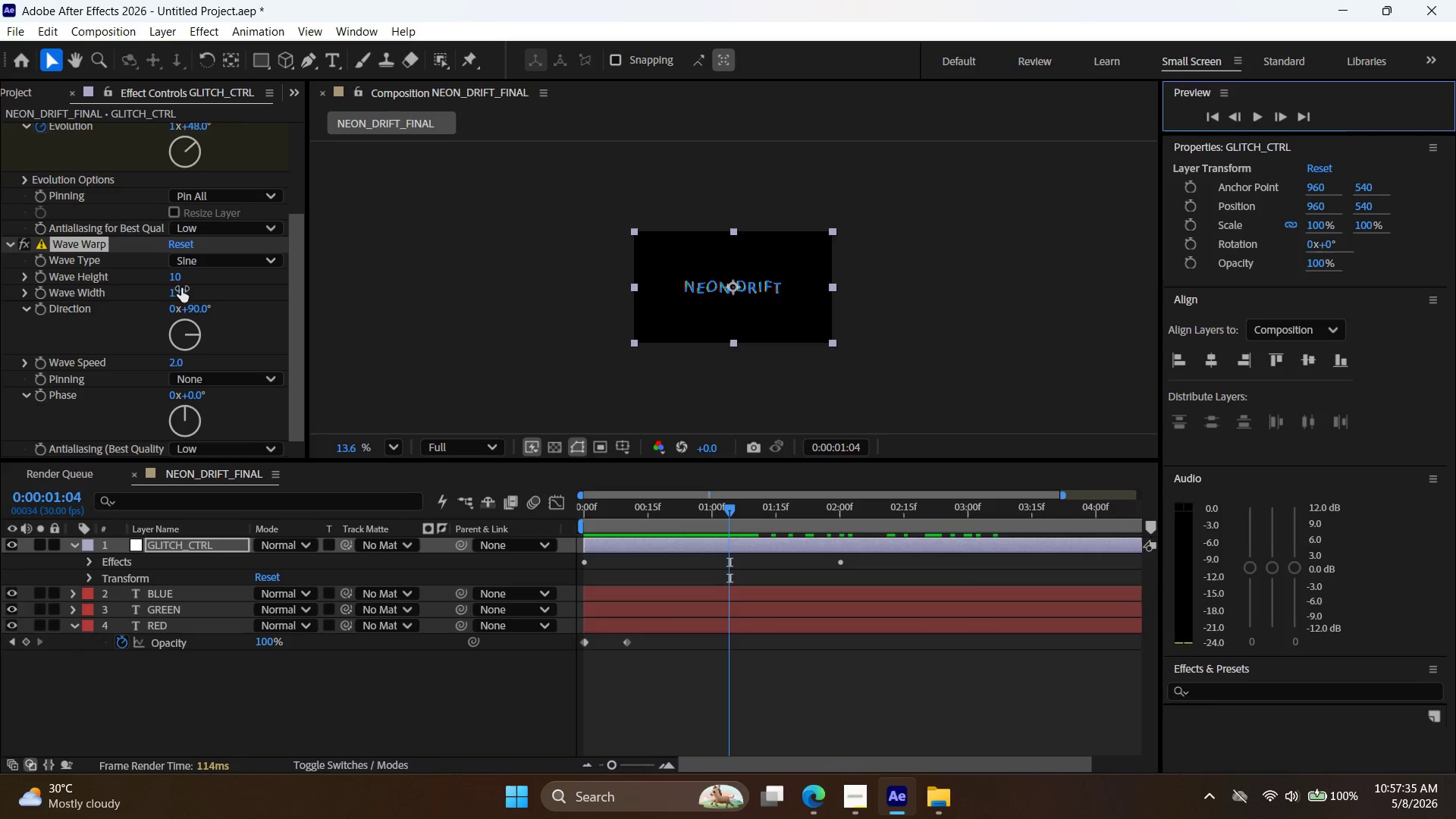 
left_click_drag(start_coordinate=[180, 288], to_coordinate=[37, 297])
 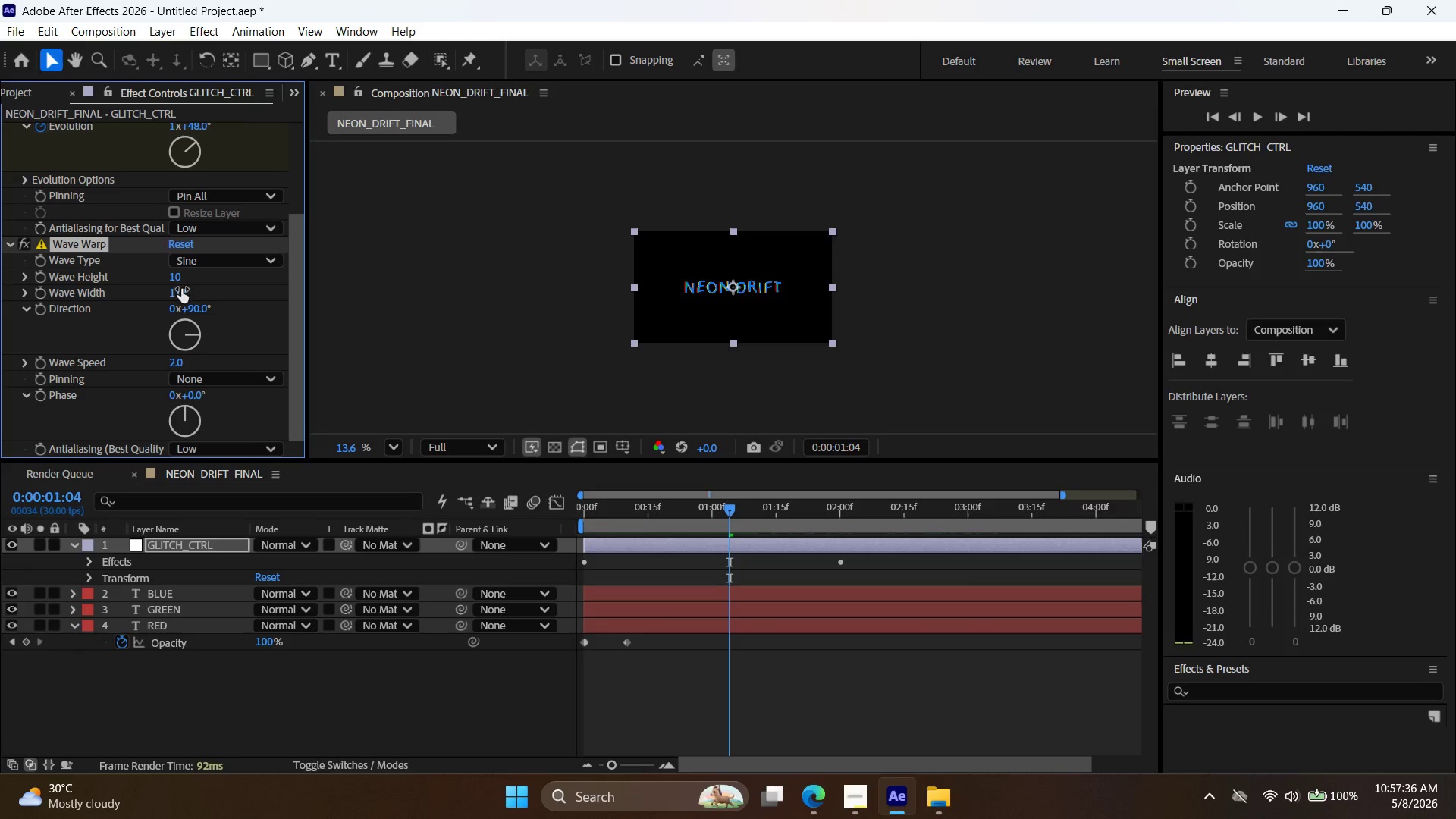 
left_click_drag(start_coordinate=[181, 289], to_coordinate=[125, 294])
 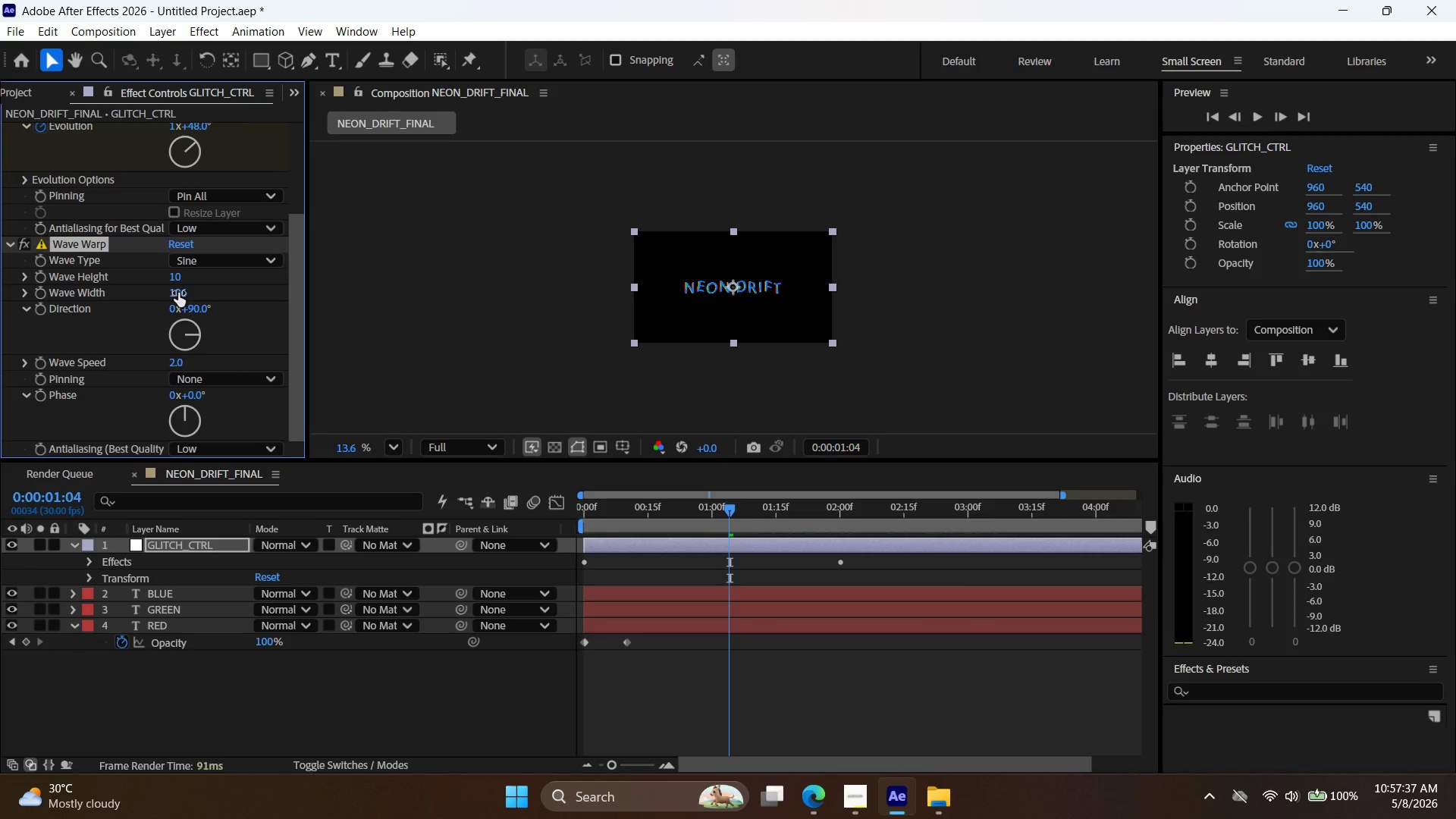 
left_click_drag(start_coordinate=[178, 293], to_coordinate=[136, 294])
 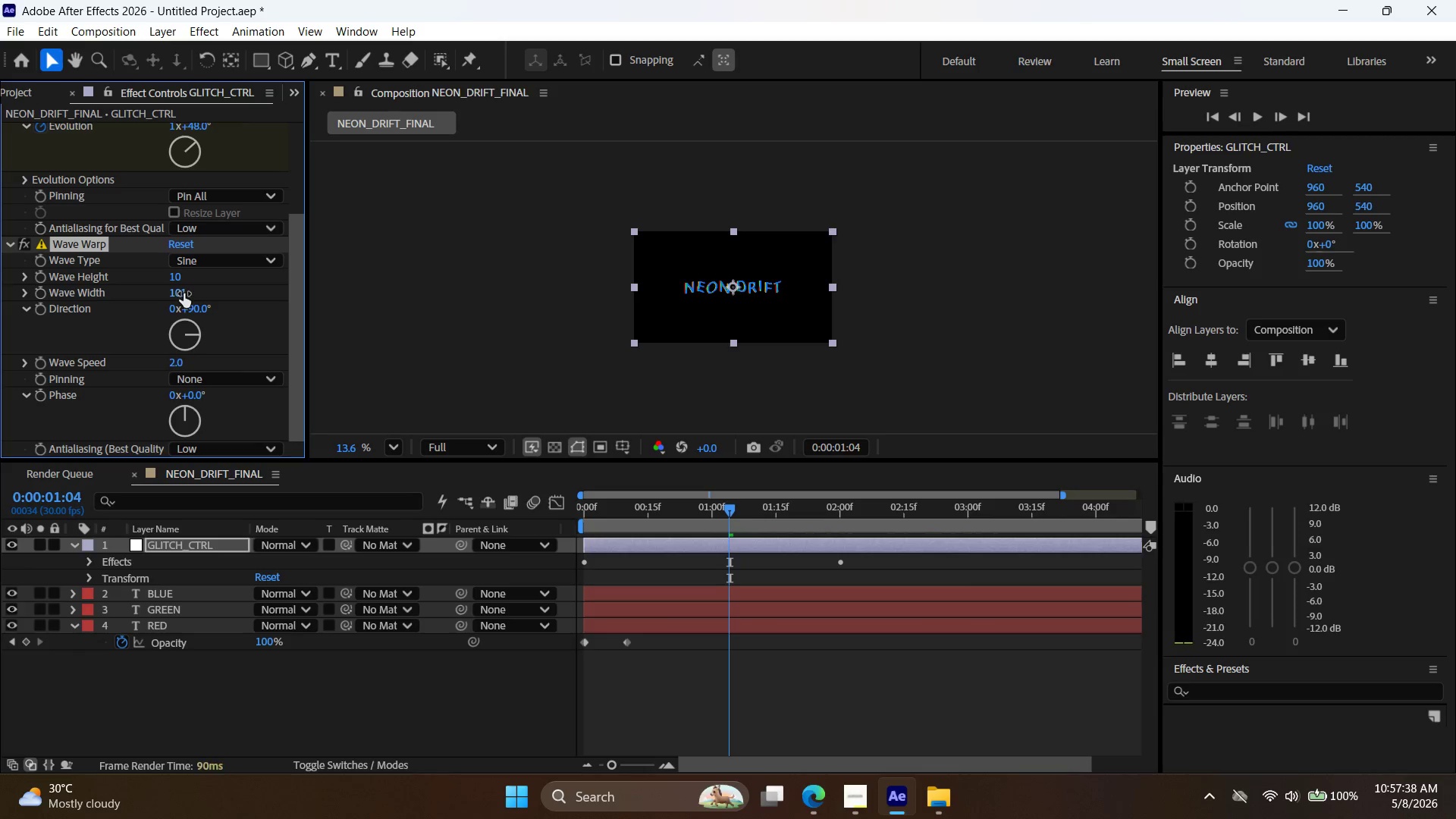 
left_click_drag(start_coordinate=[184, 293], to_coordinate=[149, 293])
 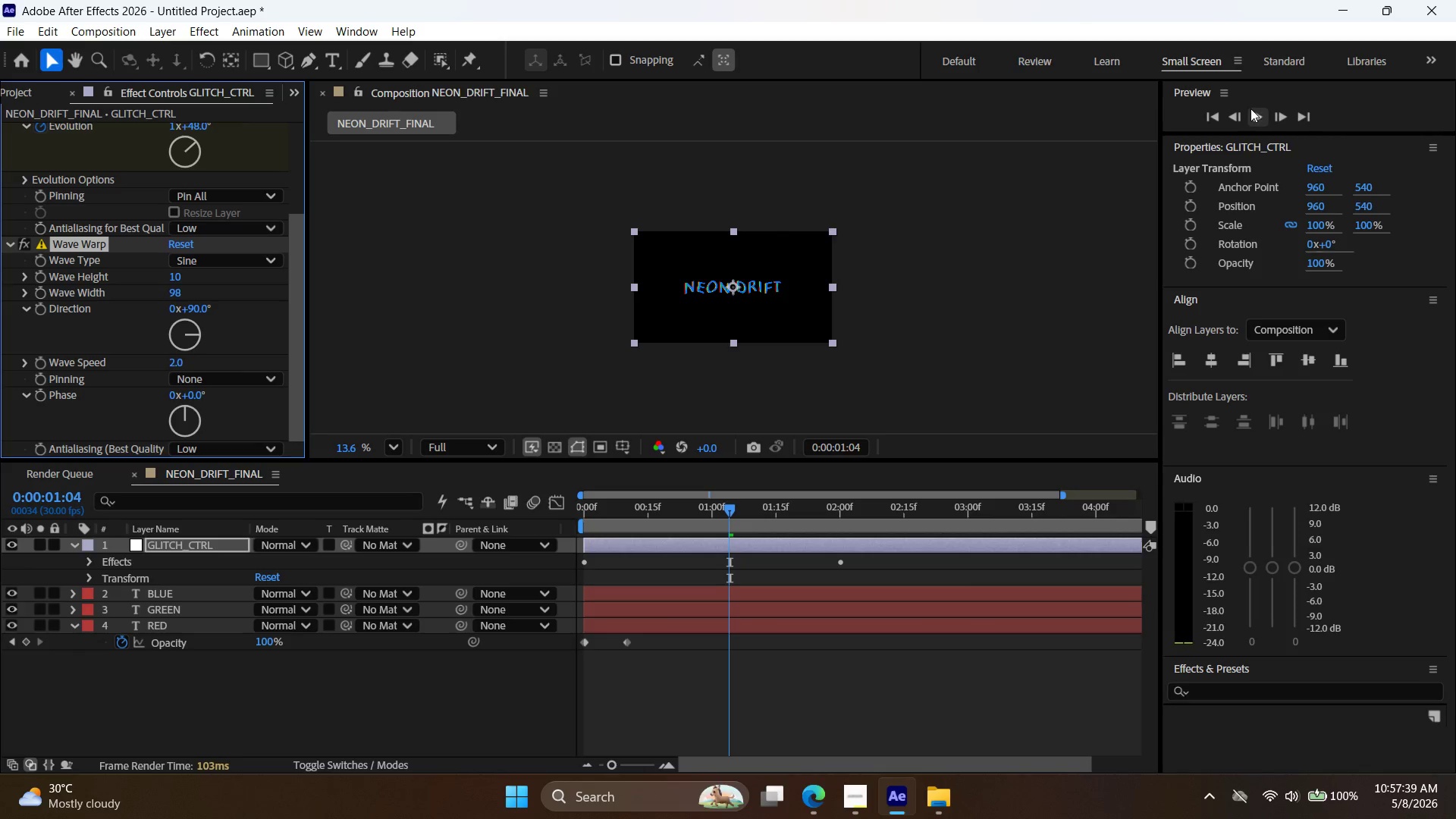 
left_click([1250, 115])
 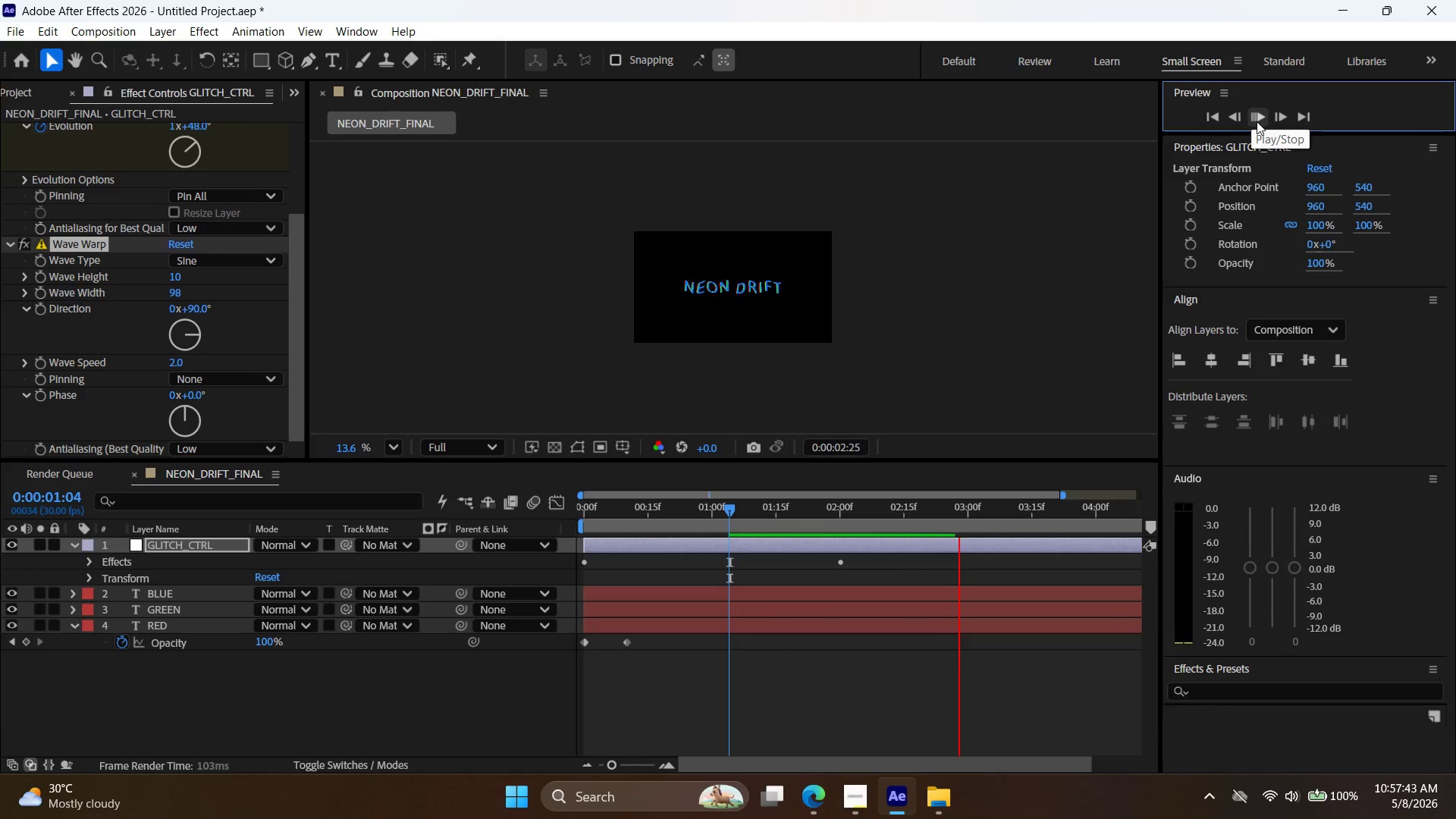 
wait(9.05)
 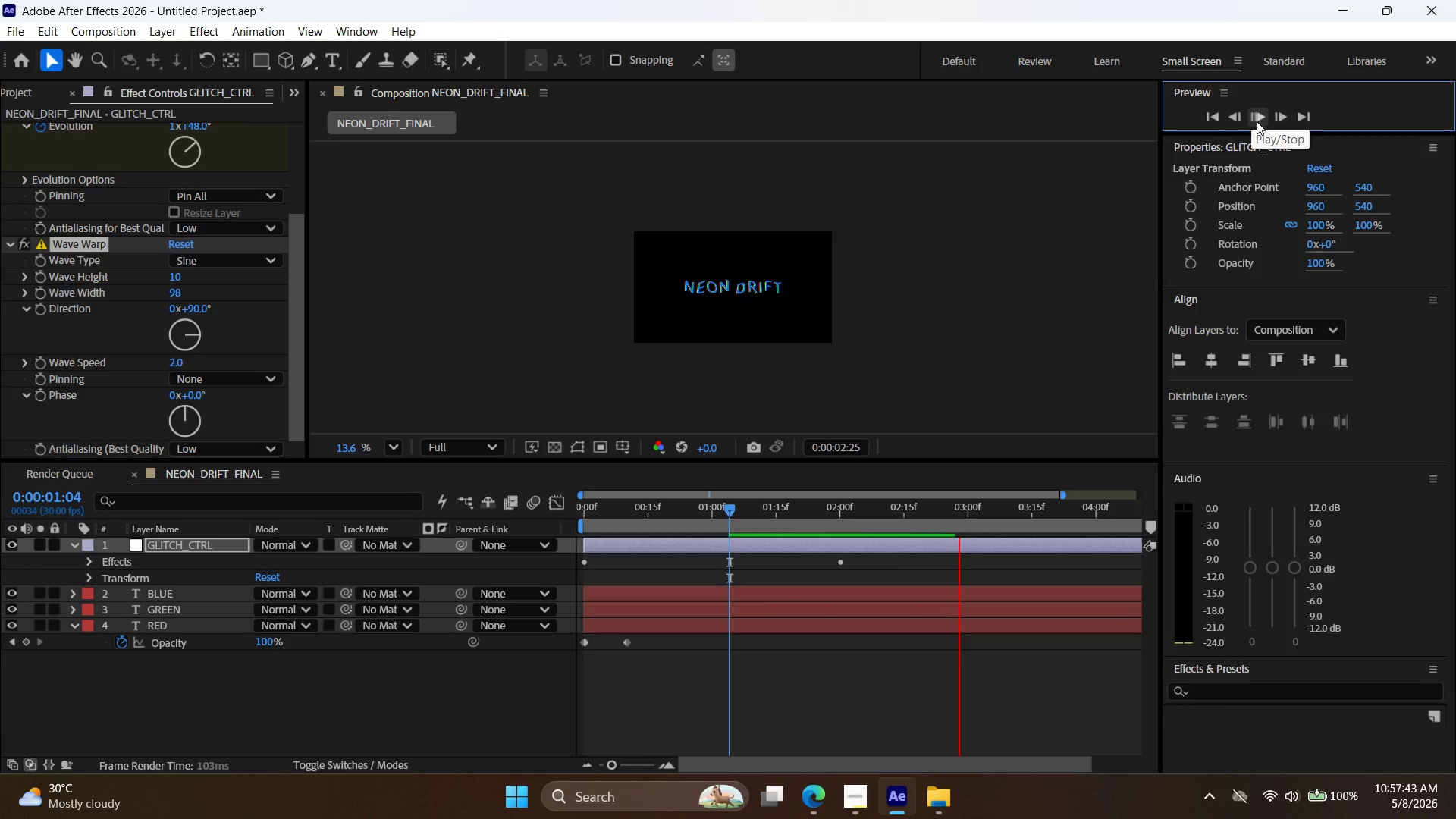 
left_click([1260, 117])
 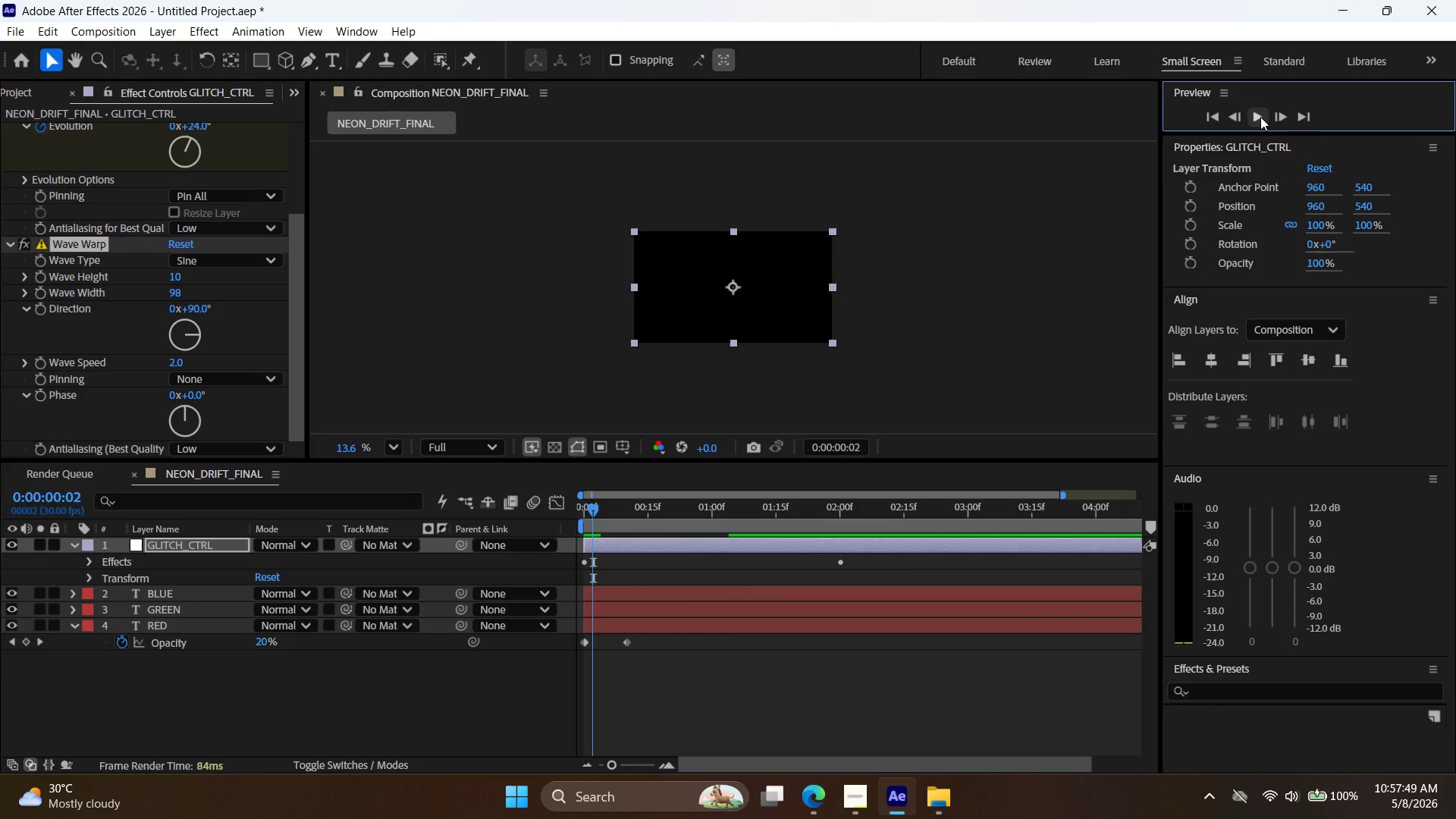 
left_click([1260, 117])
 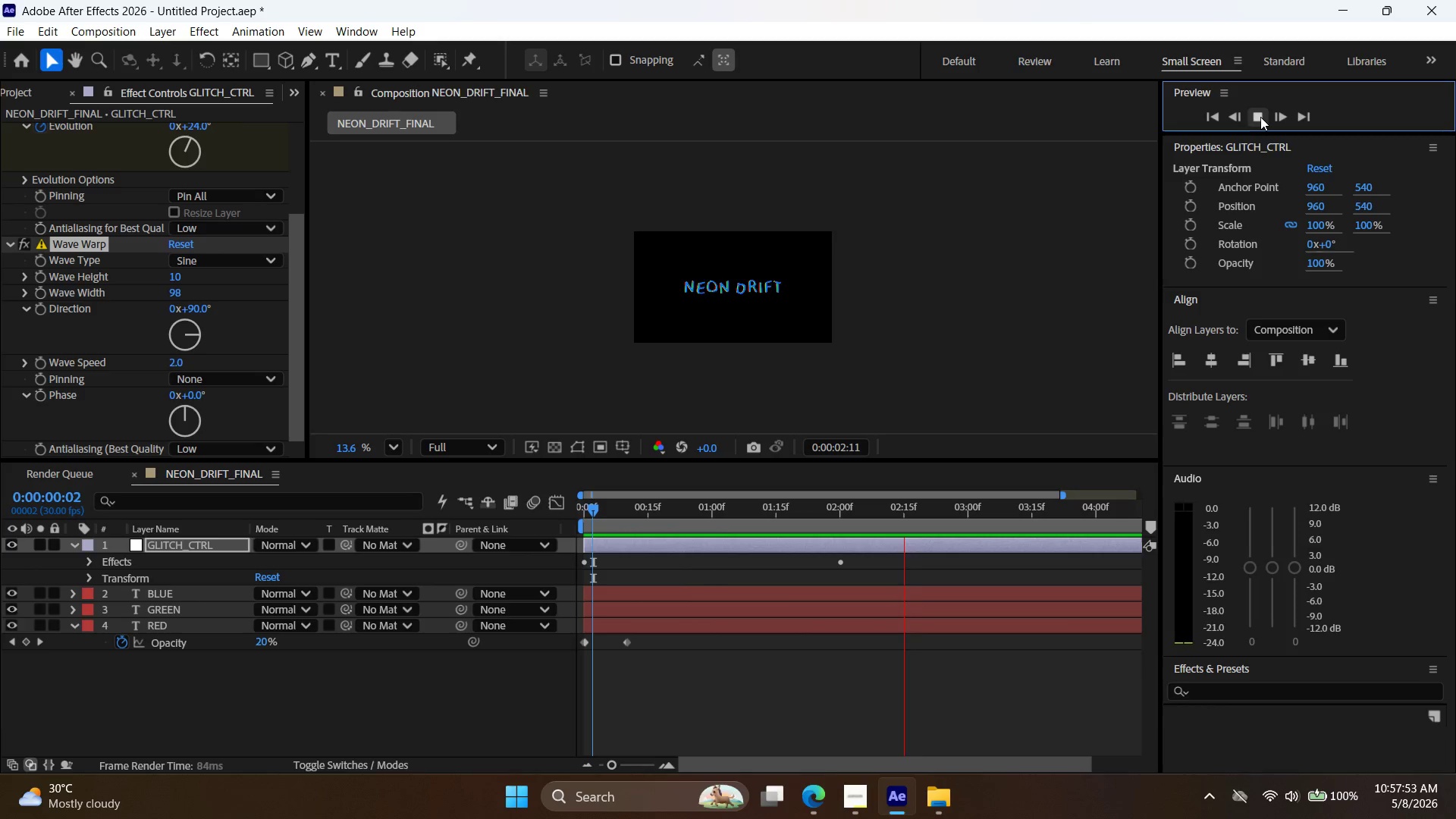 
wait(5.47)
 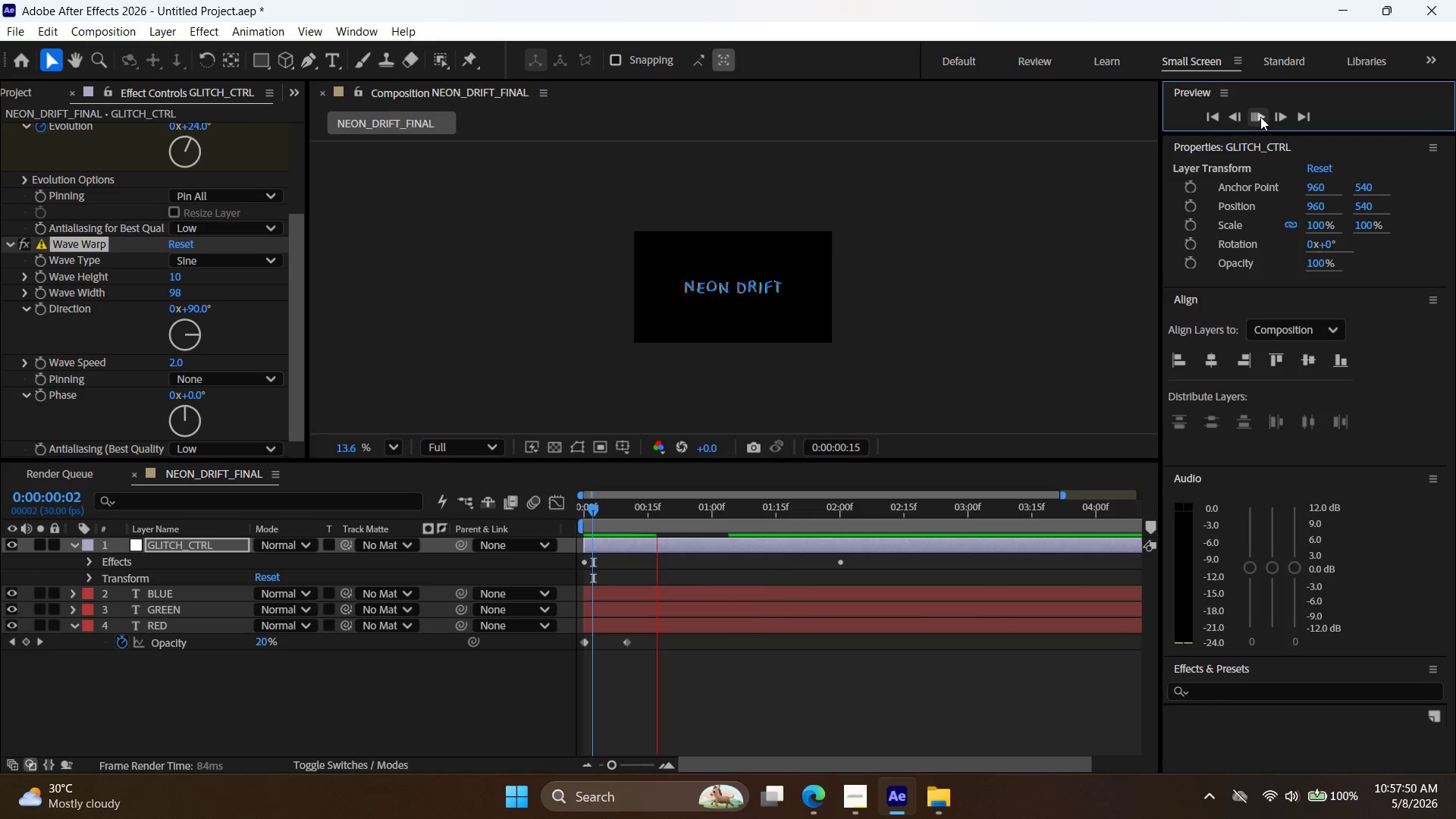 
left_click([1260, 115])
 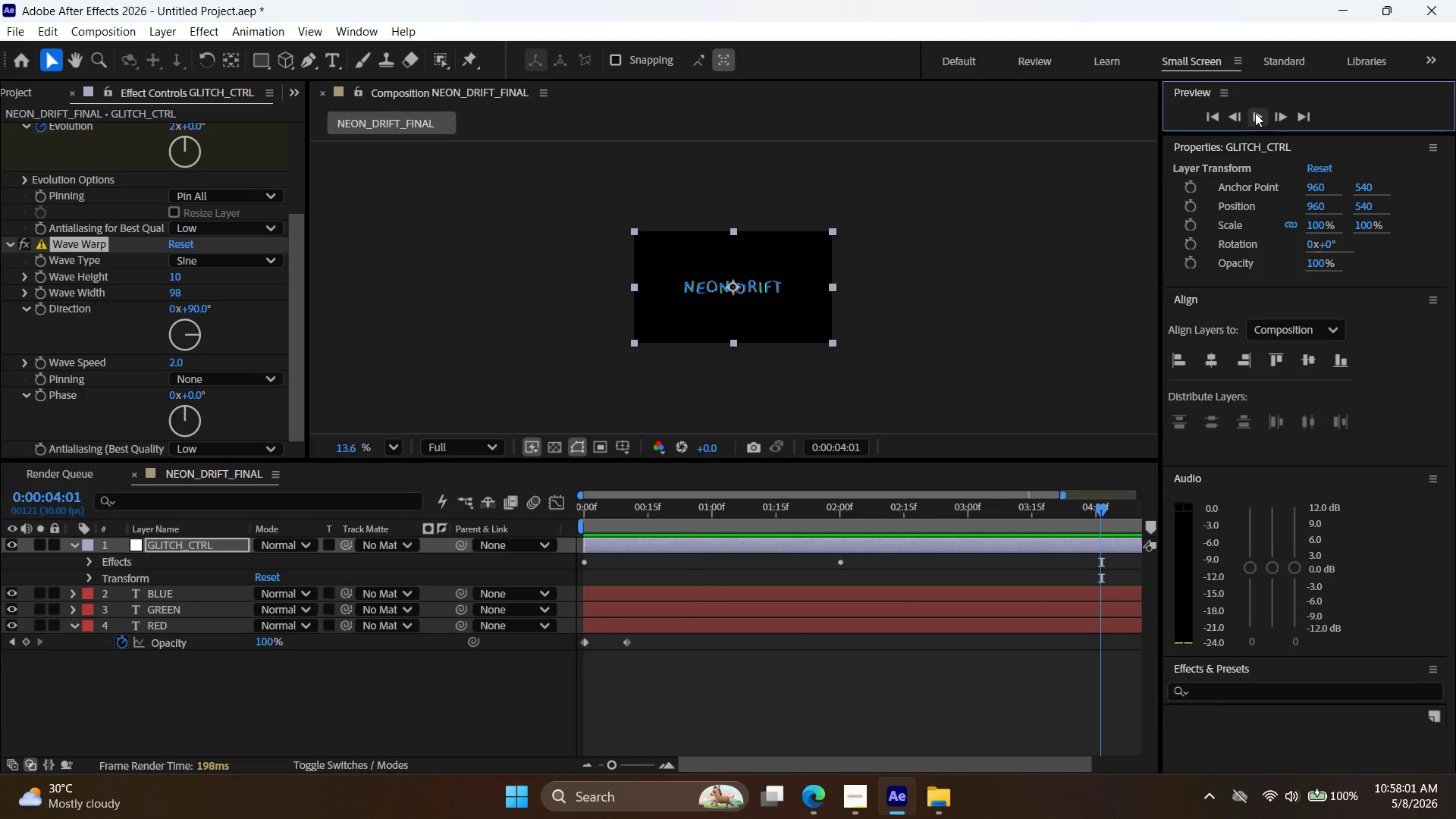 
wait(12.01)
 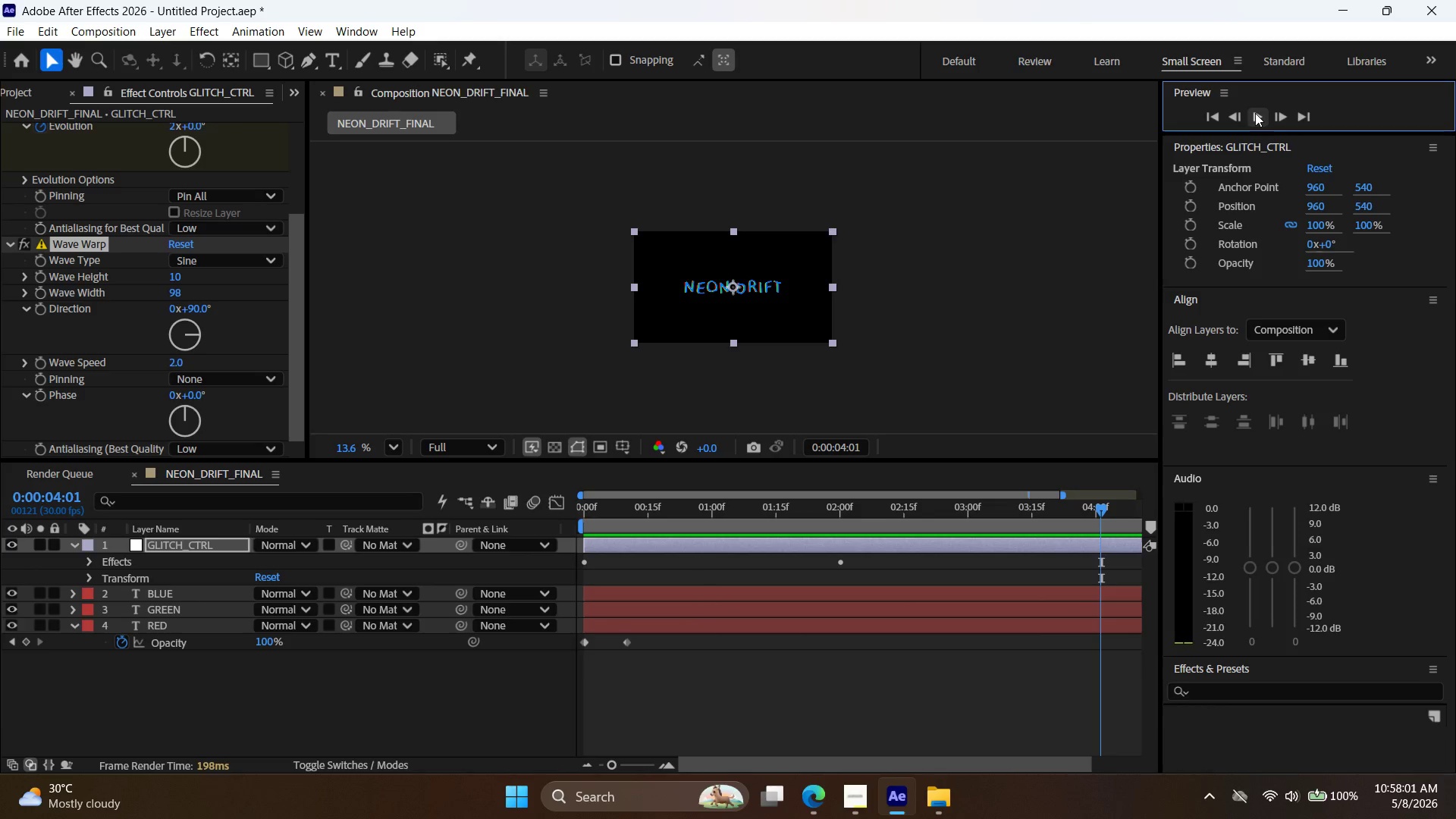 
key(Delete)
 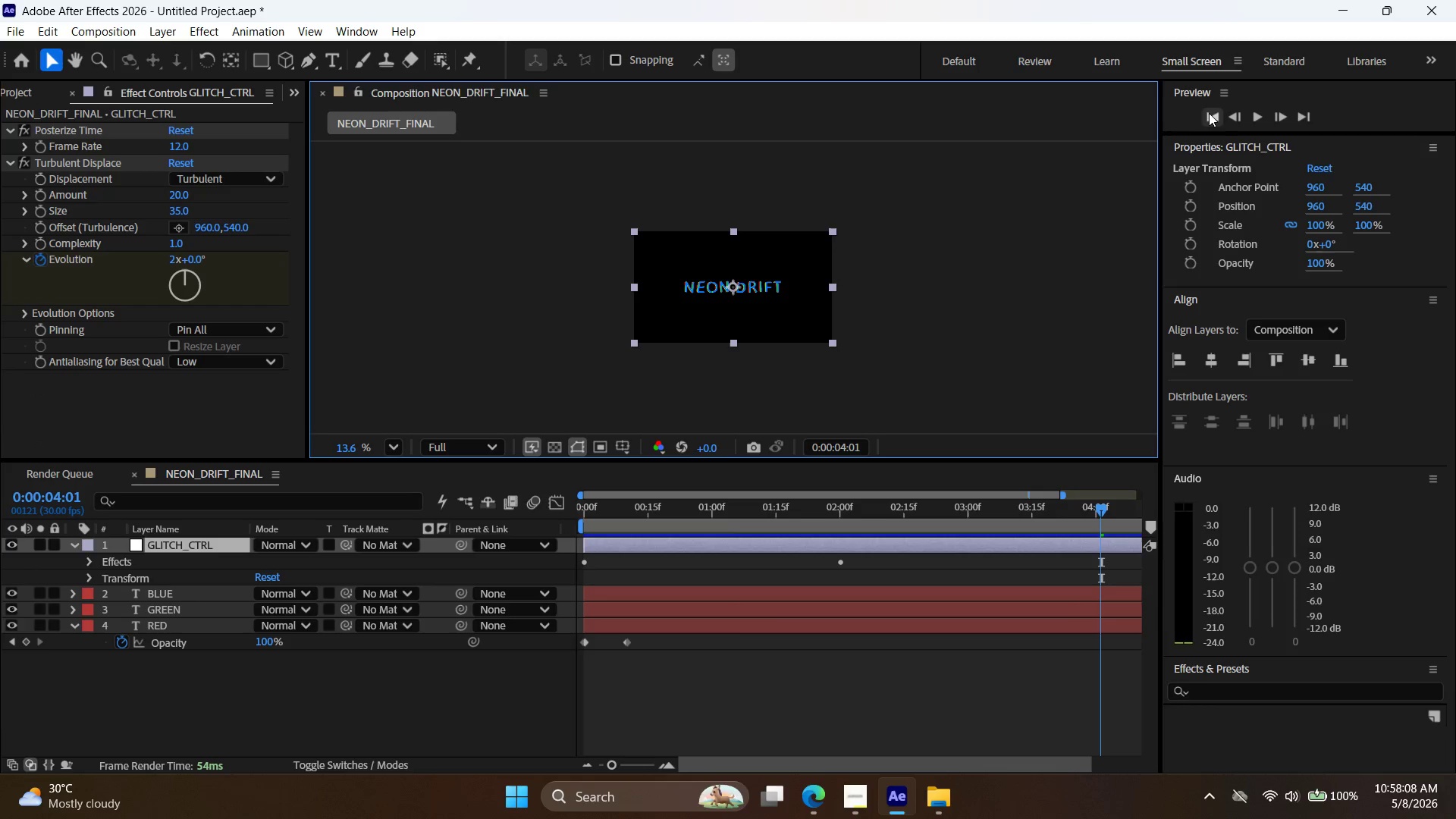 
double_click([1252, 119])
 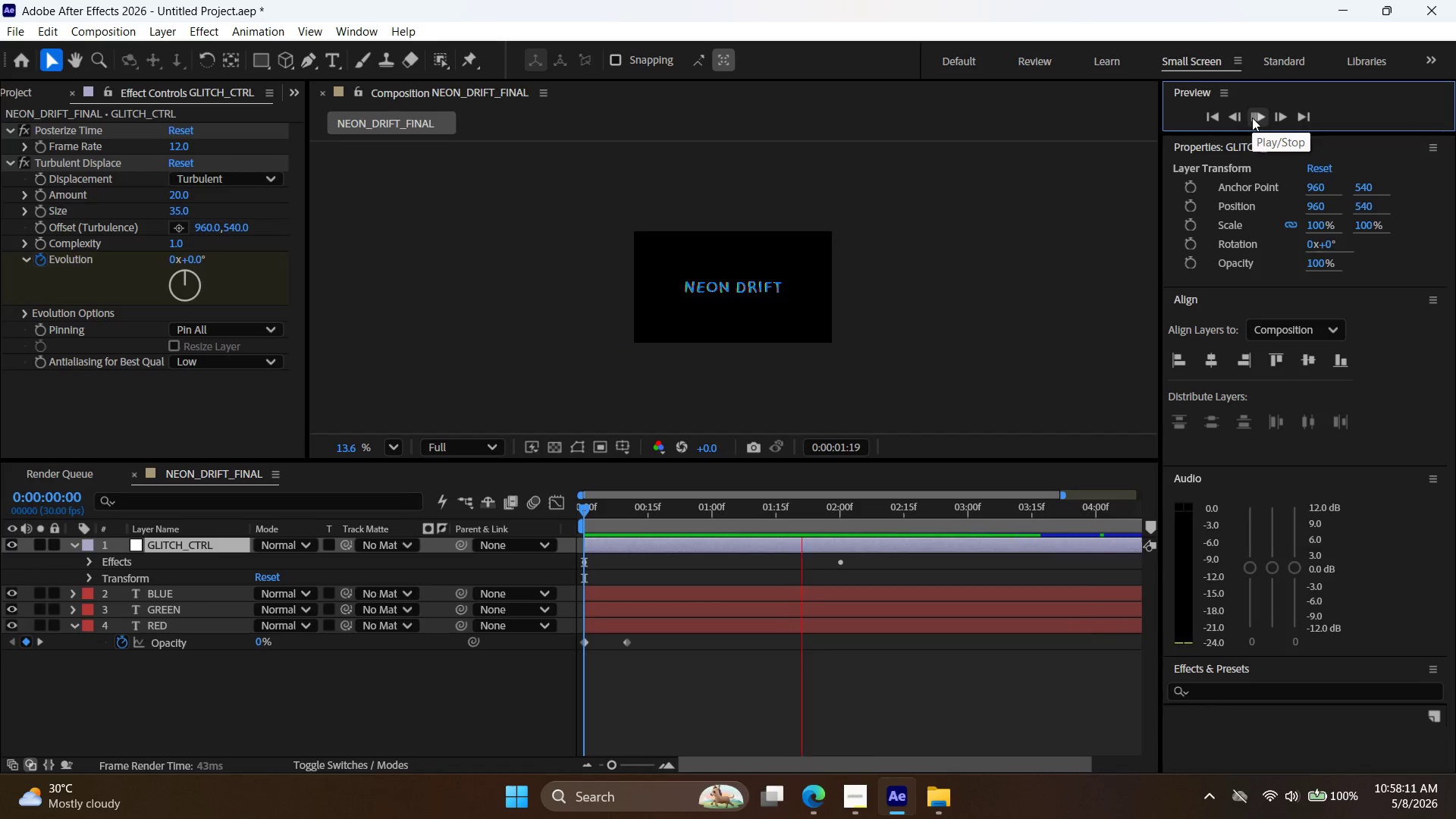 
left_click([1252, 118])
 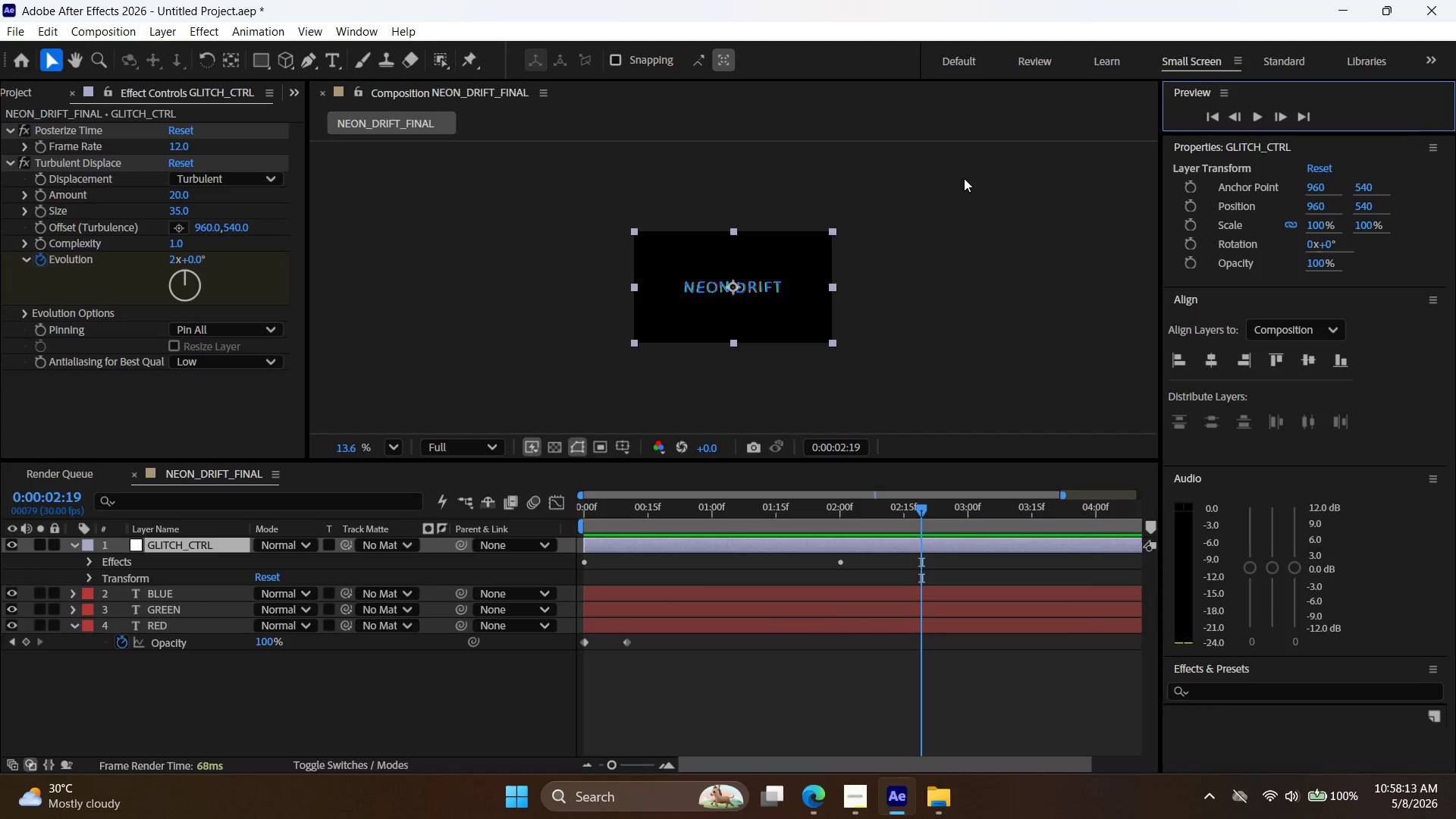 
key(Control+Shift+Z)
 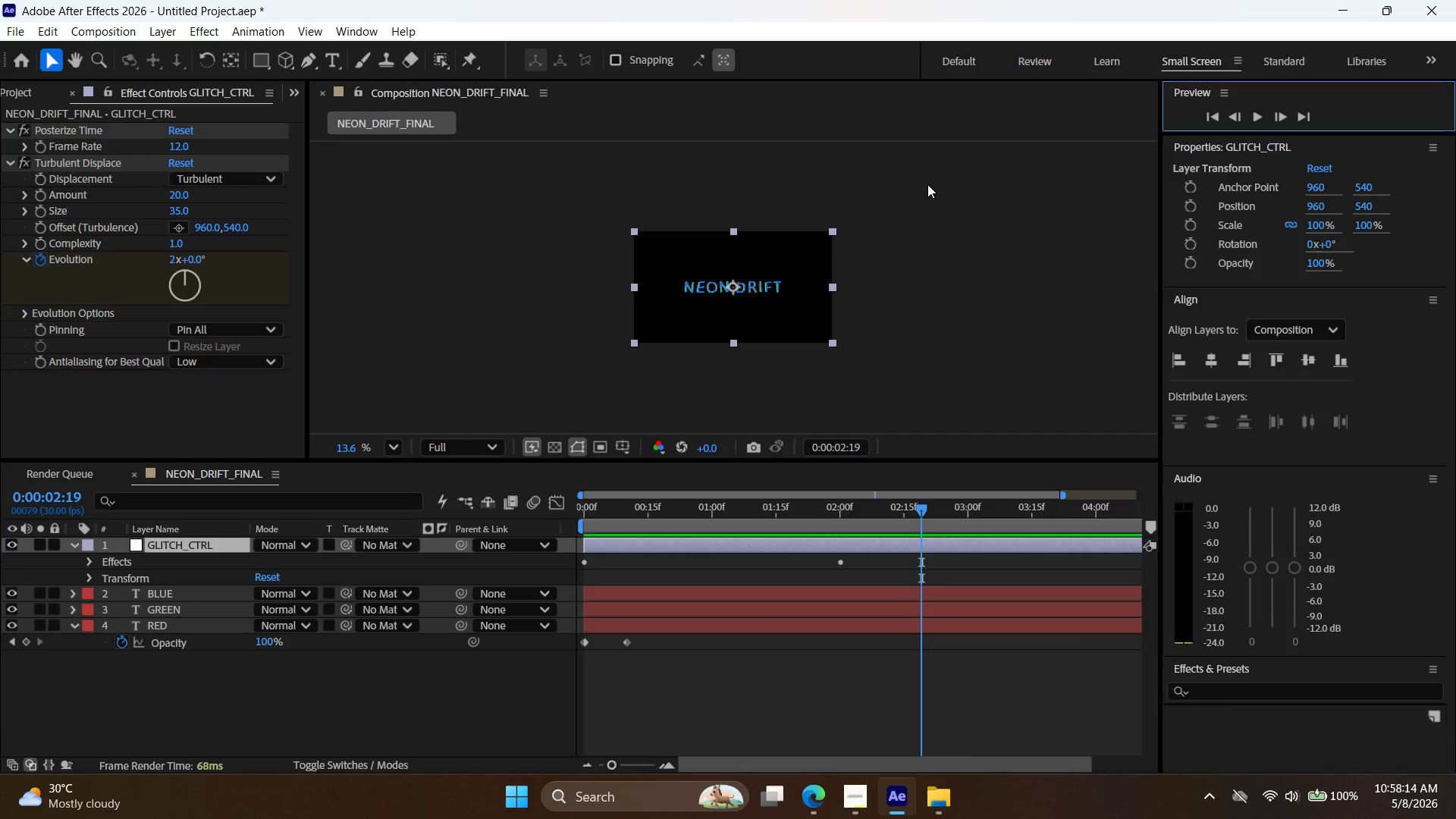 
key(Control+Z)
 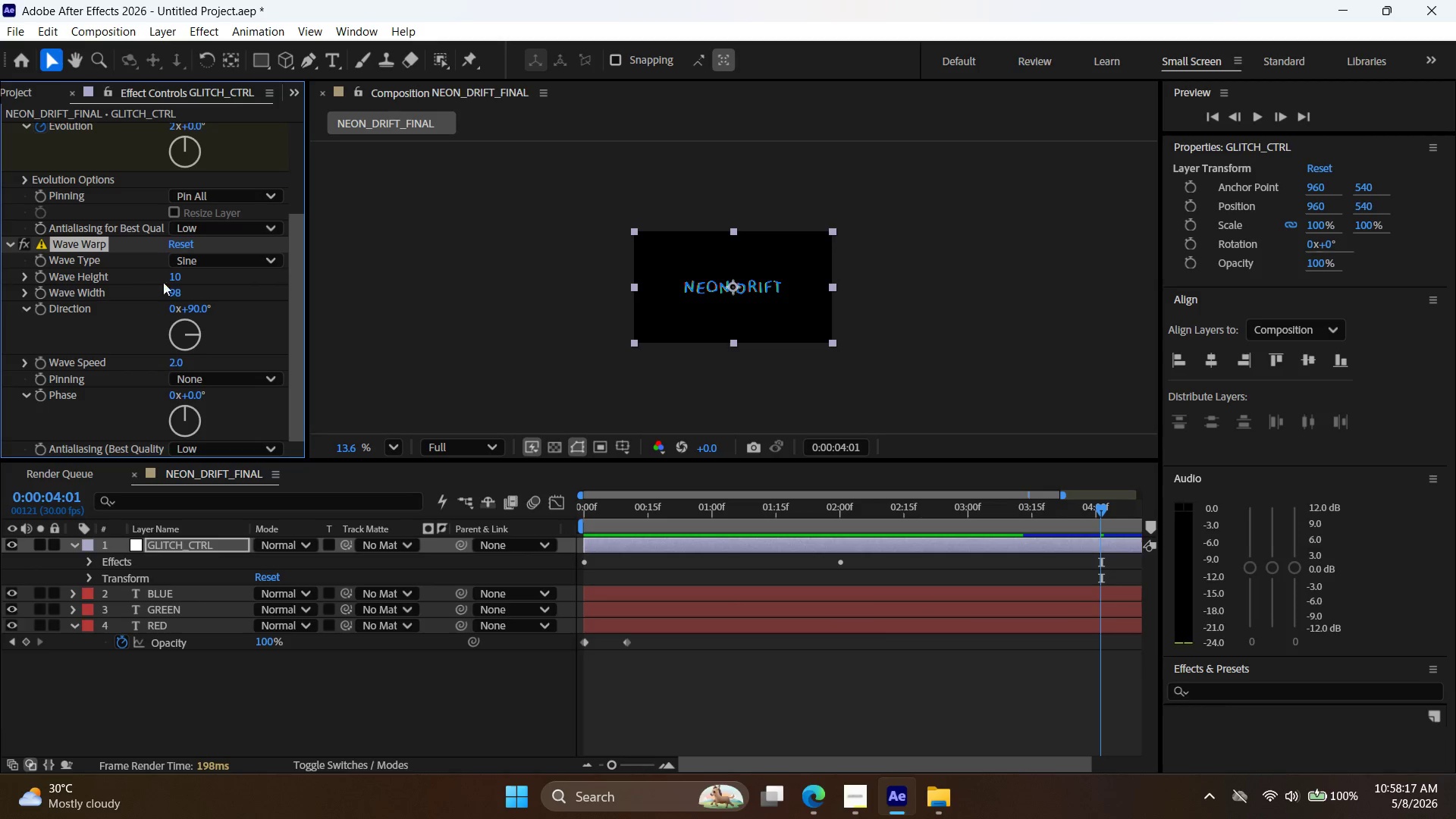 
left_click_drag(start_coordinate=[177, 274], to_coordinate=[165, 276])
 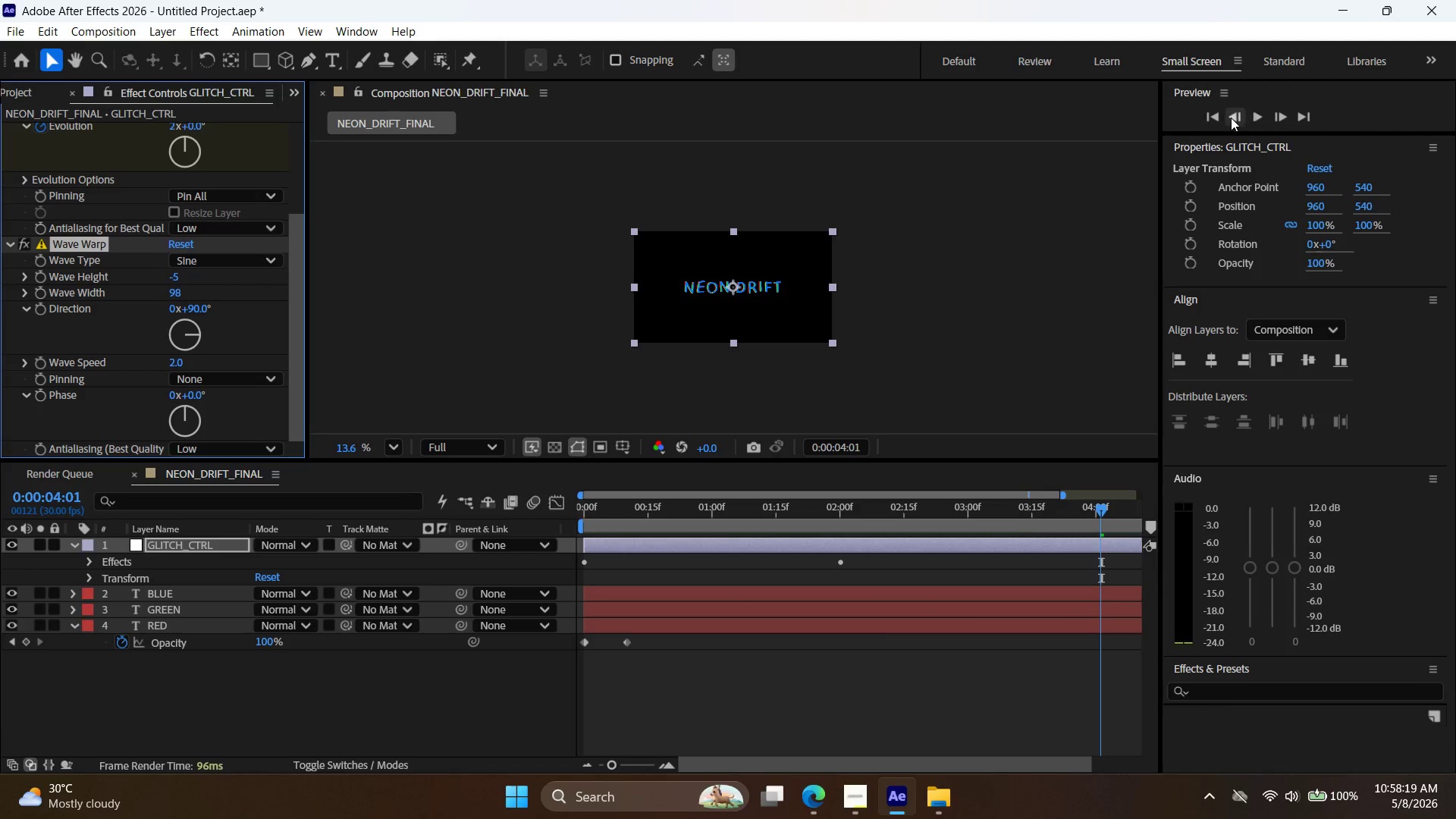 
left_click([1221, 114])
 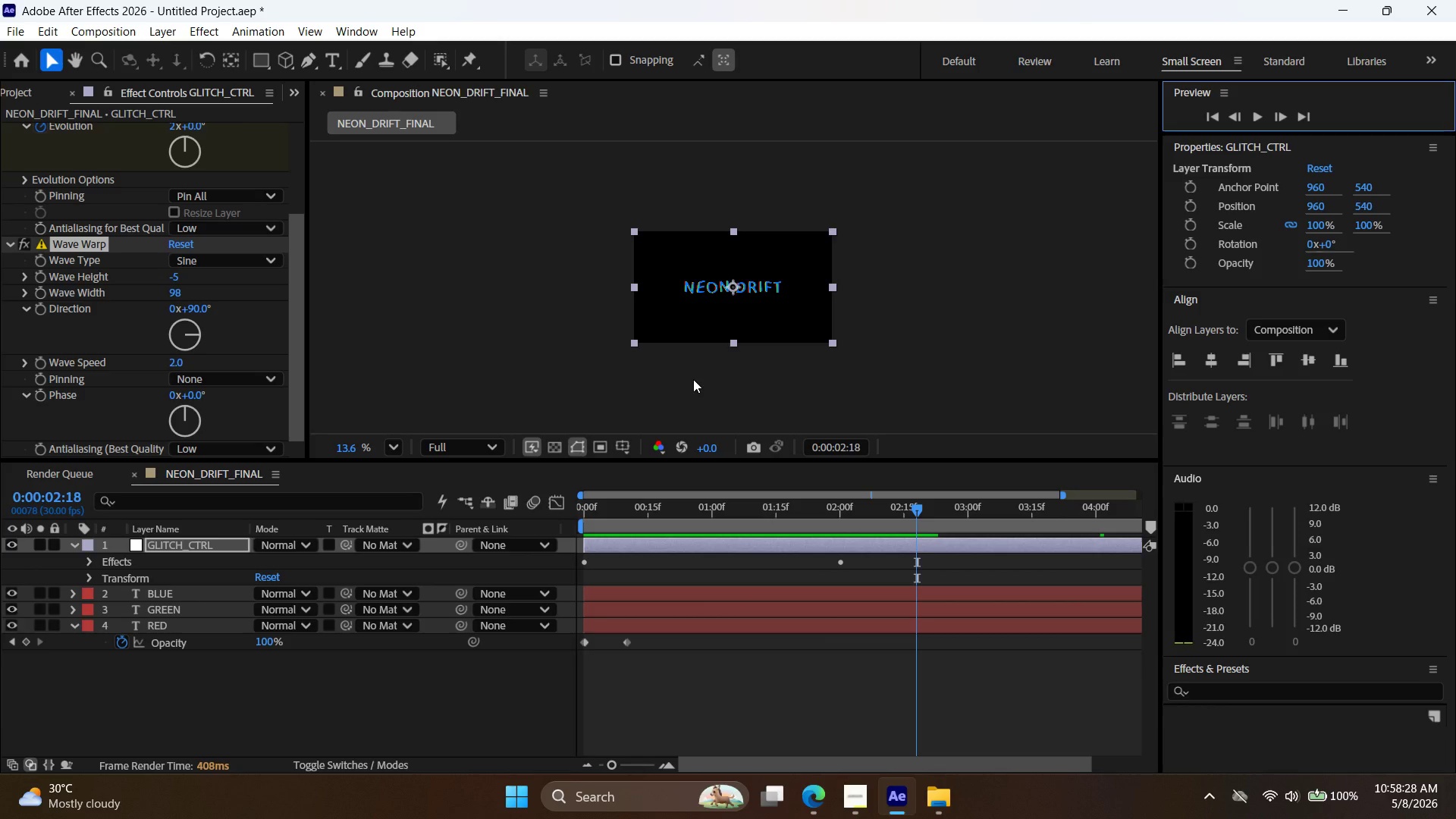 
wait(13.23)
 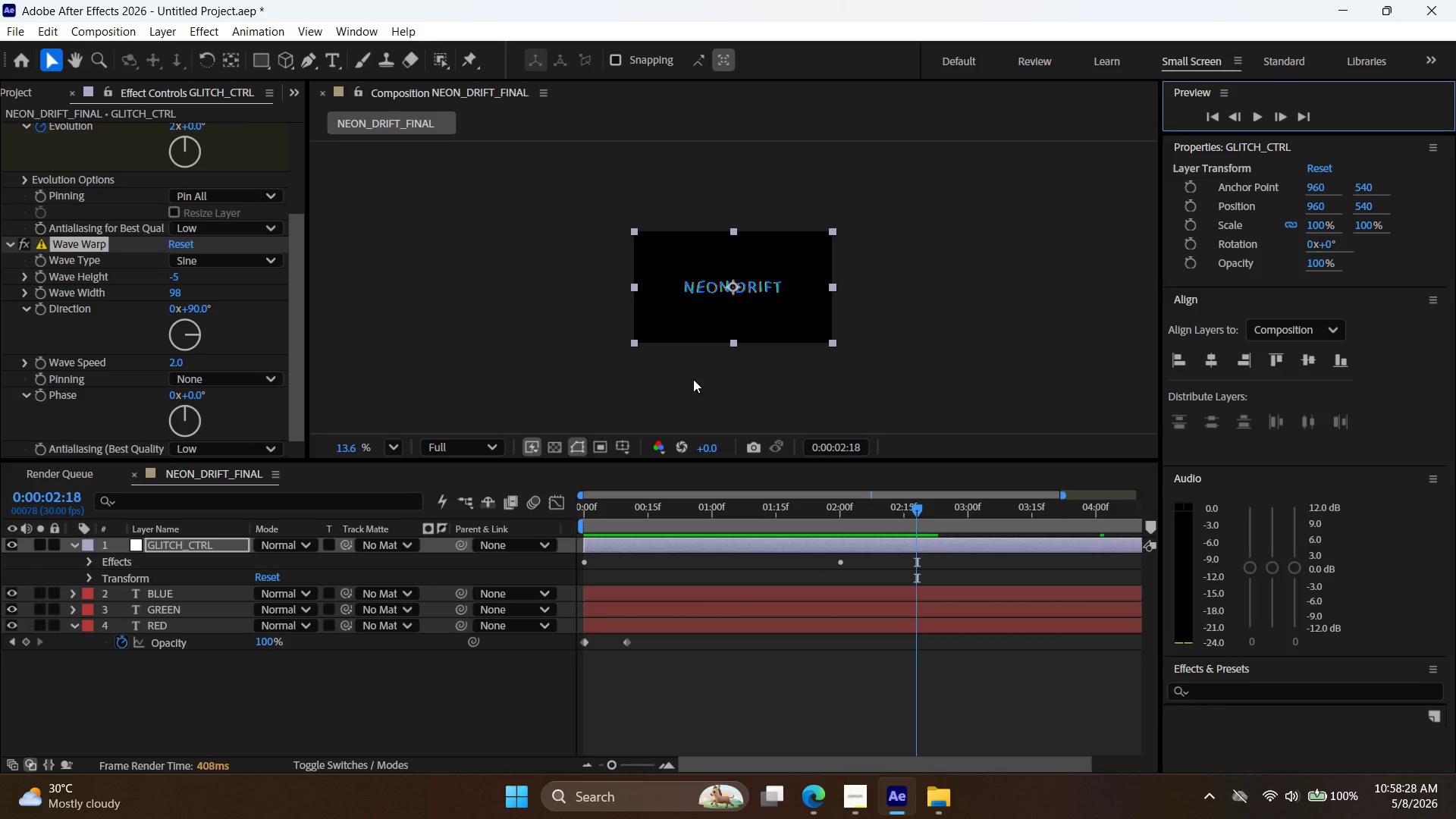 
left_click_drag(start_coordinate=[177, 279], to_coordinate=[182, 281])
 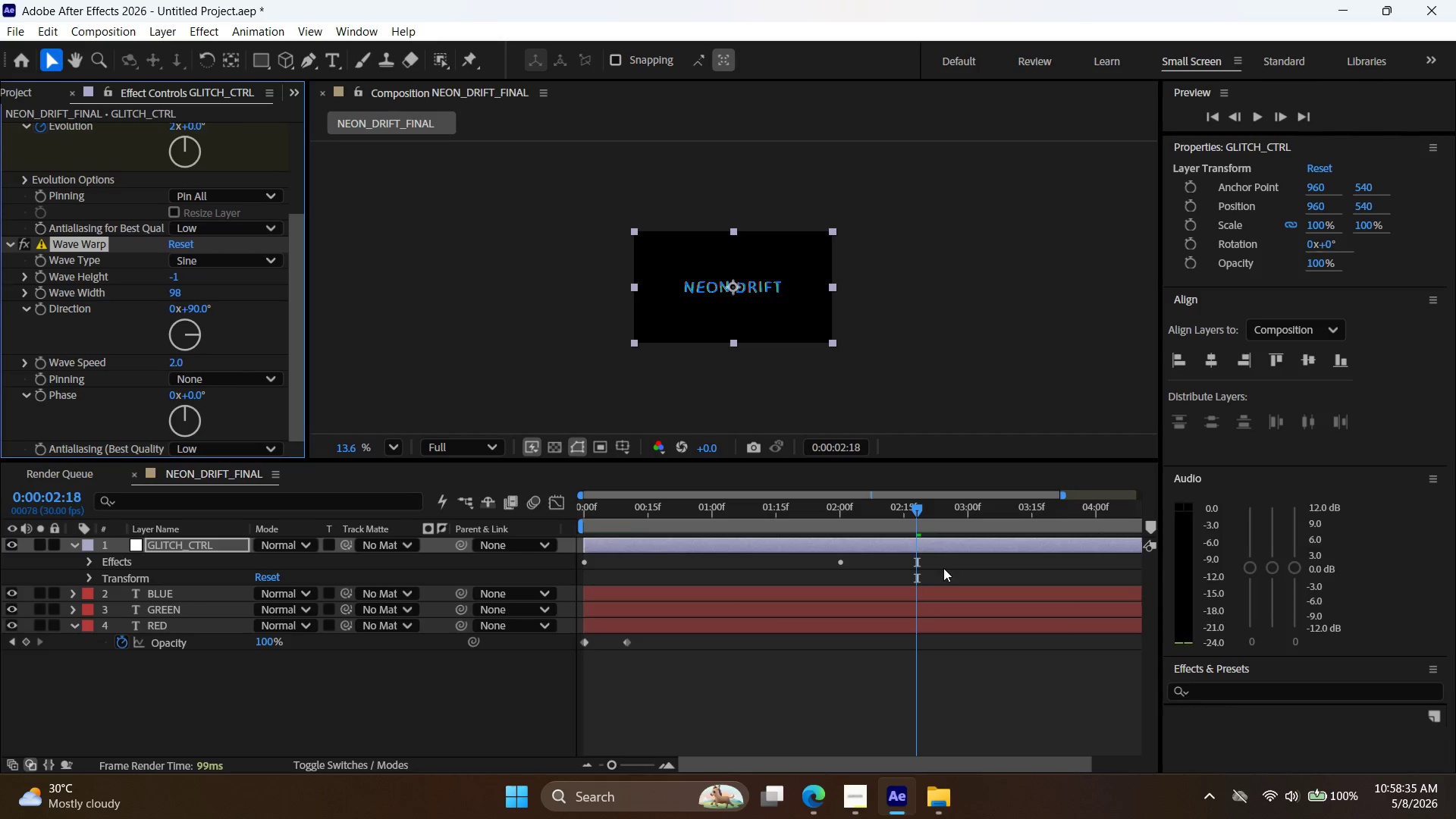 
left_click_drag(start_coordinate=[915, 517], to_coordinate=[524, 528])
 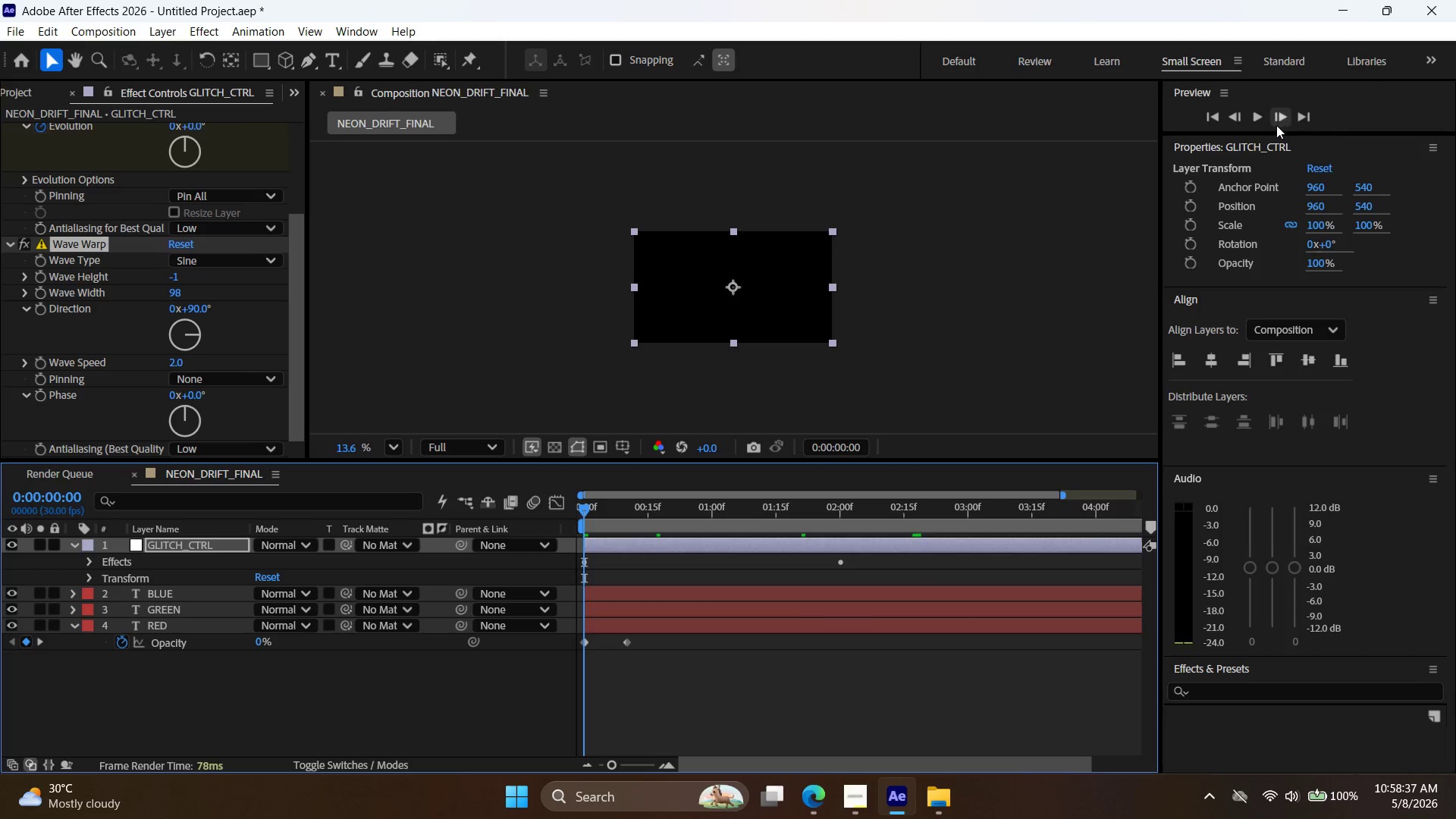 
left_click([1268, 123])
 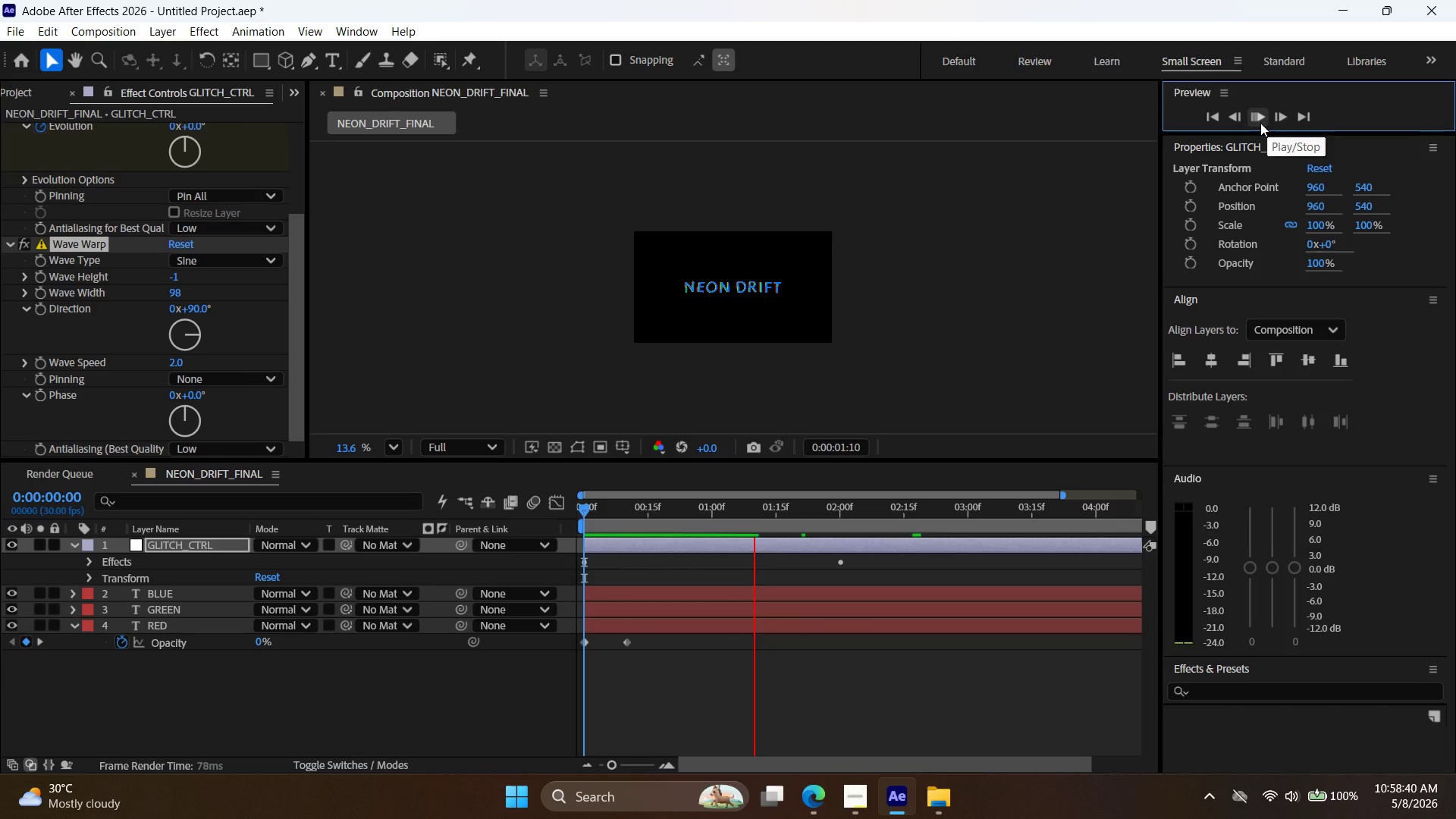 
left_click([1260, 123])
 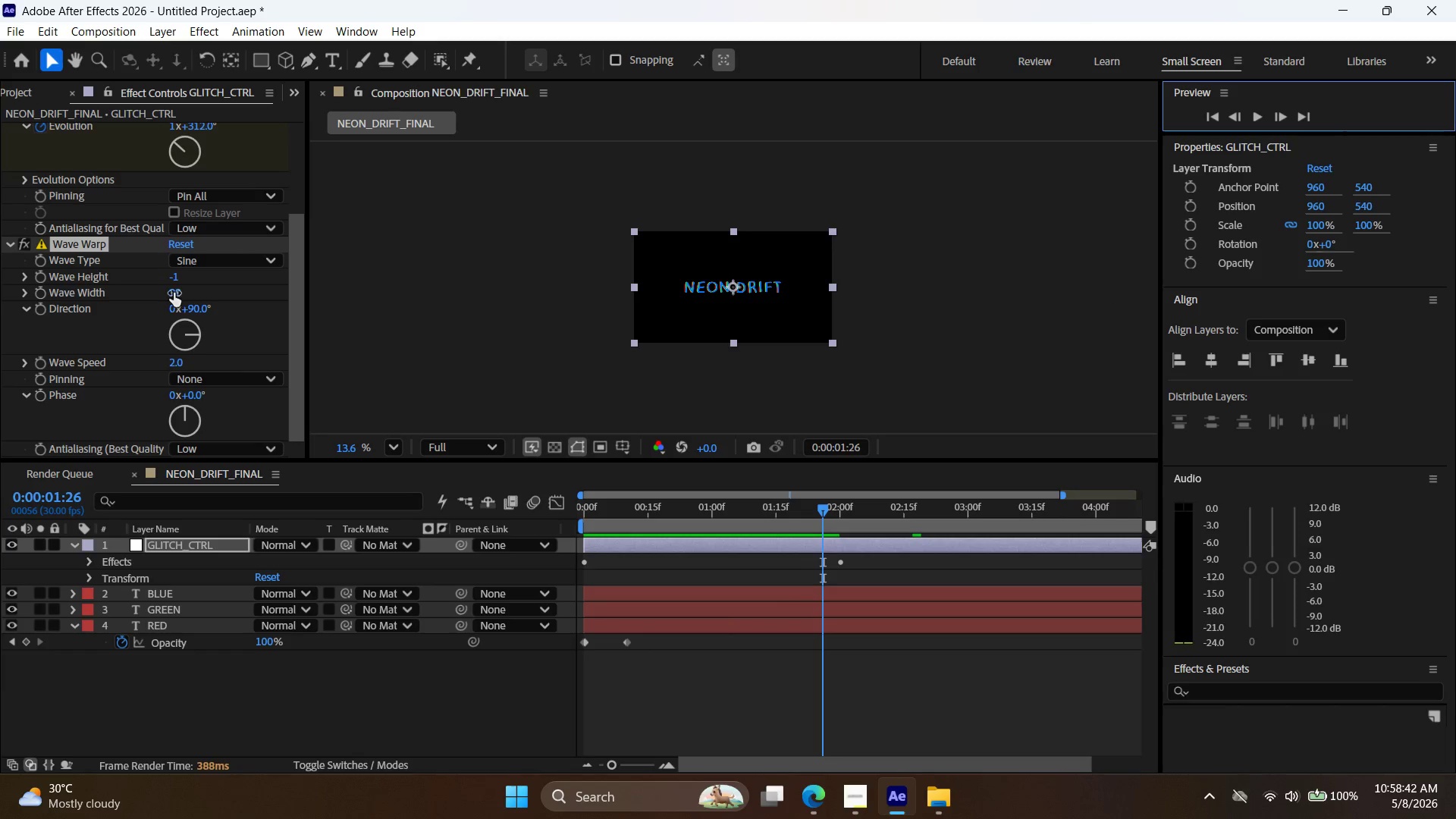 
left_click_drag(start_coordinate=[174, 292], to_coordinate=[0, 310])
 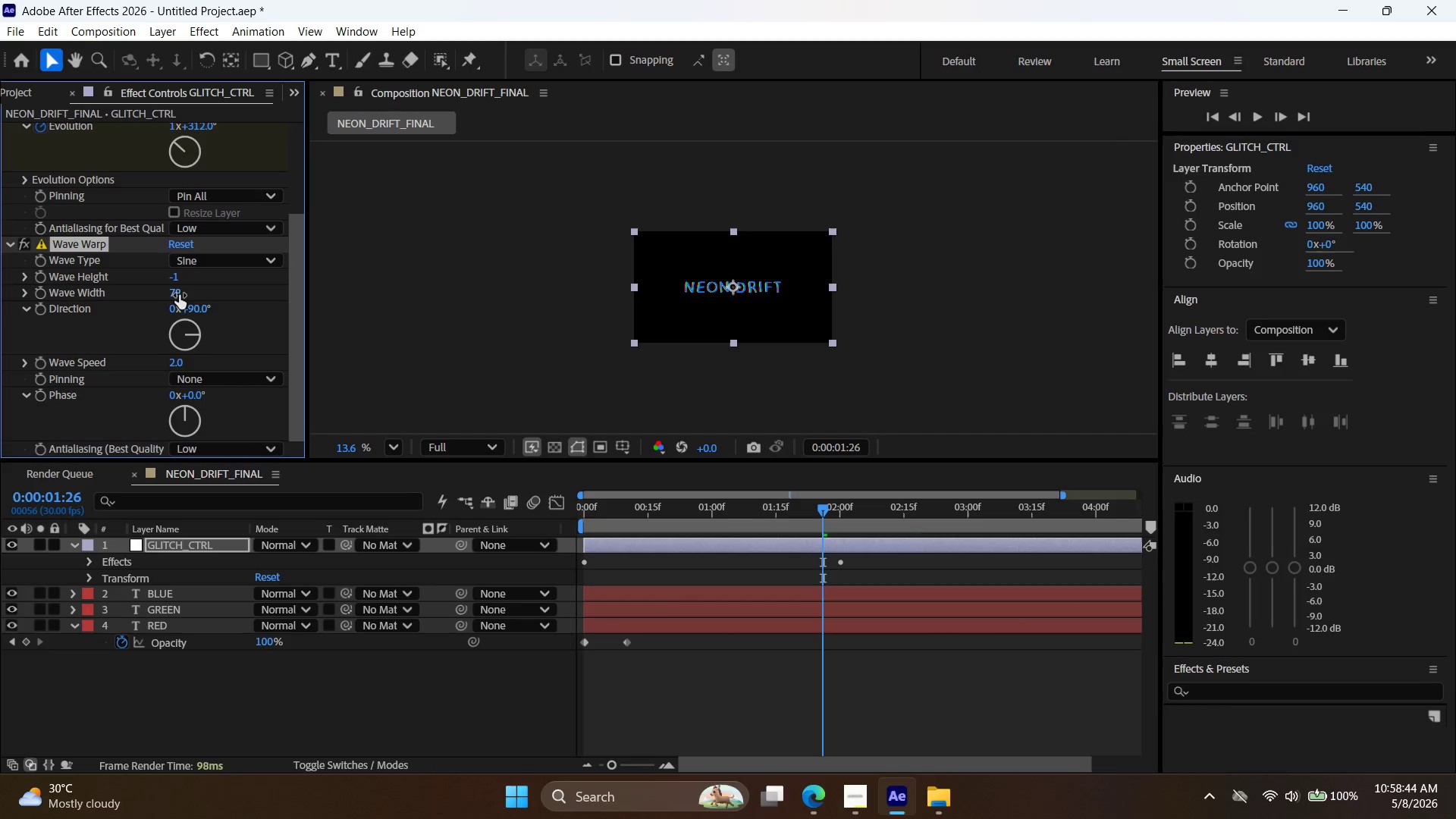 
left_click_drag(start_coordinate=[179, 297], to_coordinate=[99, 299])
 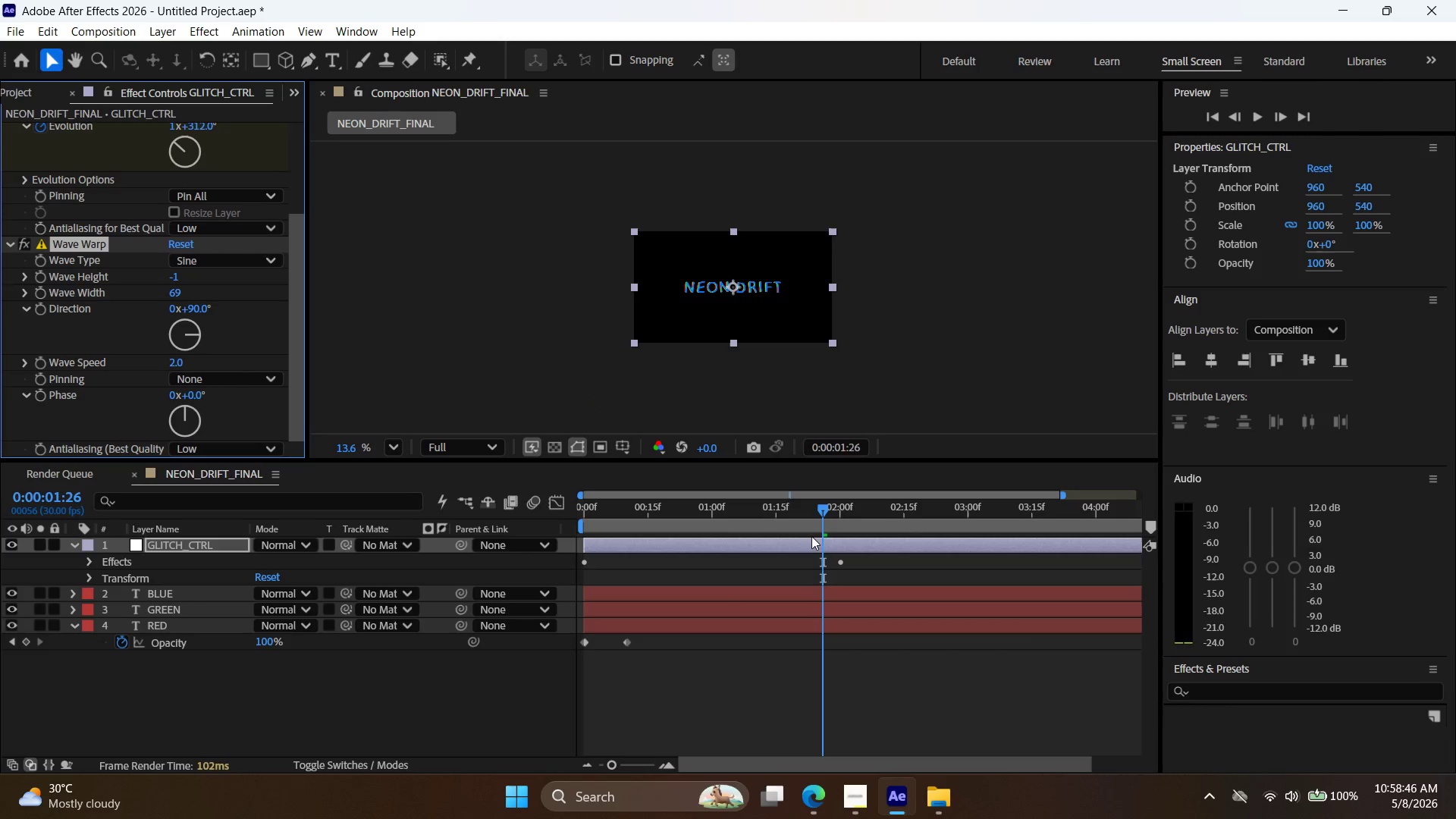 
left_click_drag(start_coordinate=[825, 501], to_coordinate=[415, 537])
 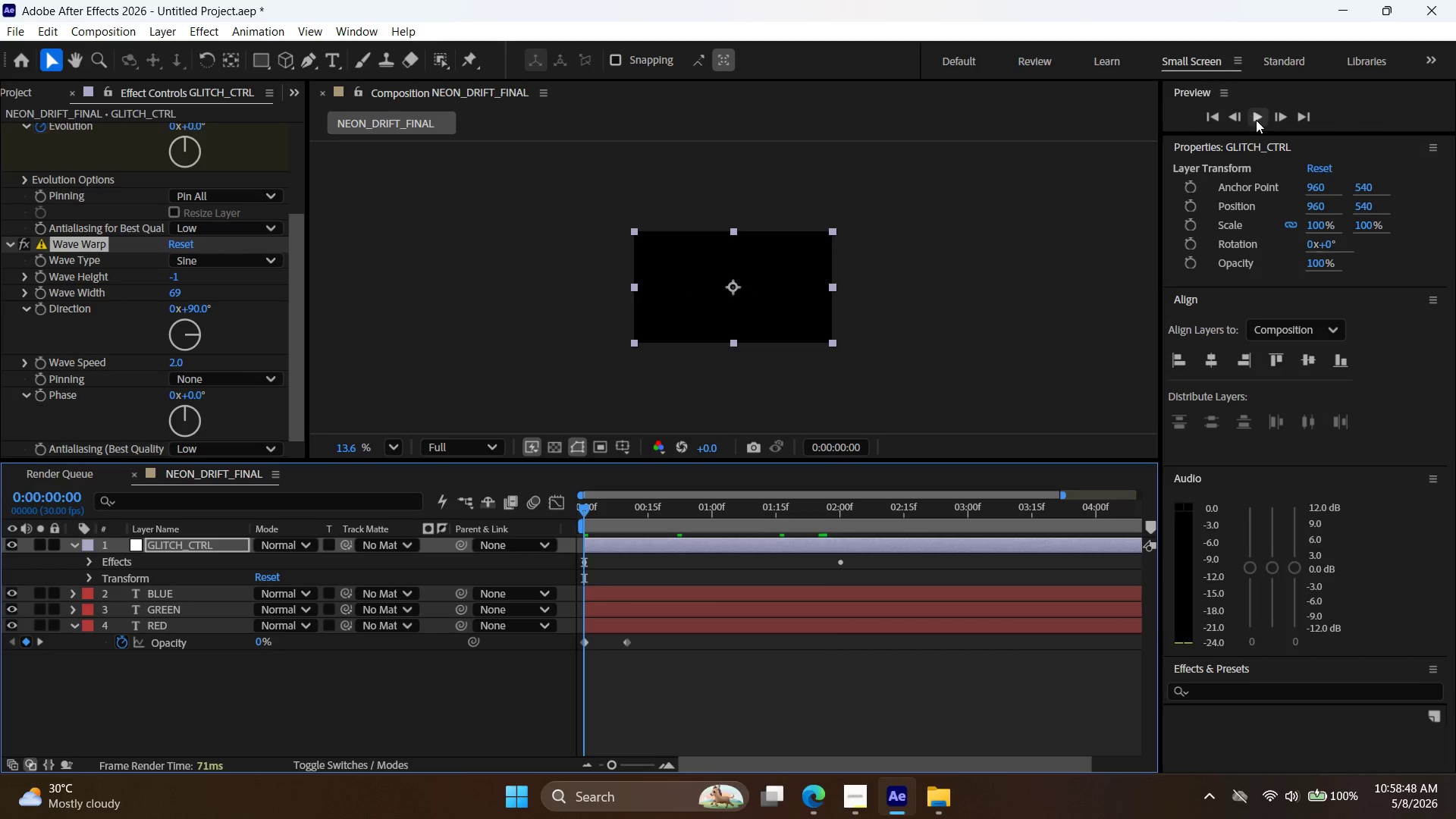 
left_click([1260, 117])
 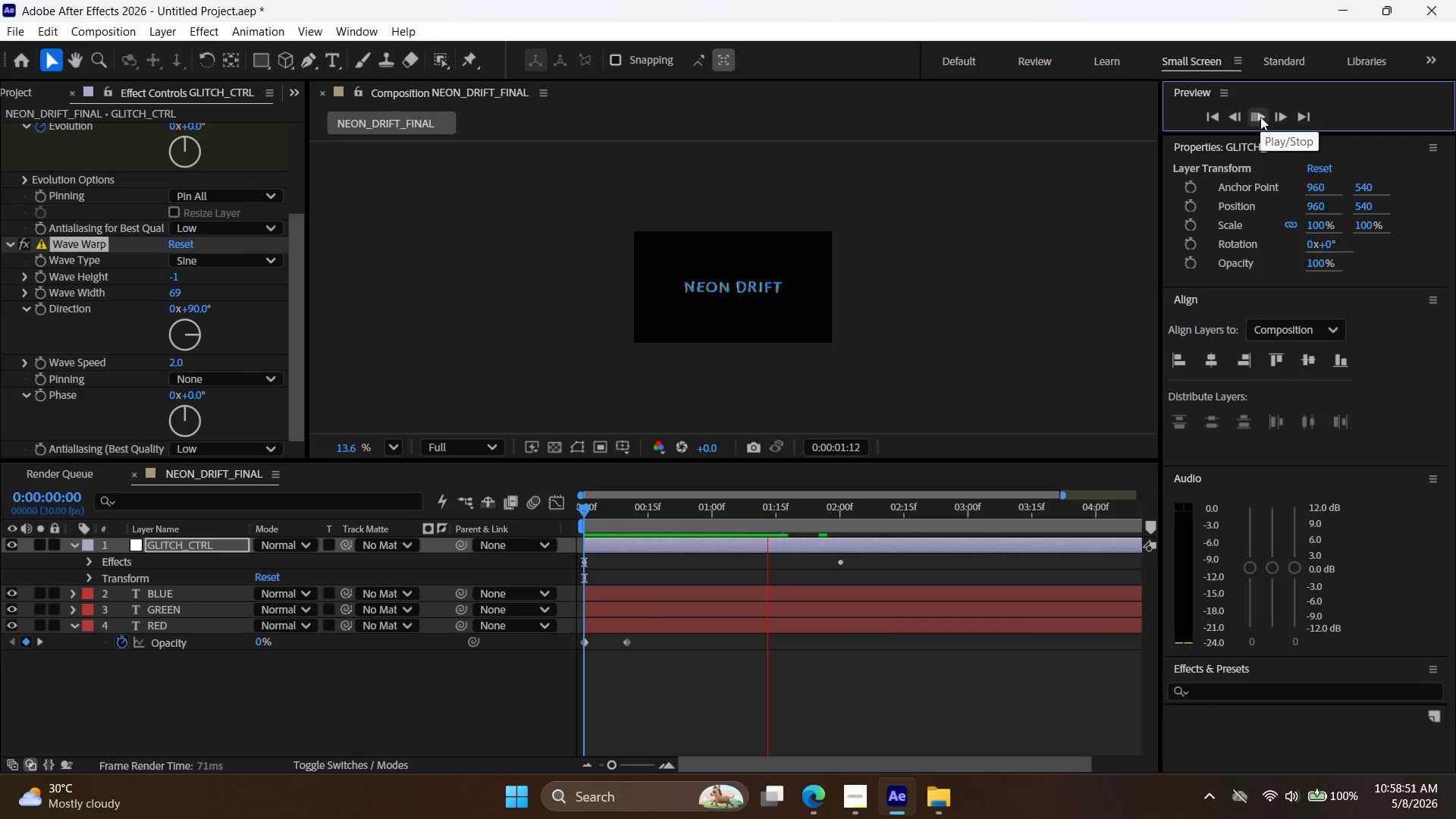 
left_click([1261, 115])
 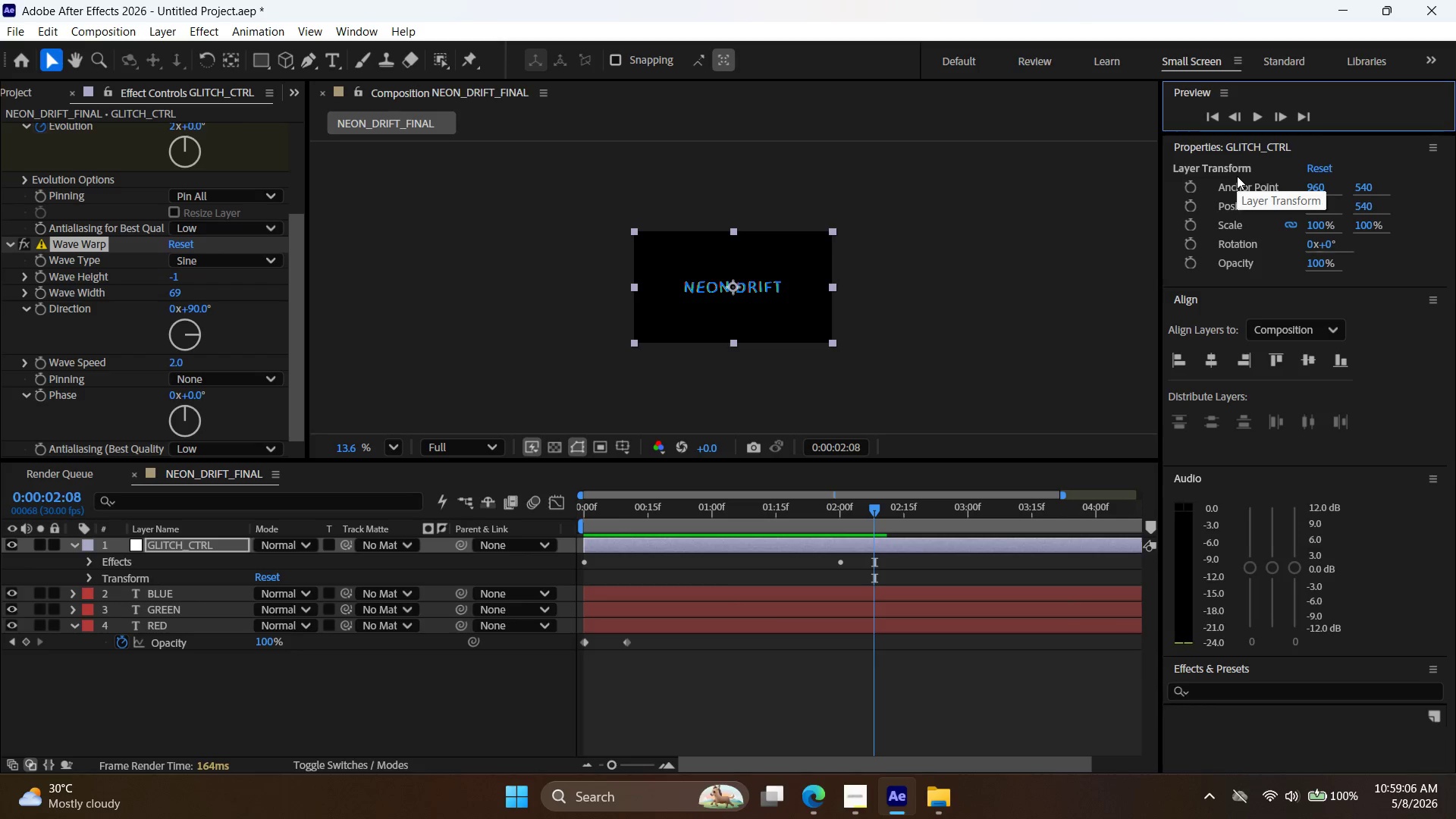 
wait(18.06)
 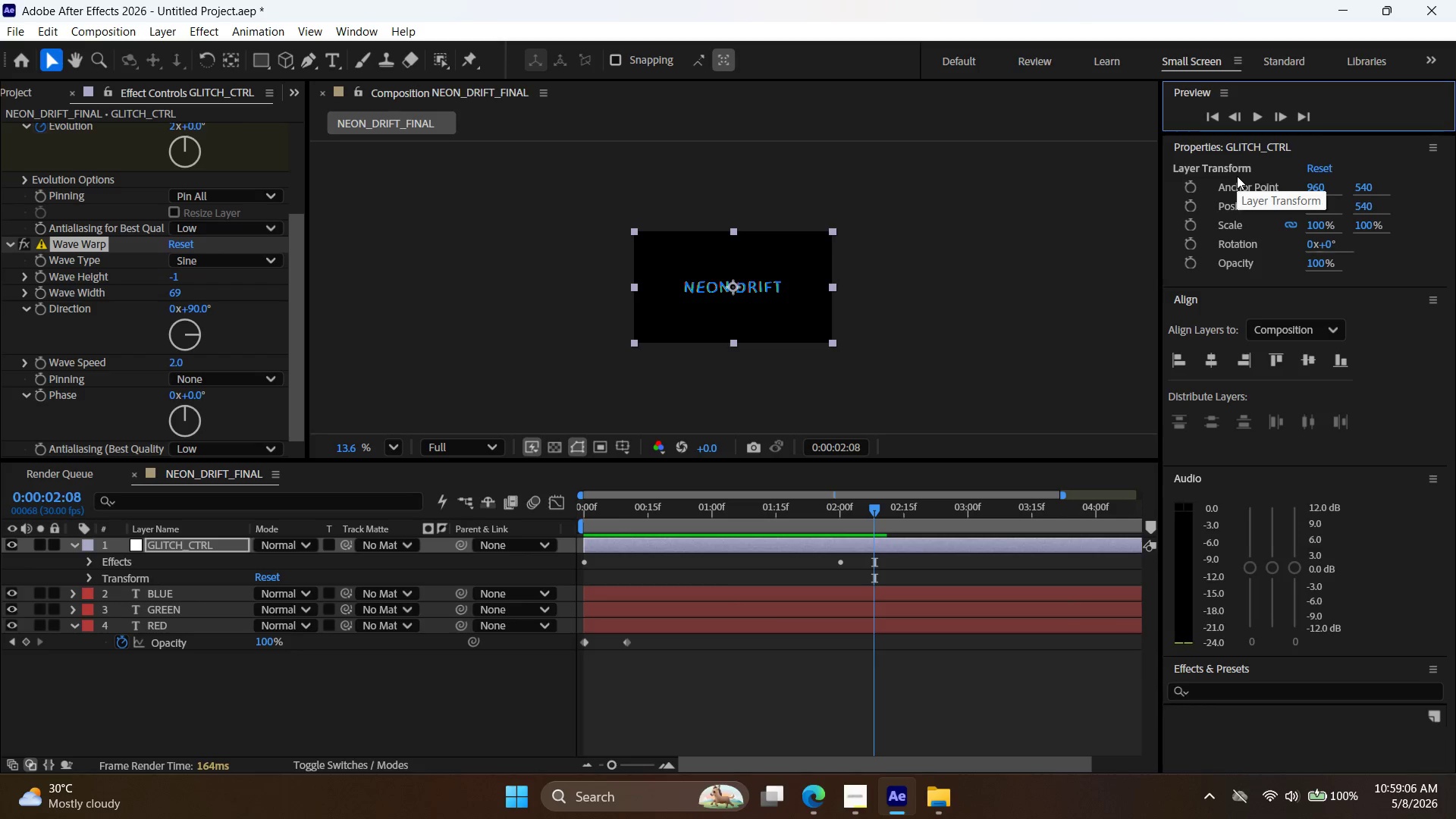 
left_click([742, 592])
 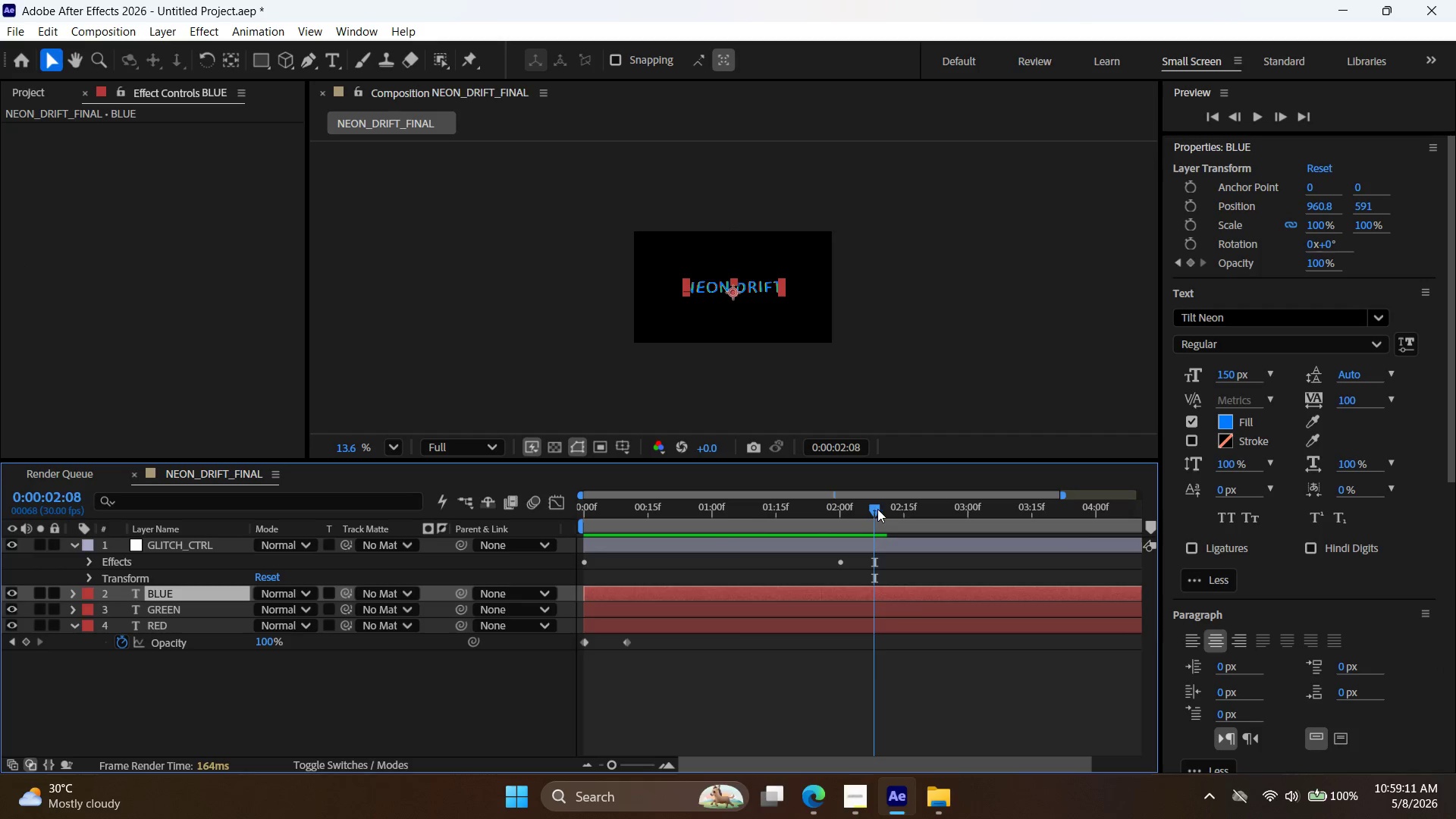 
left_click_drag(start_coordinate=[874, 509], to_coordinate=[530, 526])
 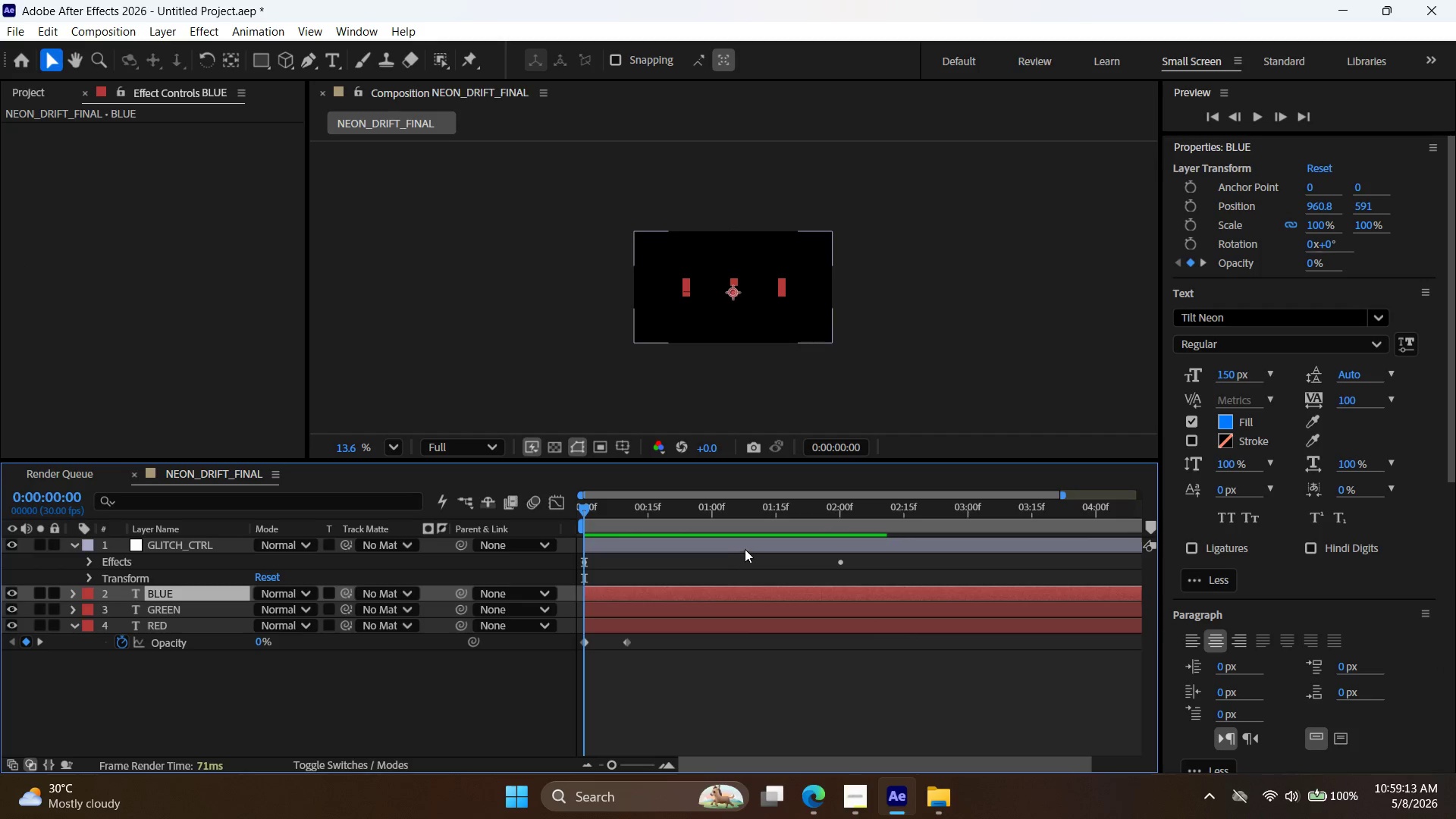 
left_click([745, 549])
 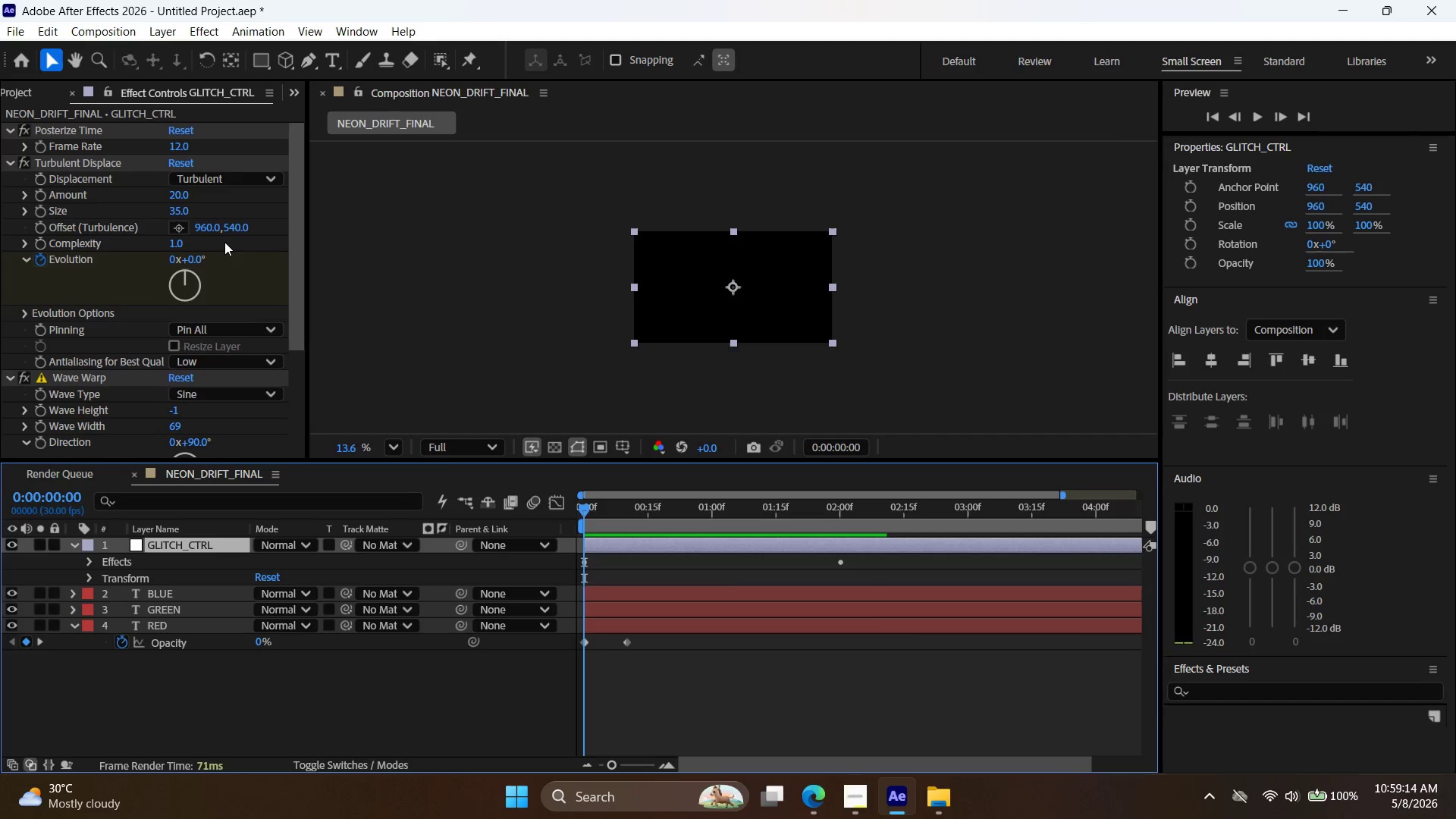 
scroll: coordinate [223, 238], scroll_direction: up, amount: 2.0
 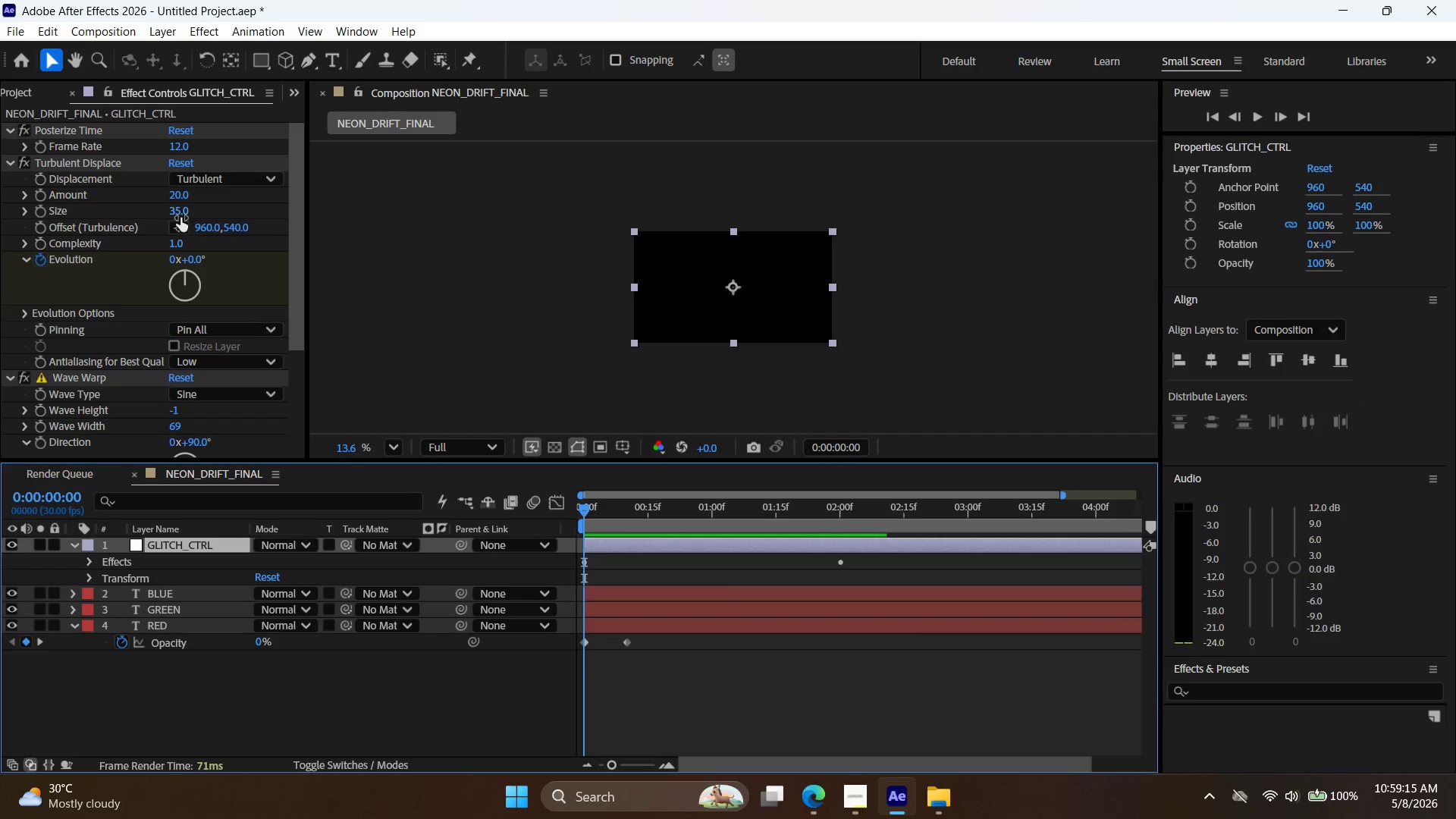 
left_click_drag(start_coordinate=[176, 213], to_coordinate=[408, 223])
 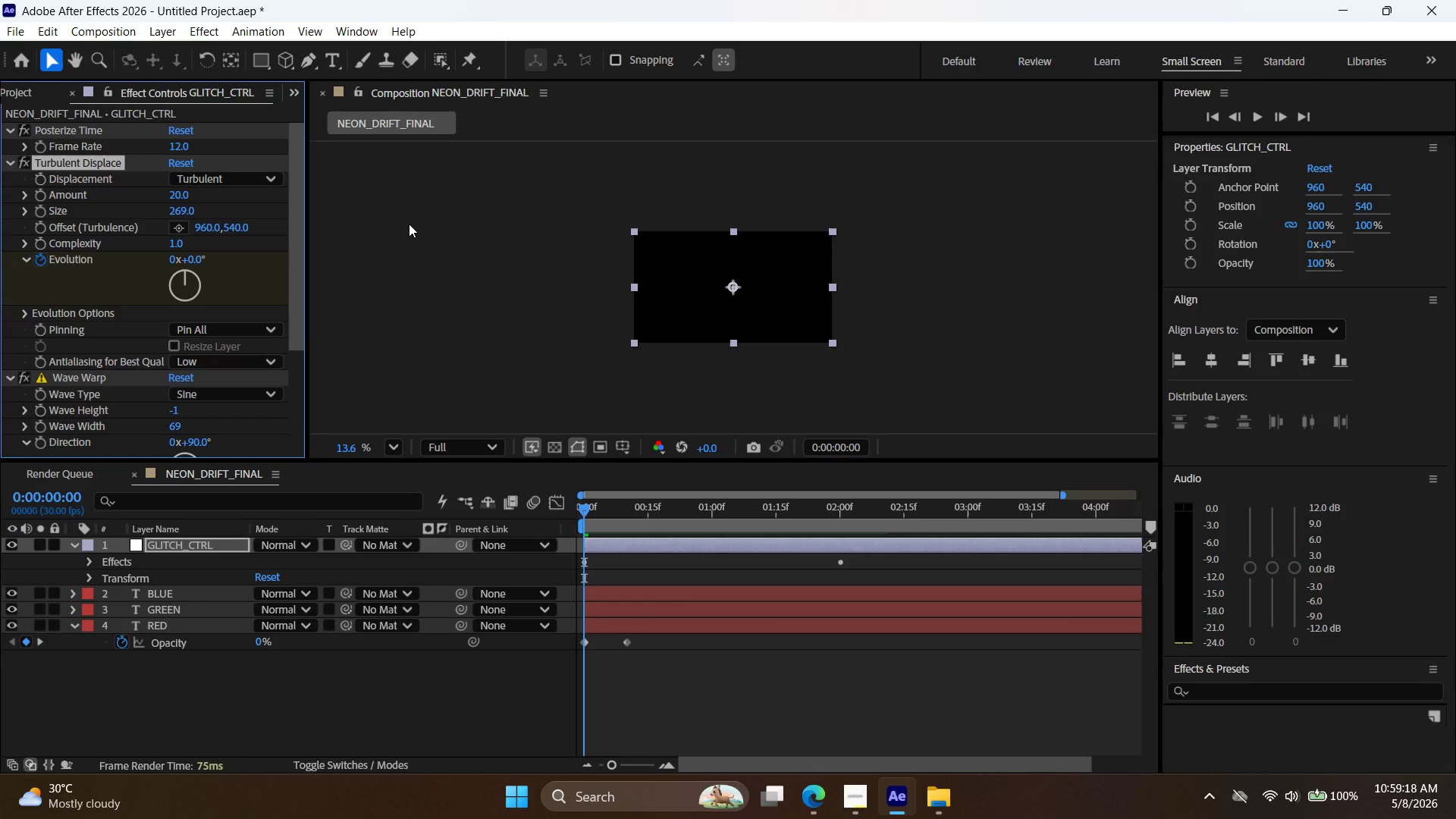 
key(Control+Z)
 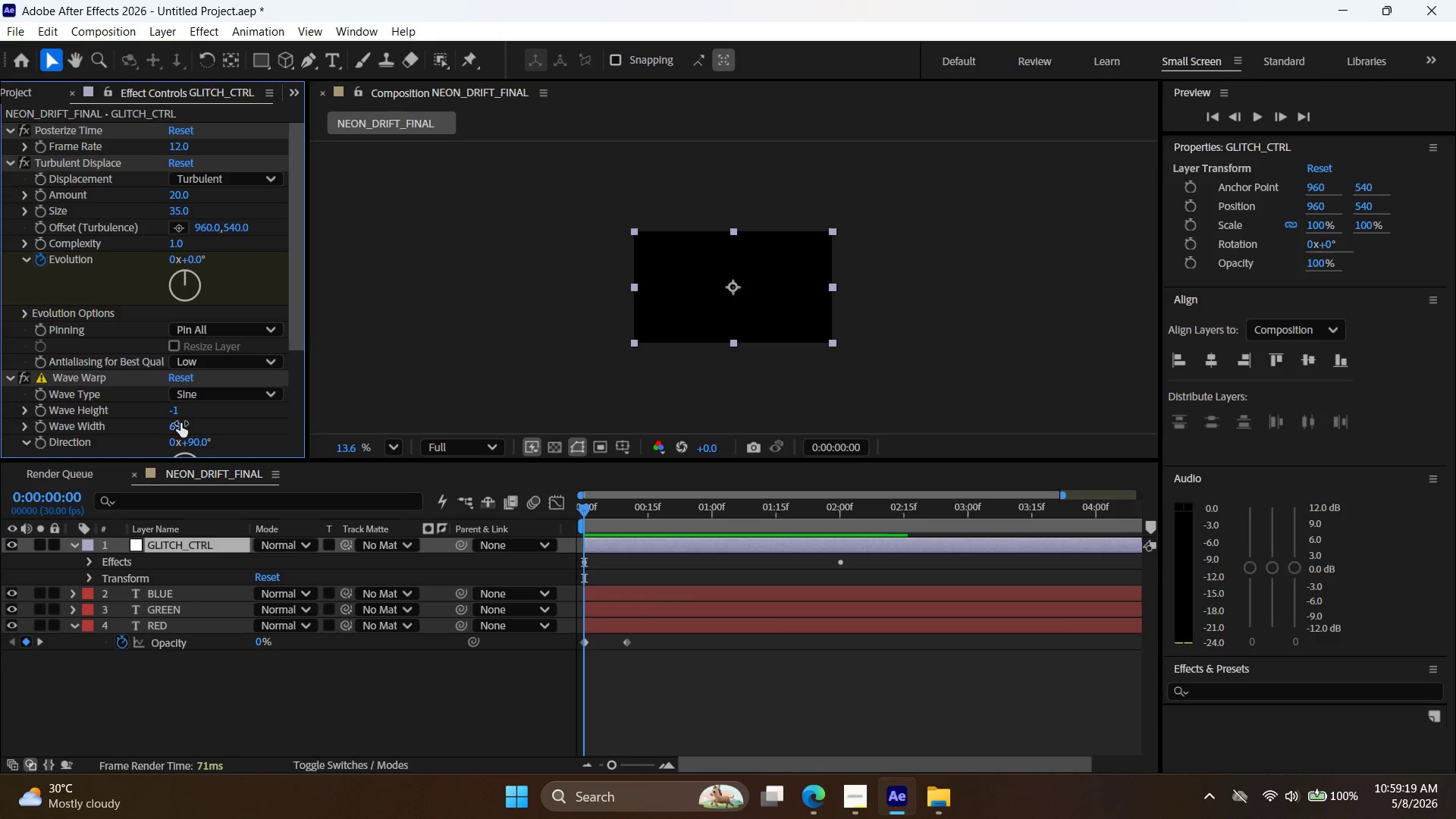 
left_click_drag(start_coordinate=[176, 409], to_coordinate=[193, 416])
 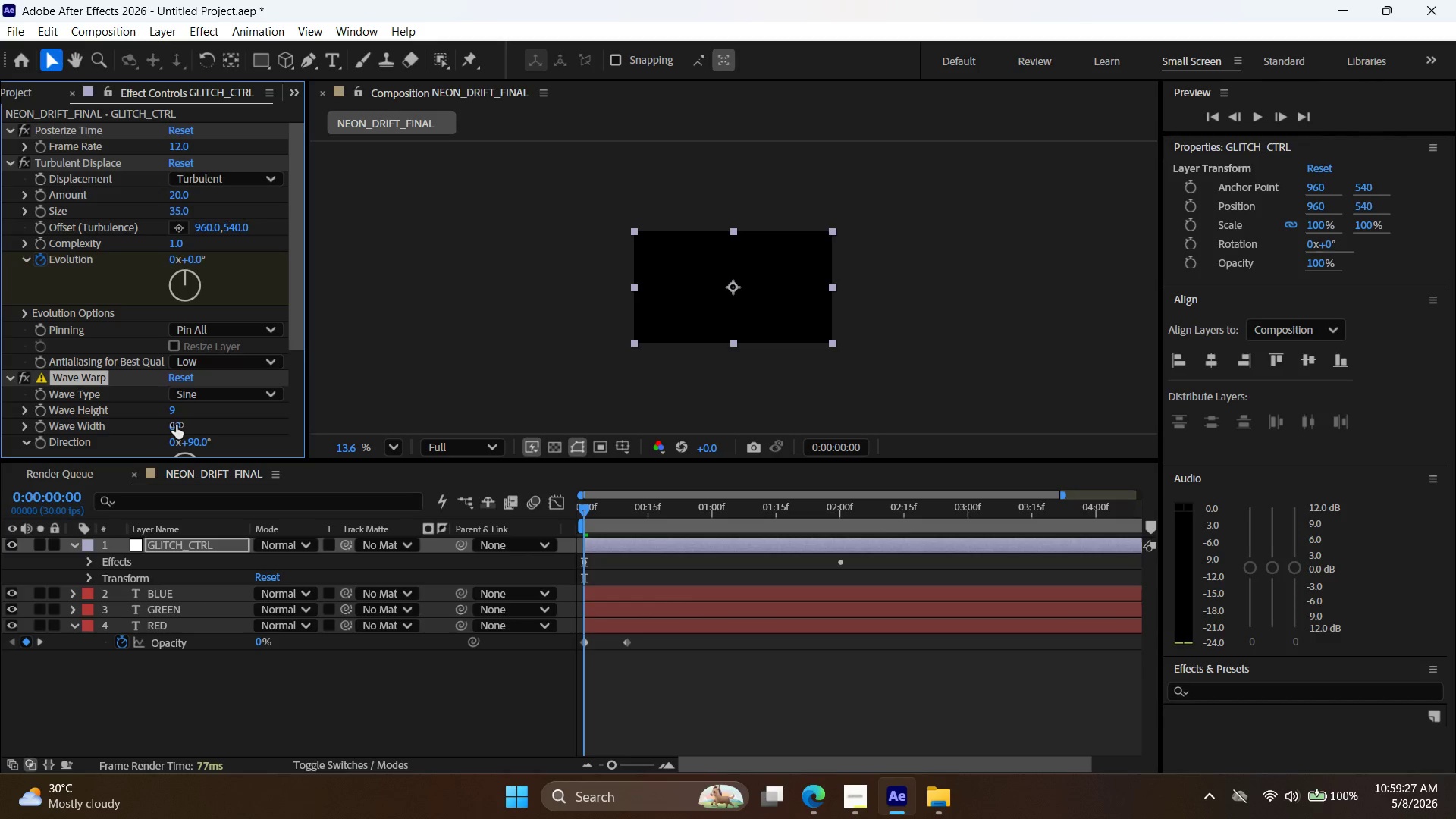 
left_click_drag(start_coordinate=[177, 425], to_coordinate=[1047, 365])
 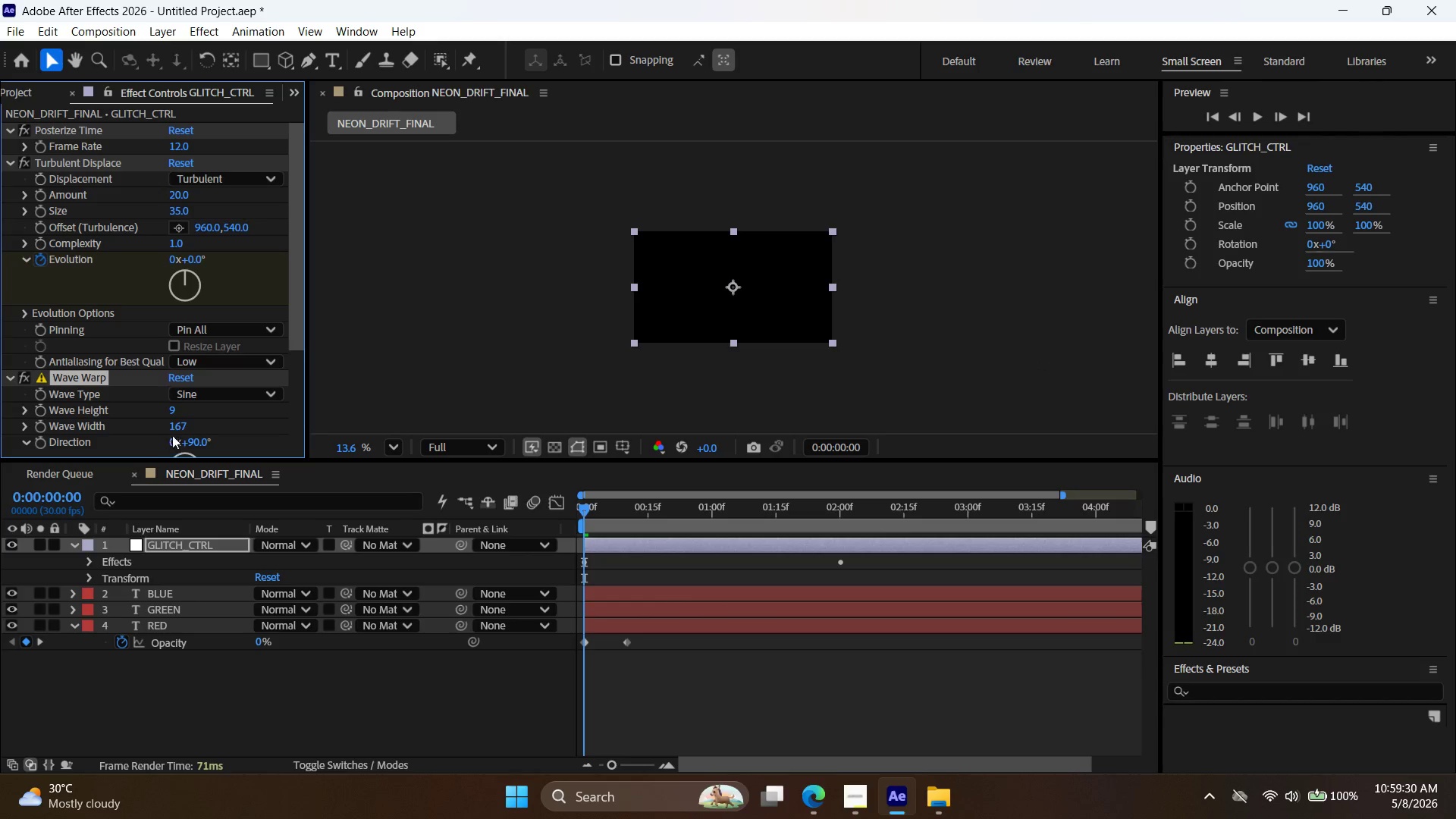 
left_click_drag(start_coordinate=[179, 425], to_coordinate=[193, 427])
 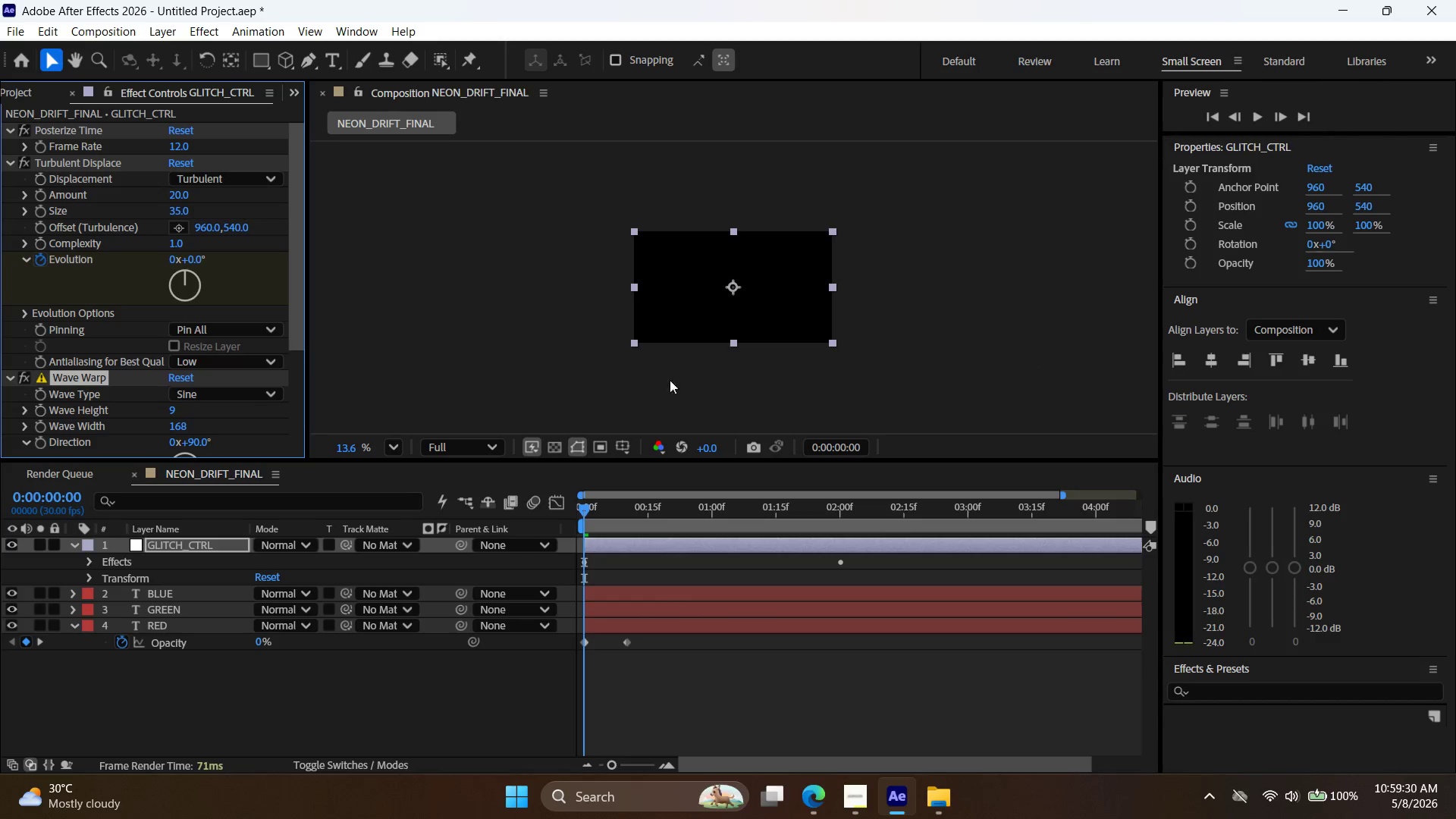 
scroll: coordinate [679, 371], scroll_direction: down, amount: 2.0
 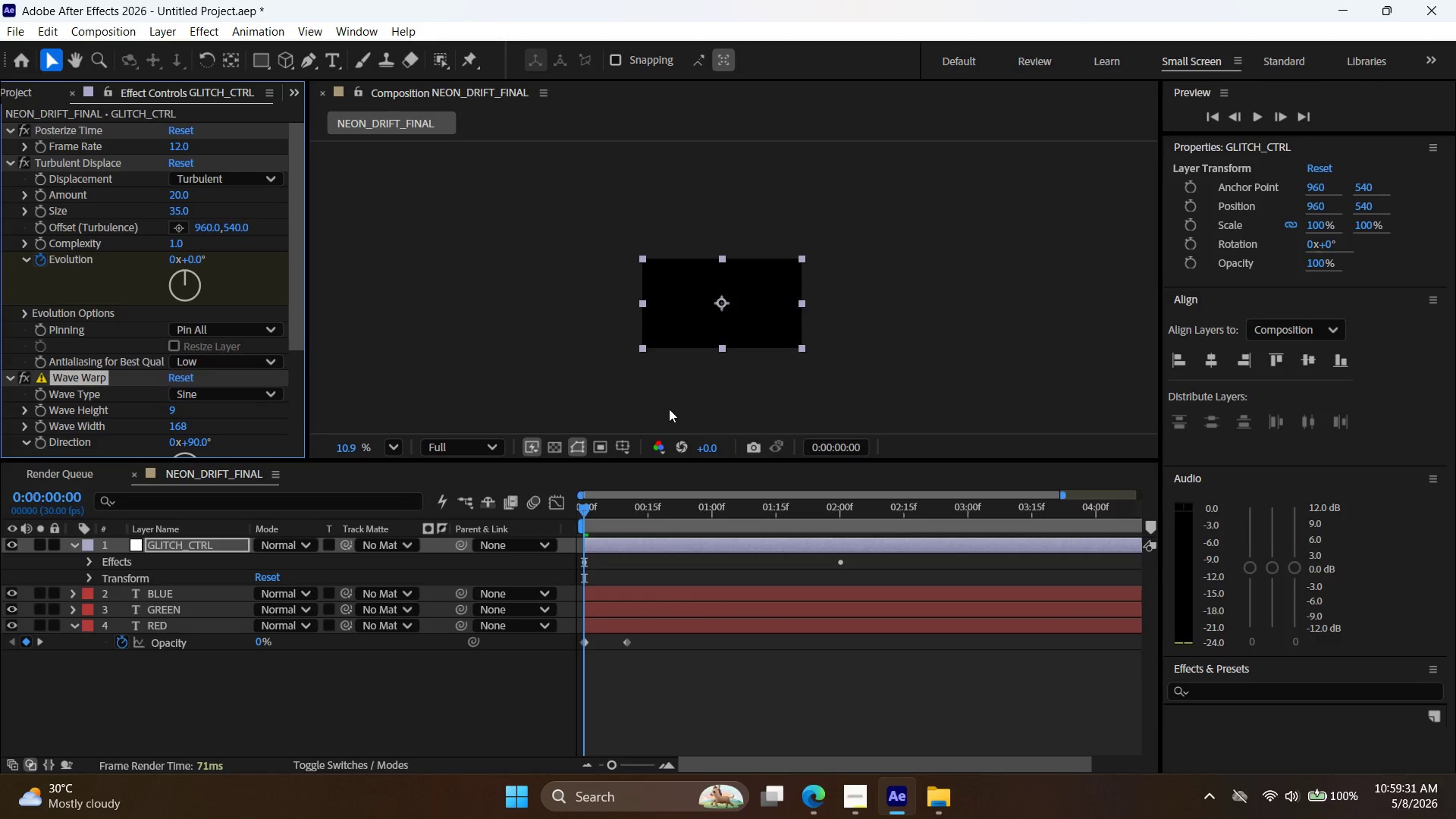 
scroll: coordinate [669, 408], scroll_direction: up, amount: 3.0
 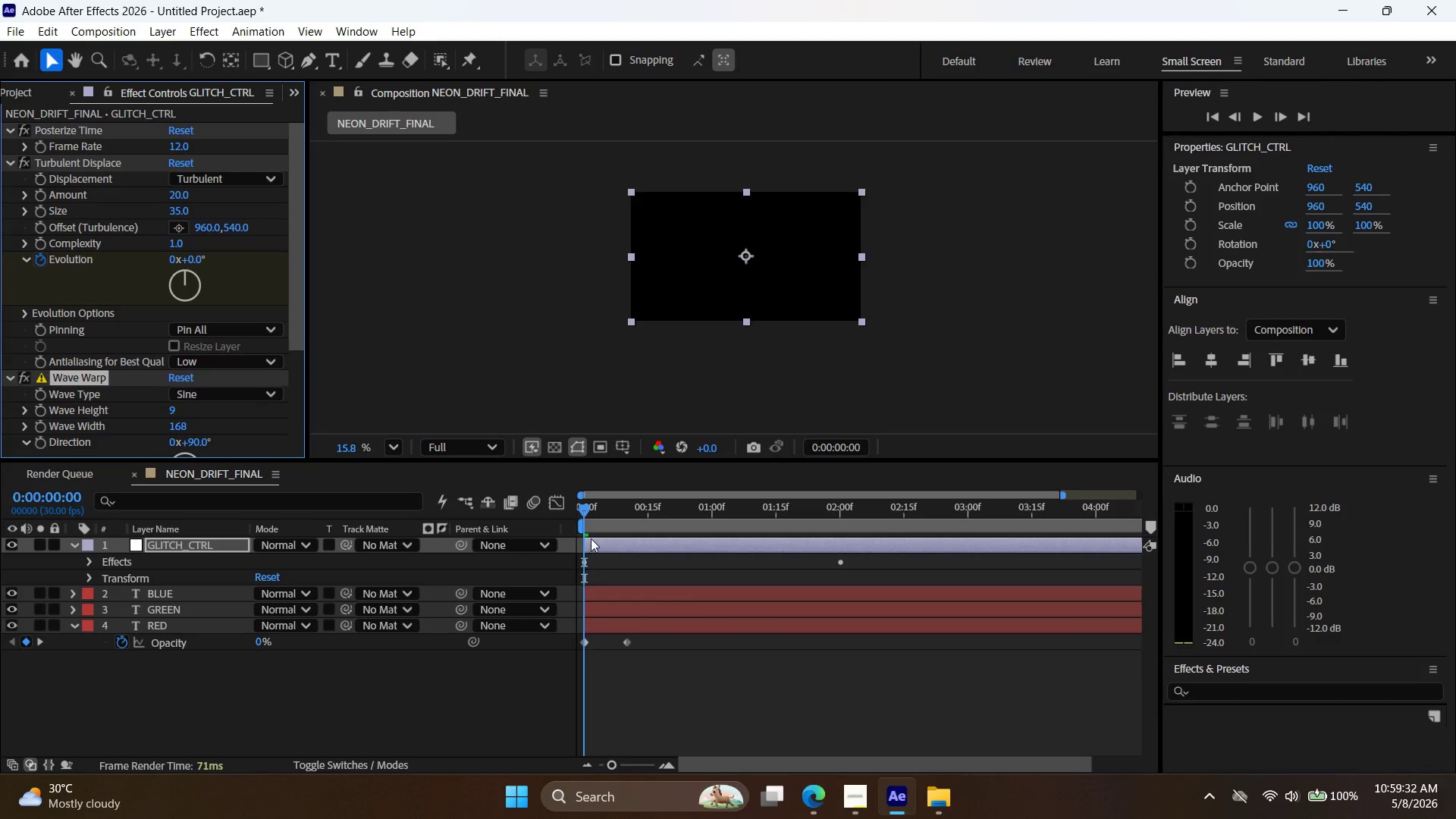 
left_click_drag(start_coordinate=[586, 507], to_coordinate=[500, 500])
 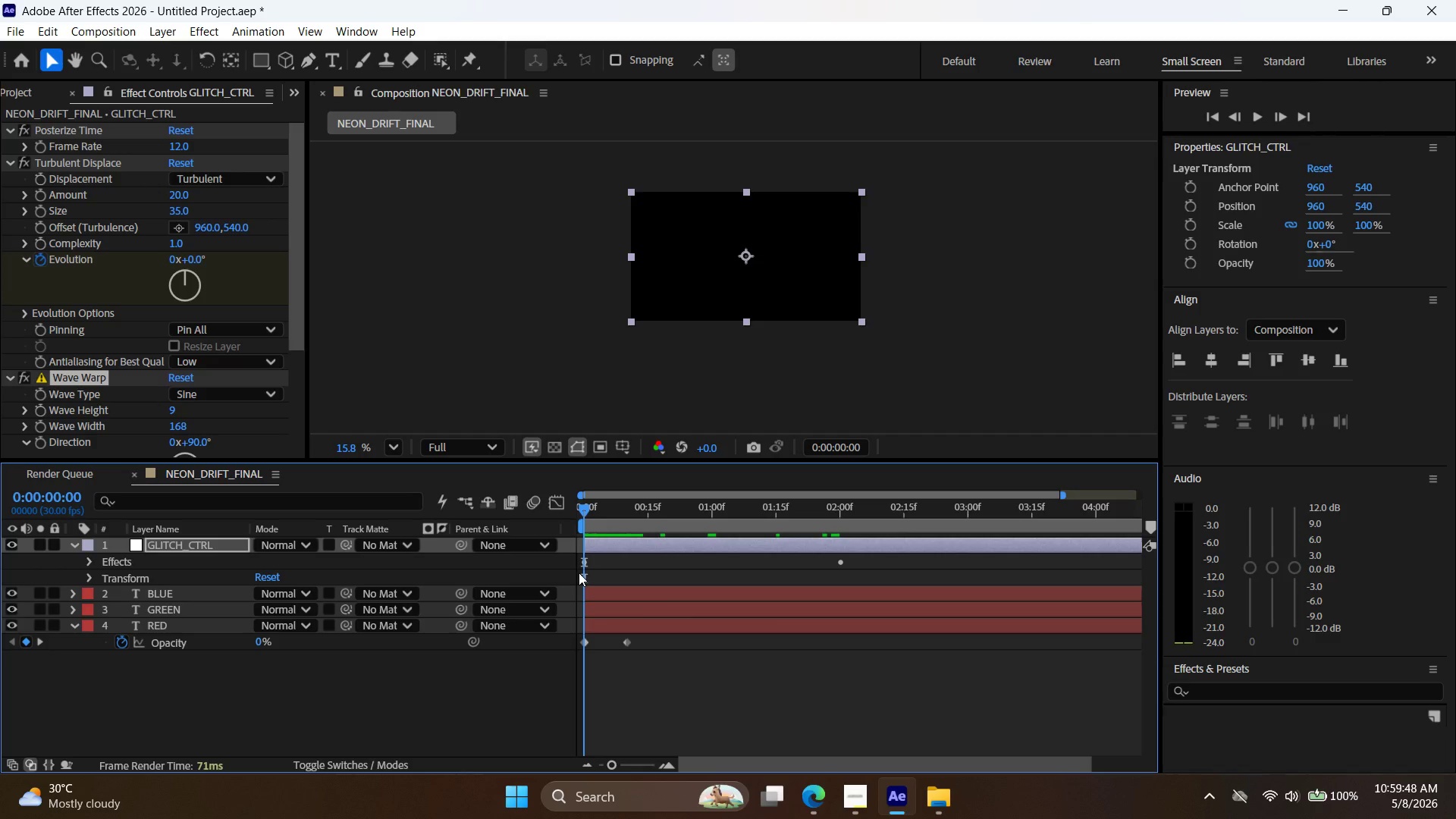 
wait(18.44)
 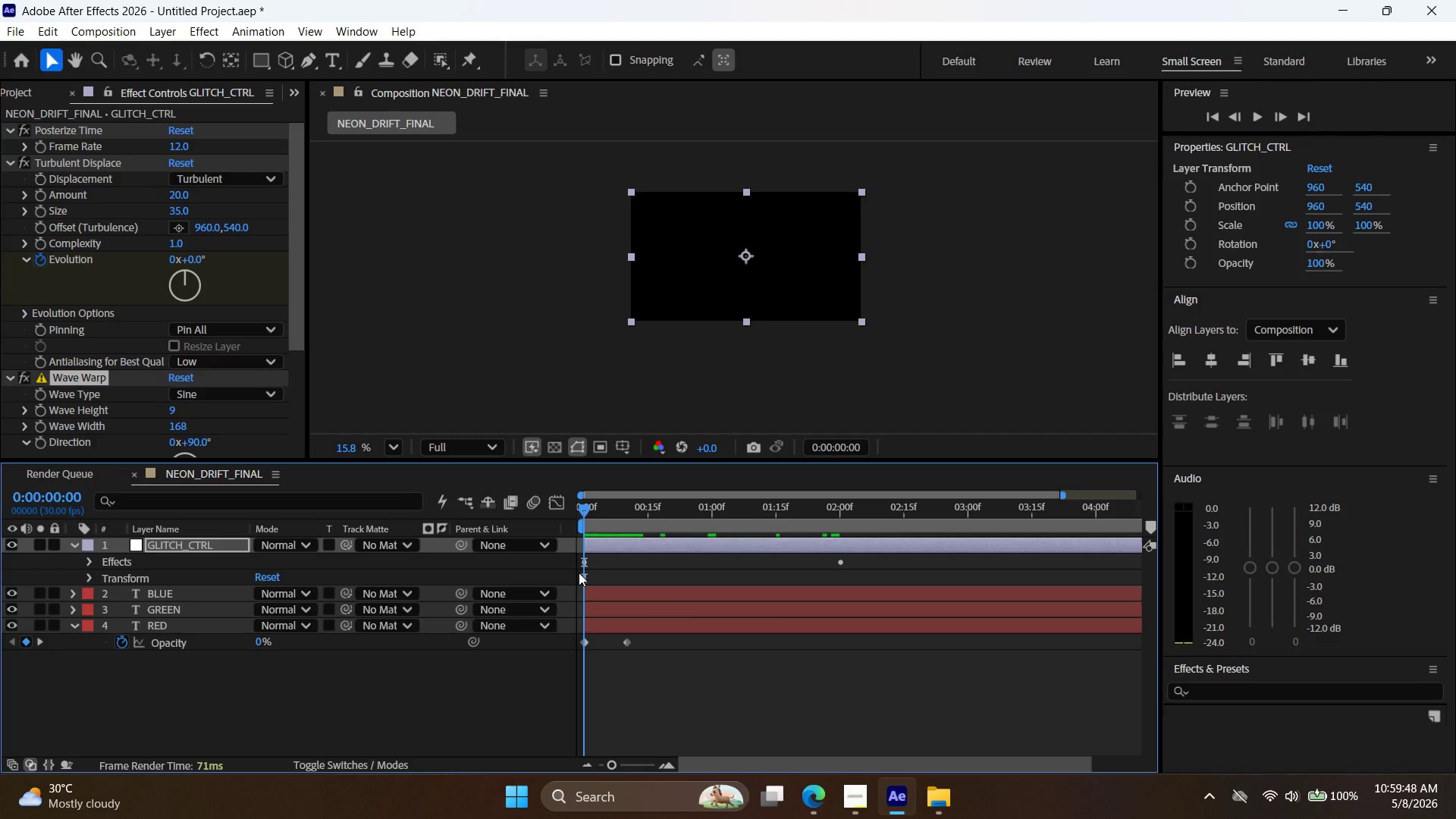 
left_click([622, 598])
 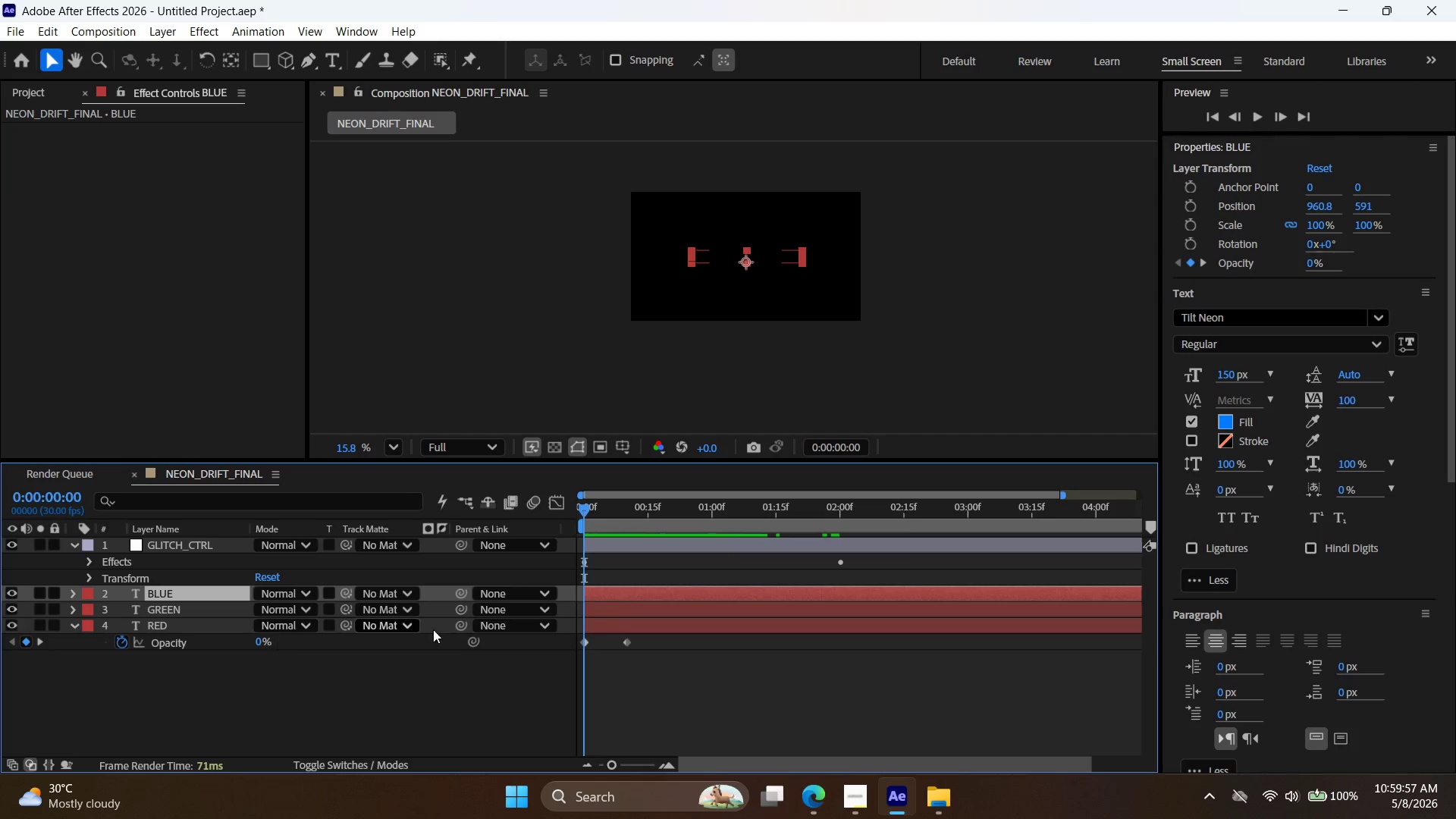 
wait(5.03)
 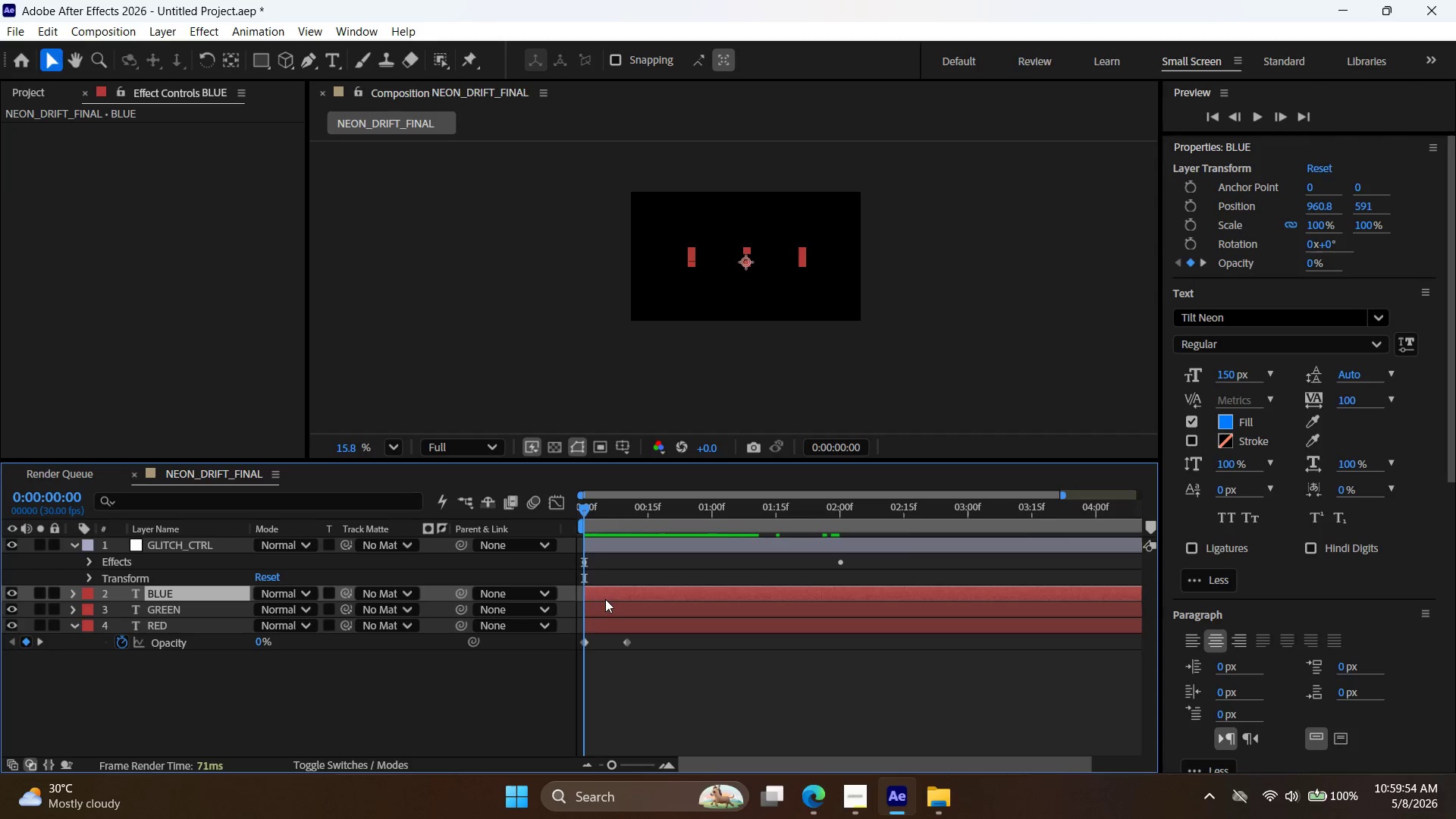 
left_click_drag(start_coordinate=[585, 503], to_coordinate=[627, 513])
 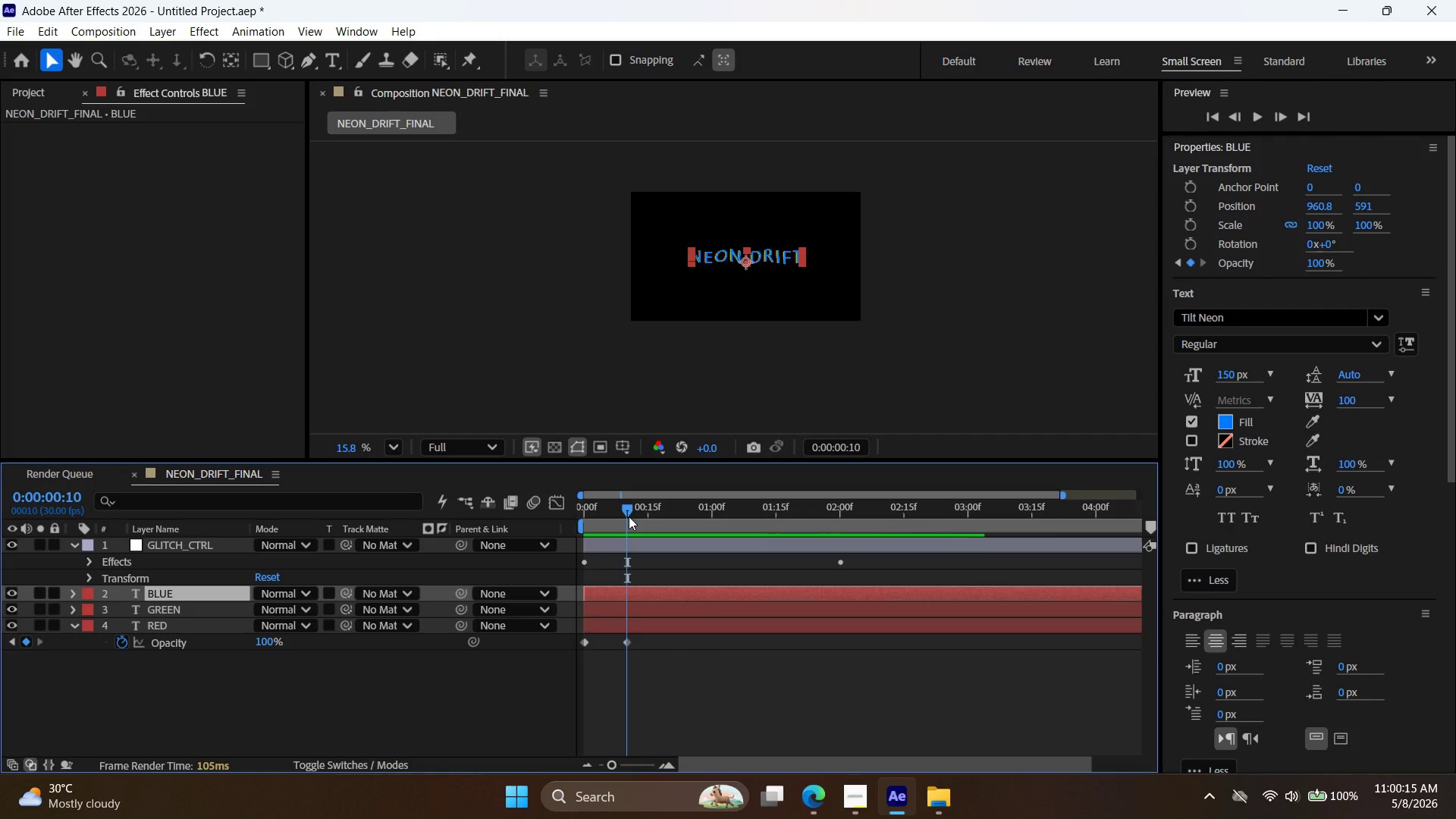 
wait(19.05)
 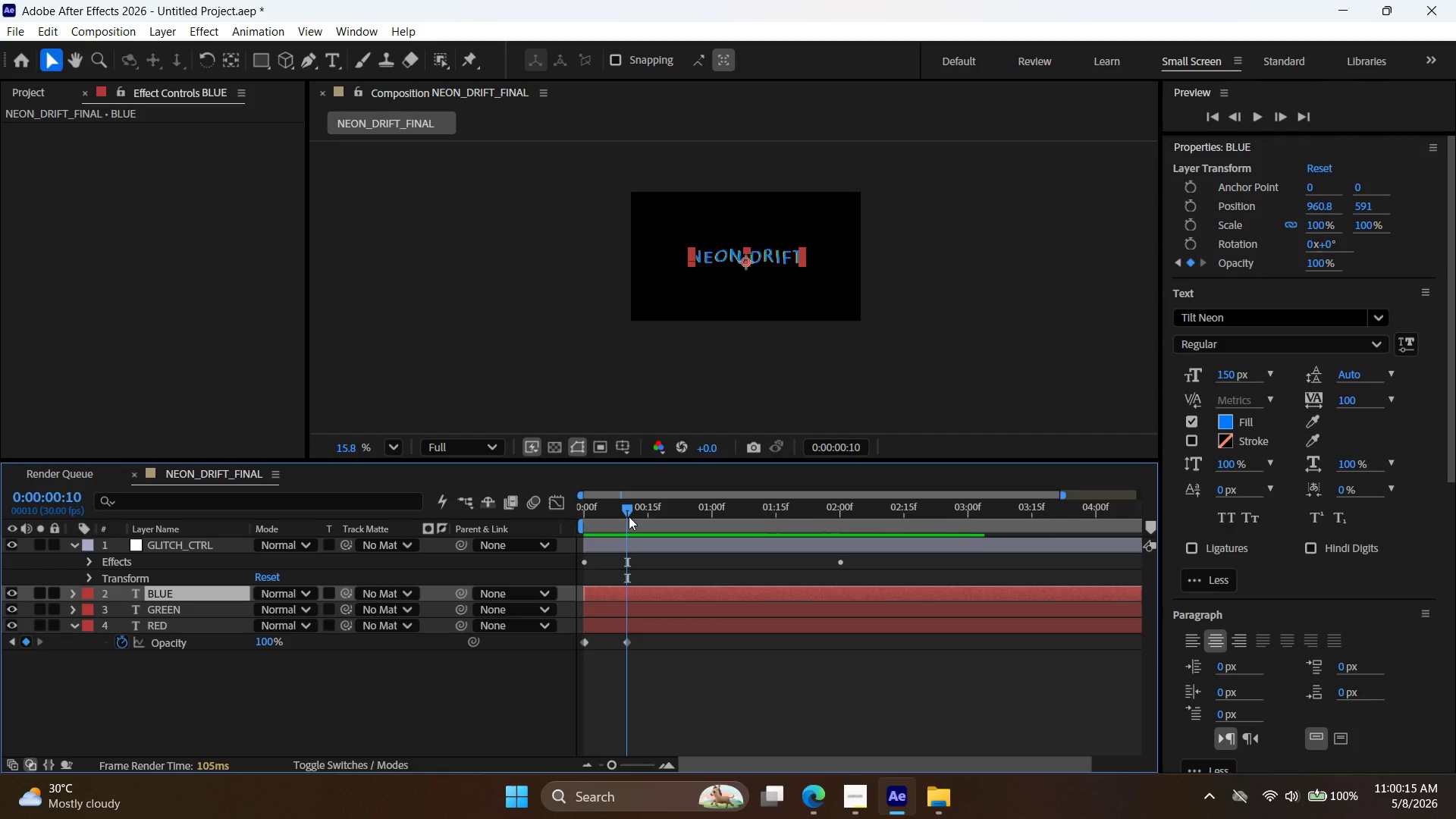 
left_click_drag(start_coordinate=[633, 511], to_coordinate=[708, 533])
 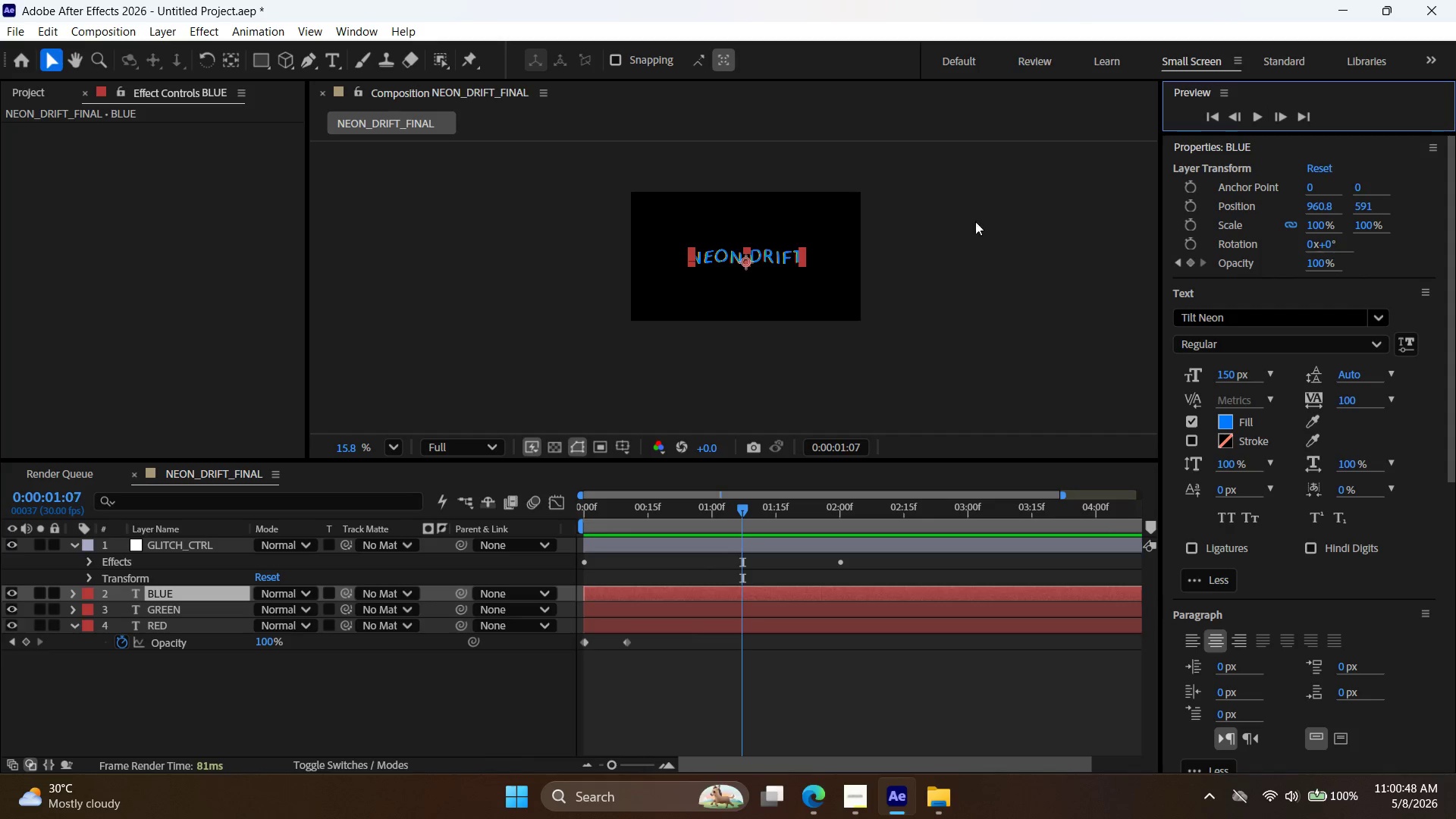 
wait(30.83)
 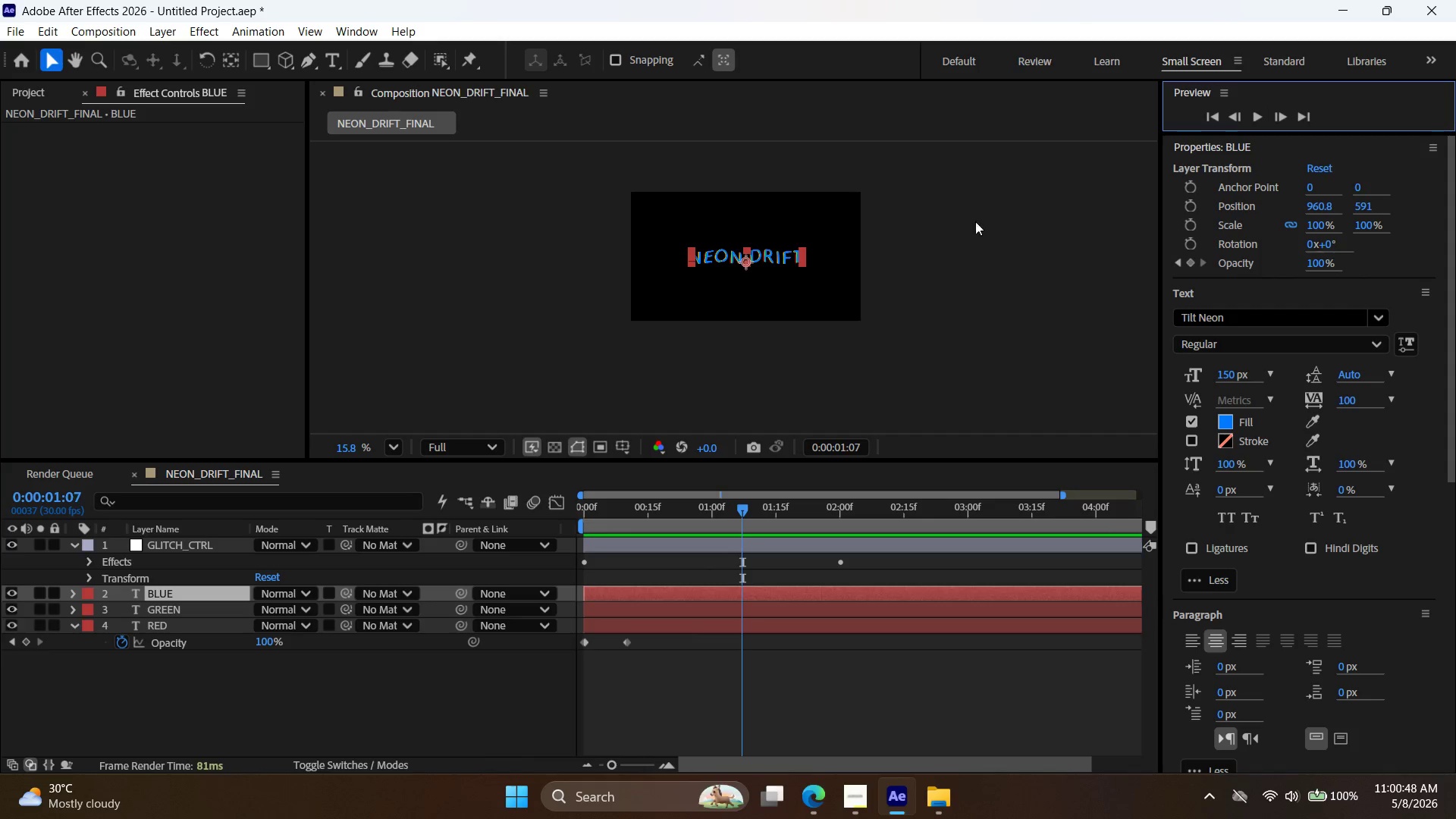 
left_click([86, 378])